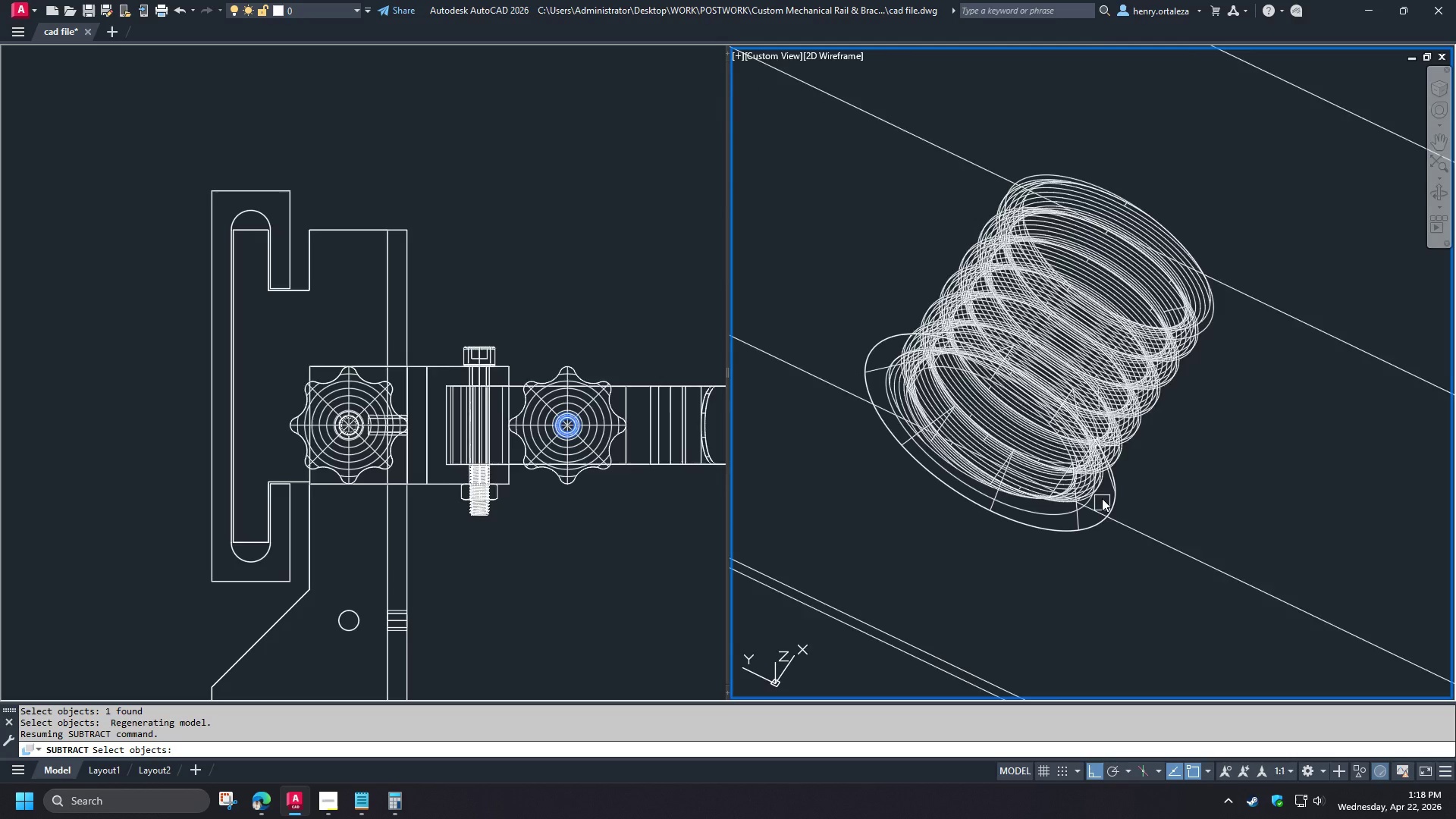 
scroll: coordinate [1080, 535], scroll_direction: up, amount: 2.0
 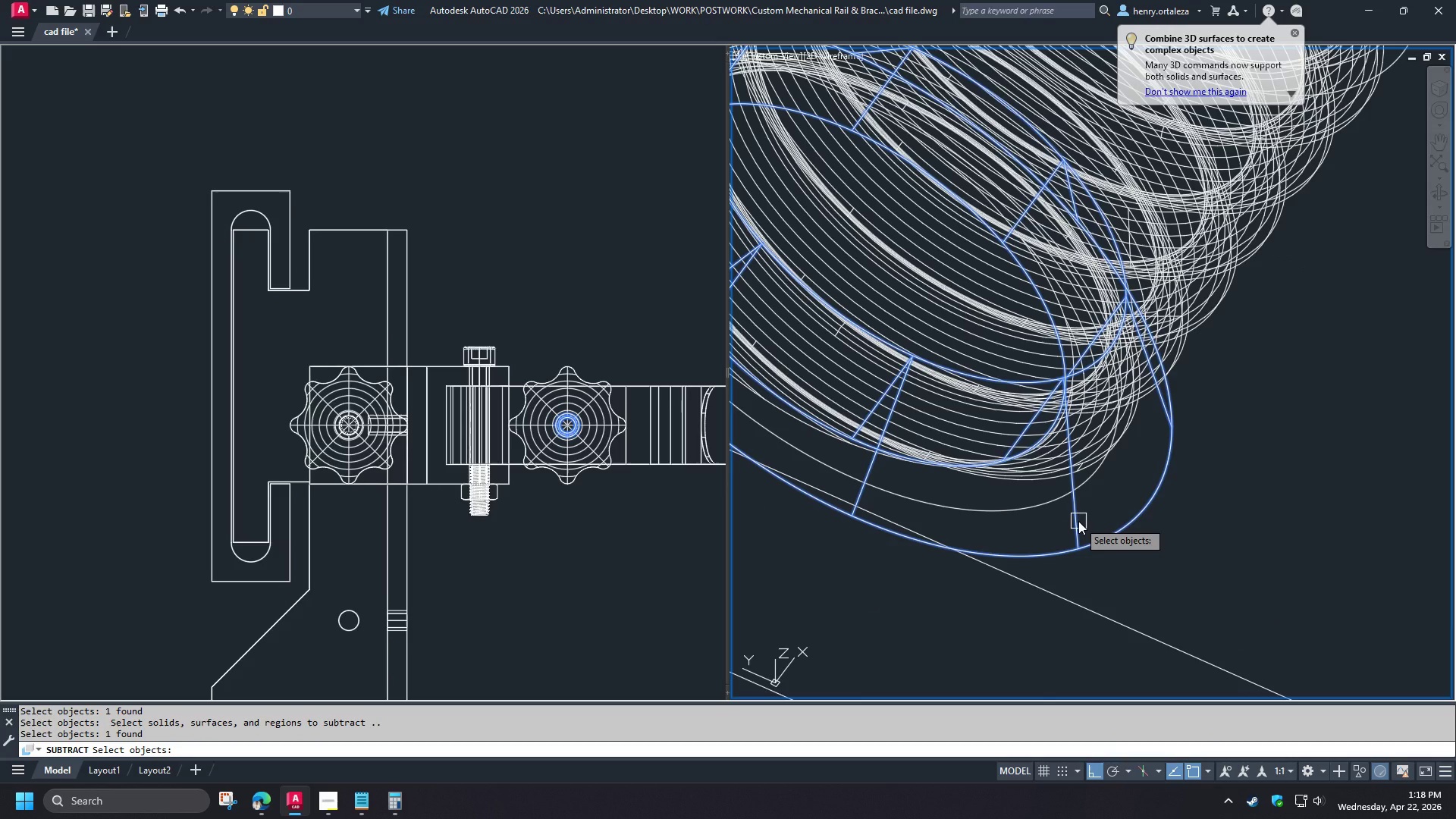 
key(Escape)
 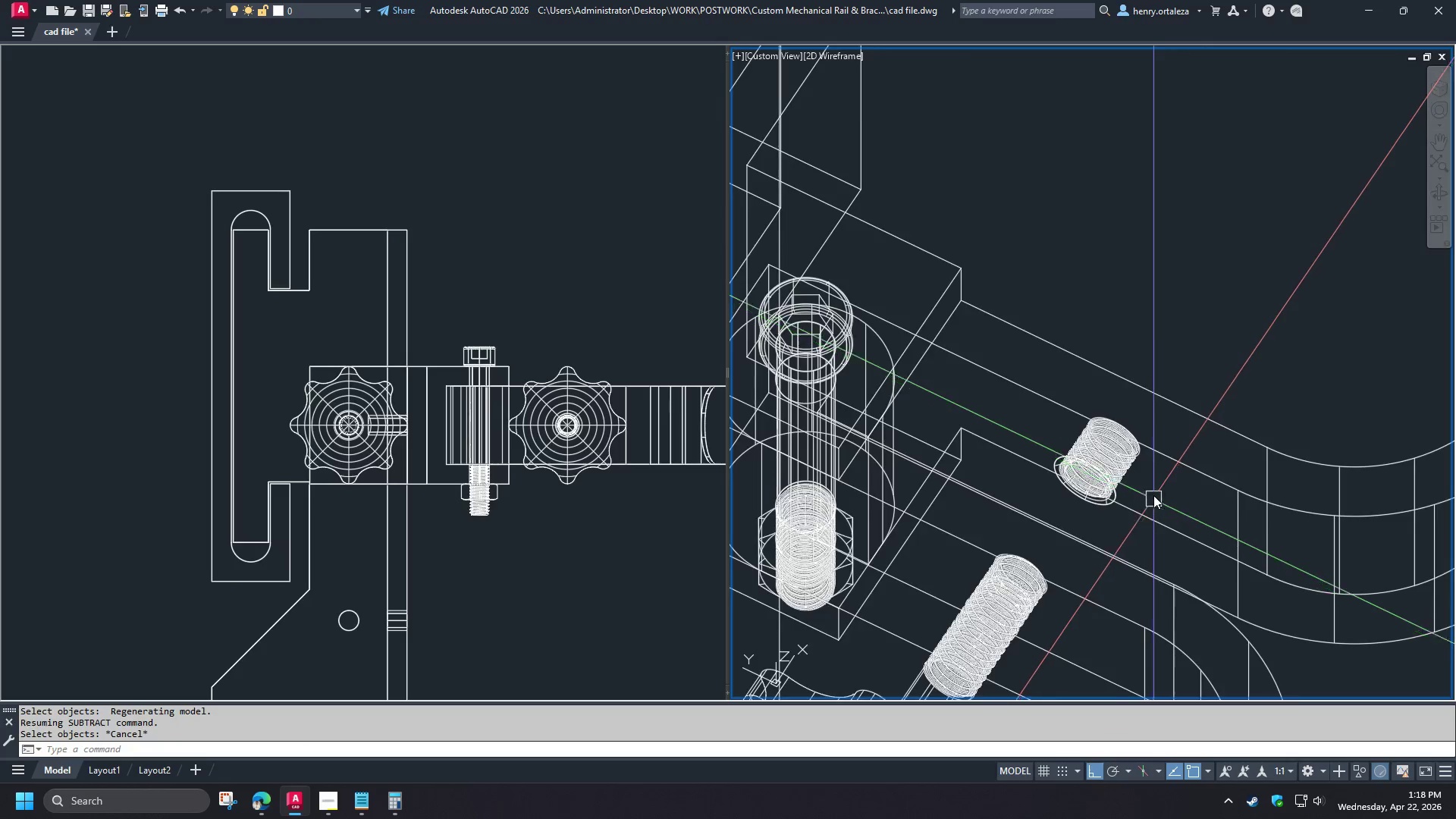 
scroll: coordinate [1078, 521], scroll_direction: down, amount: 2.0
 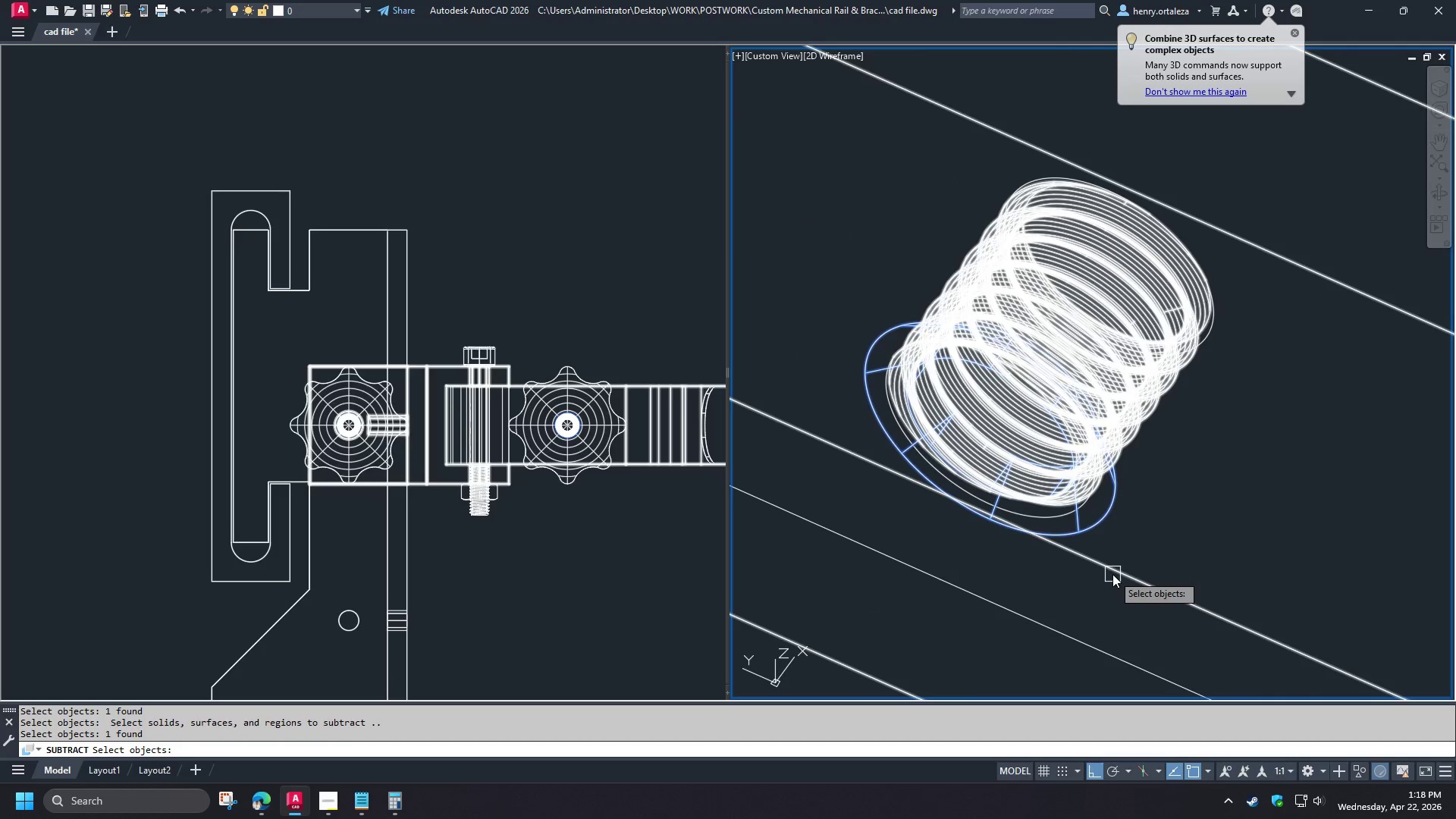 
type(su )
 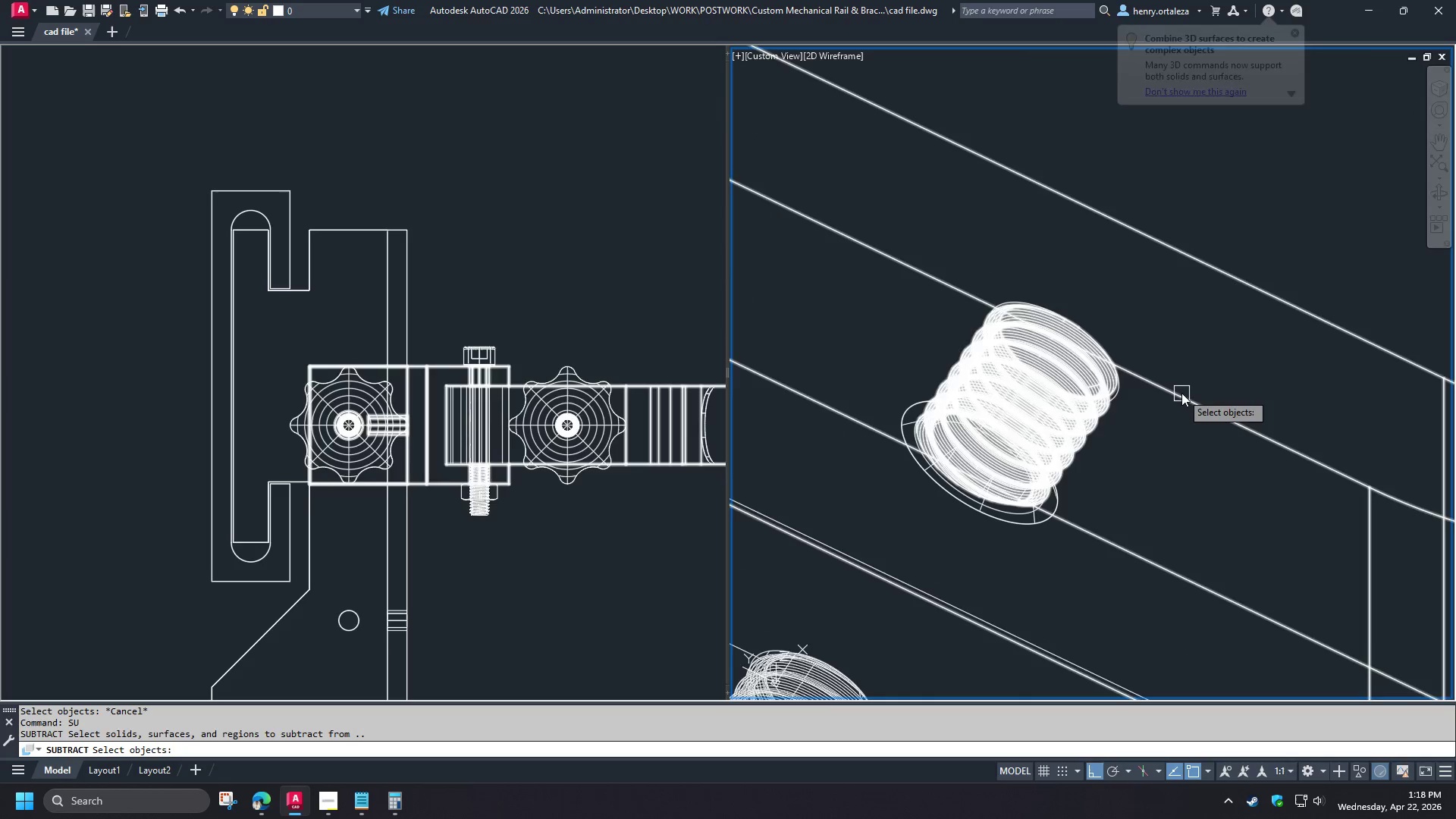 
left_click([1181, 393])
 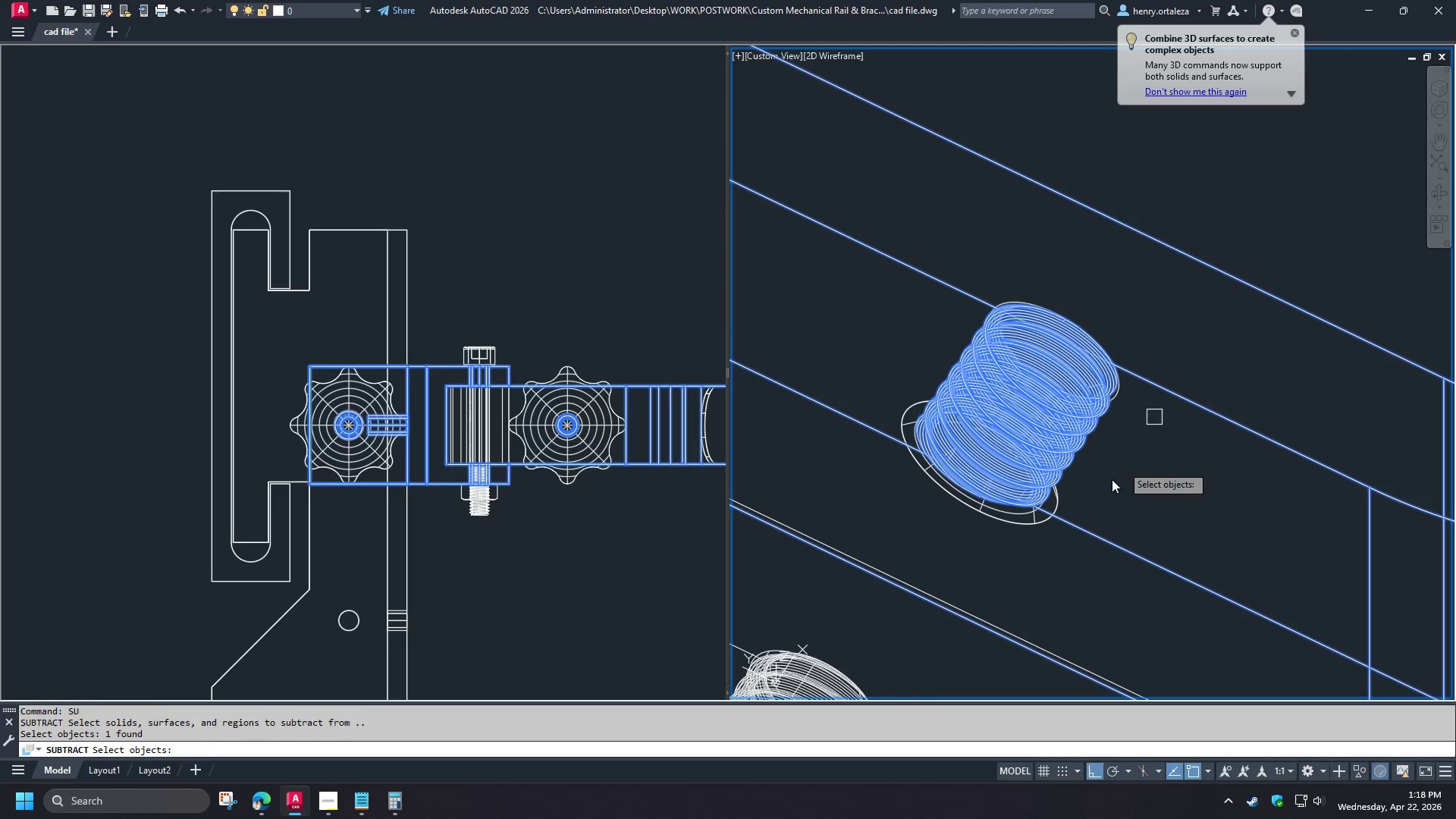 
key(Space)
 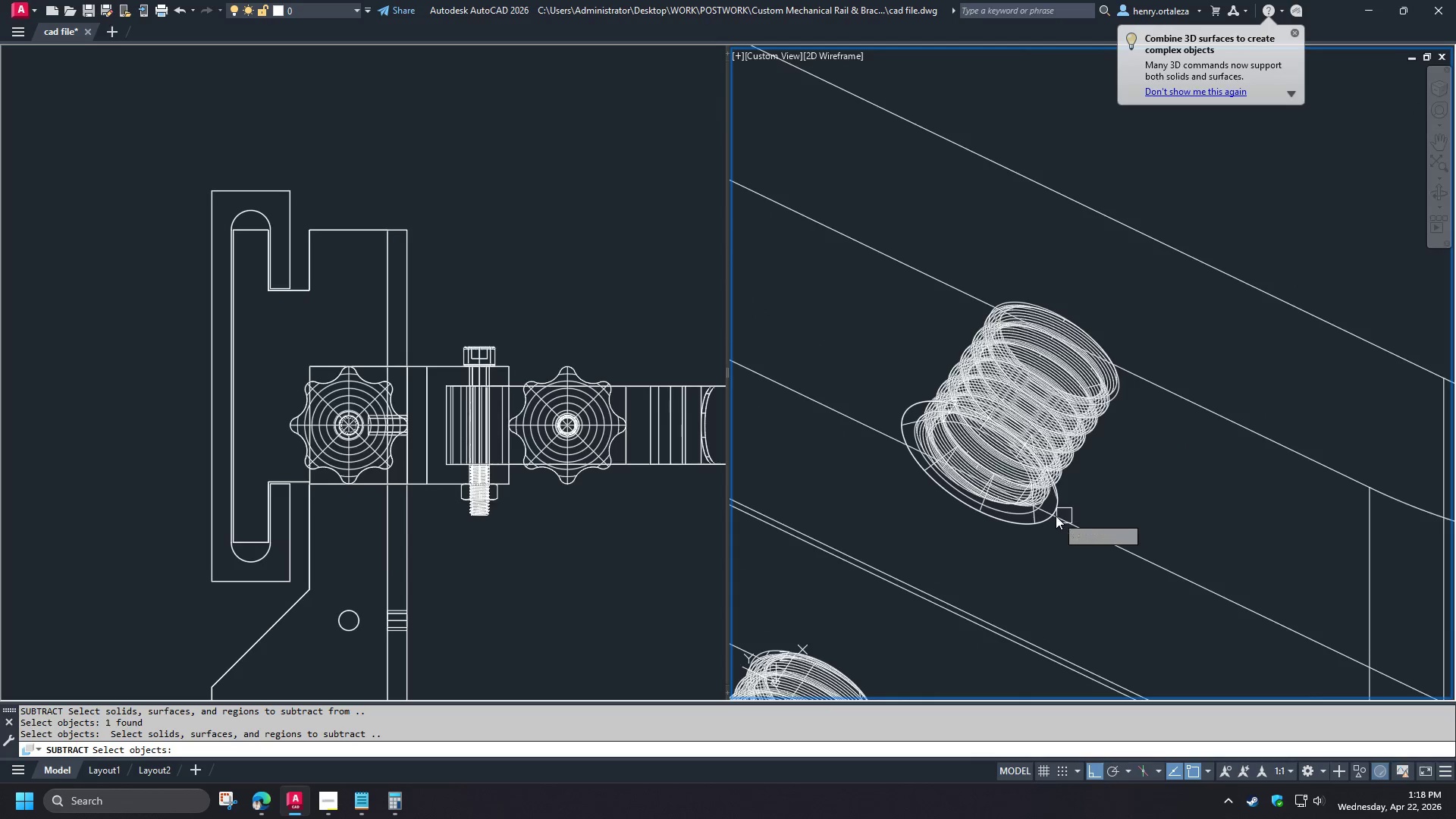 
left_click([1003, 516])
 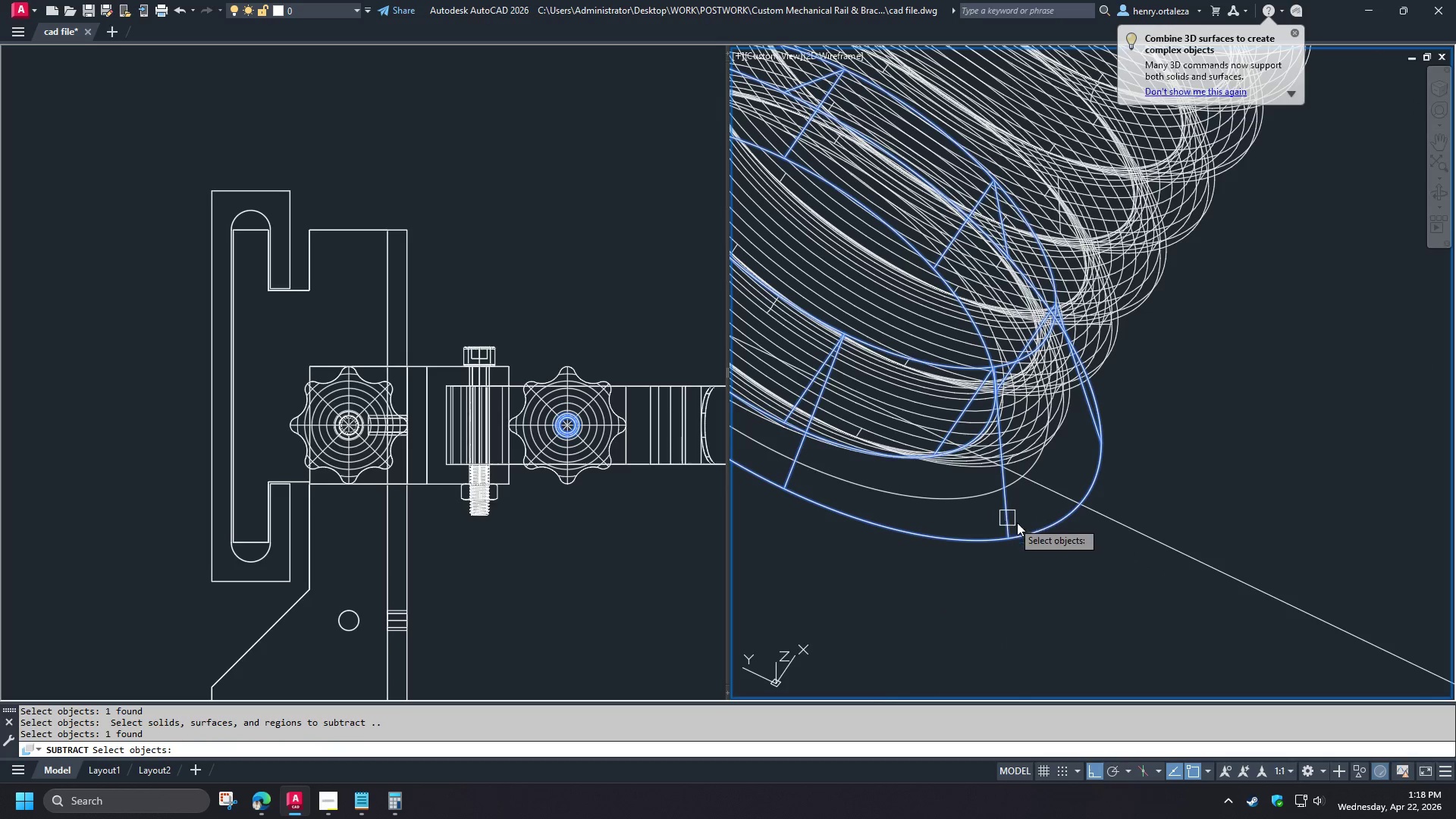 
key(Space)
 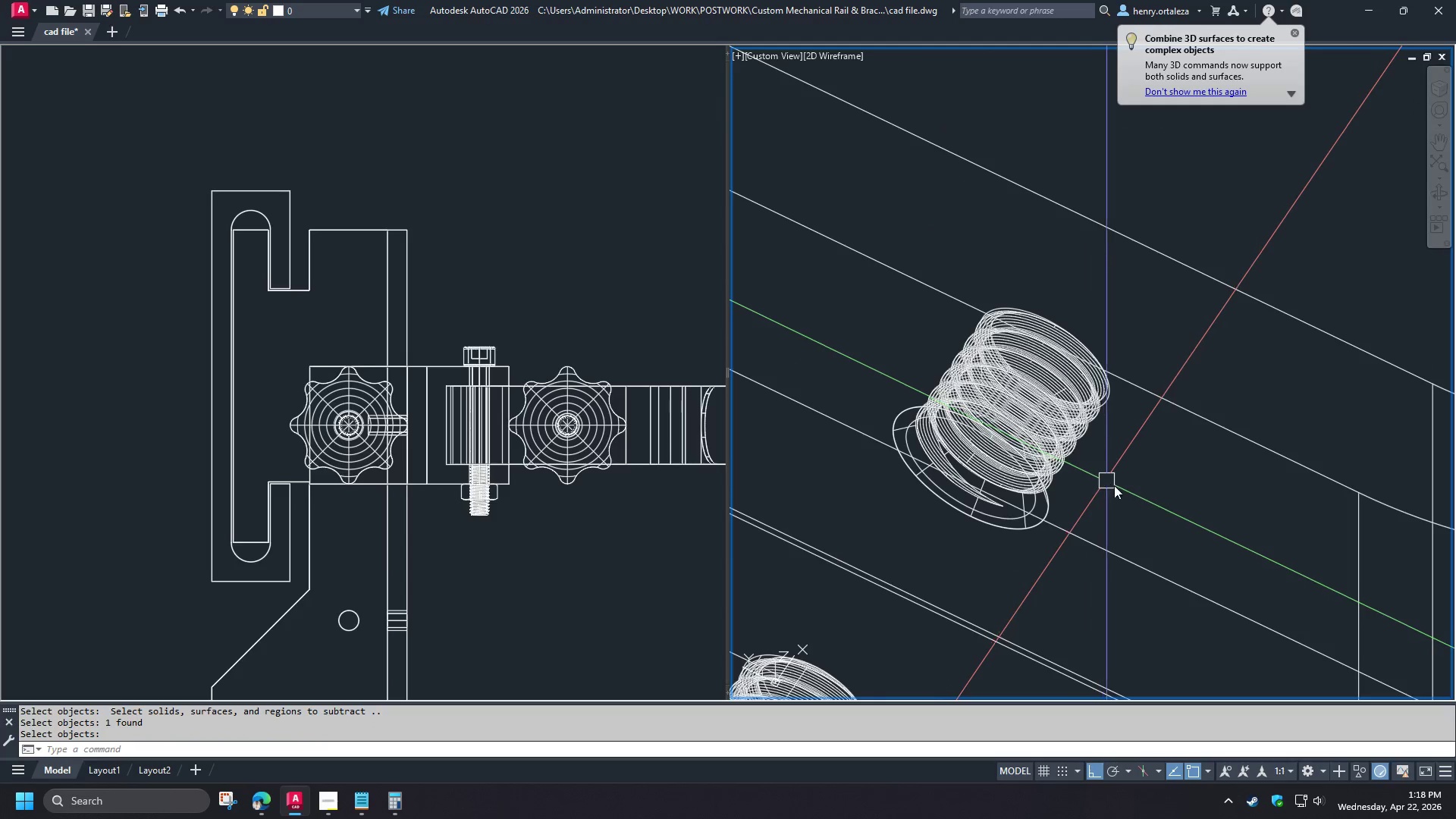 
scroll: coordinate [1116, 497], scroll_direction: down, amount: 3.0
 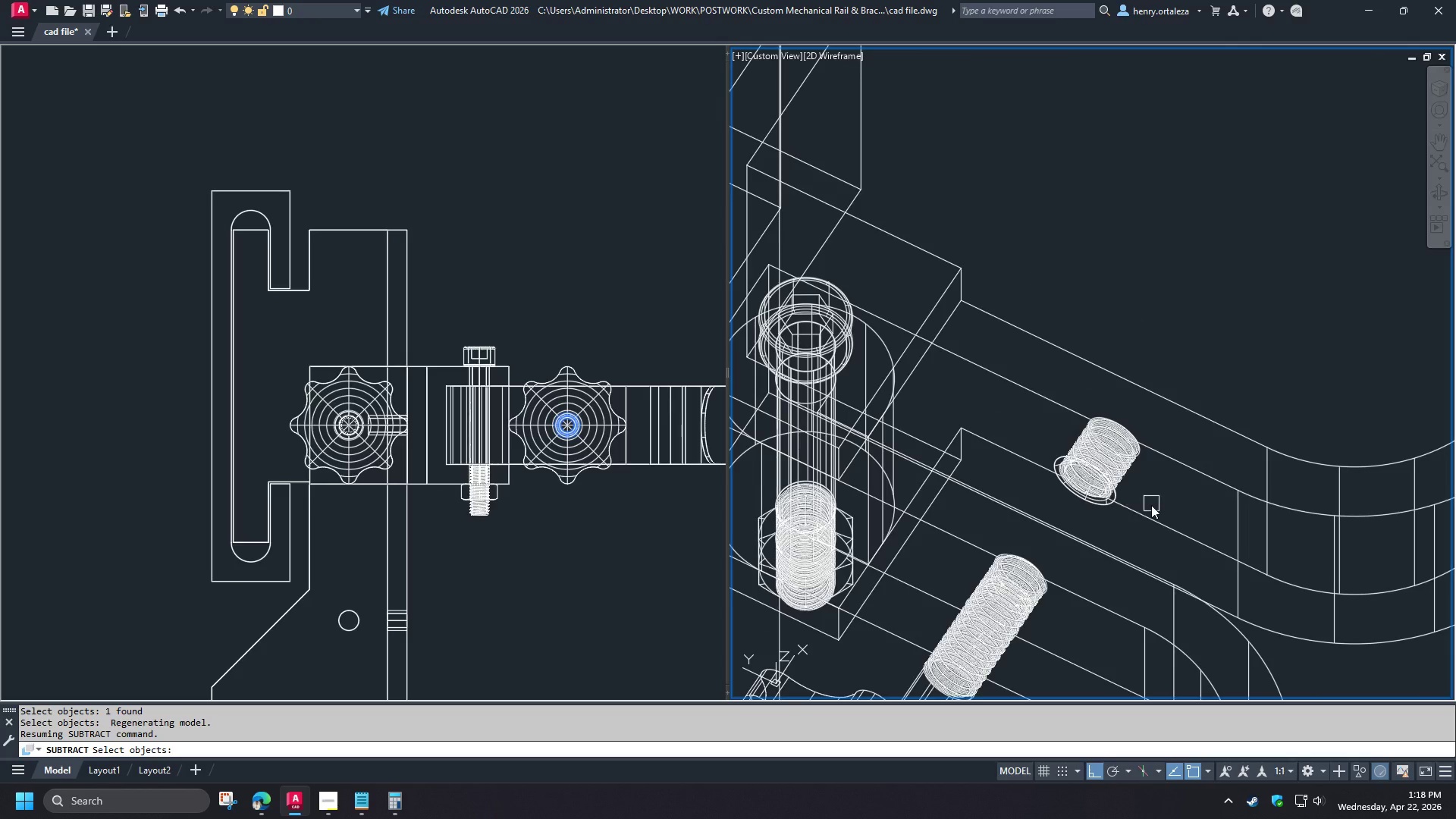 
type(vs )
 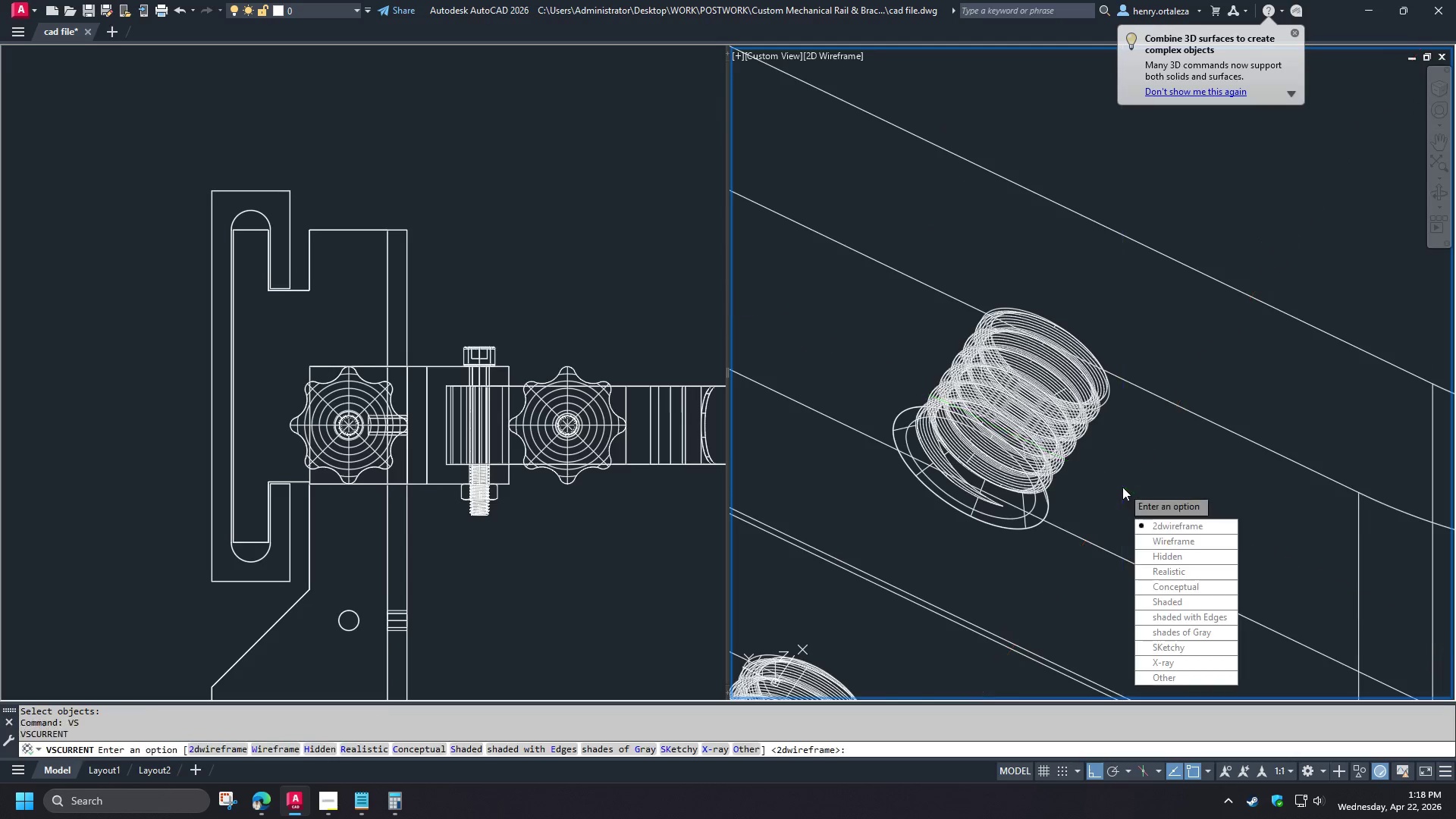 
scroll: coordinate [1152, 492], scroll_direction: up, amount: 2.0
 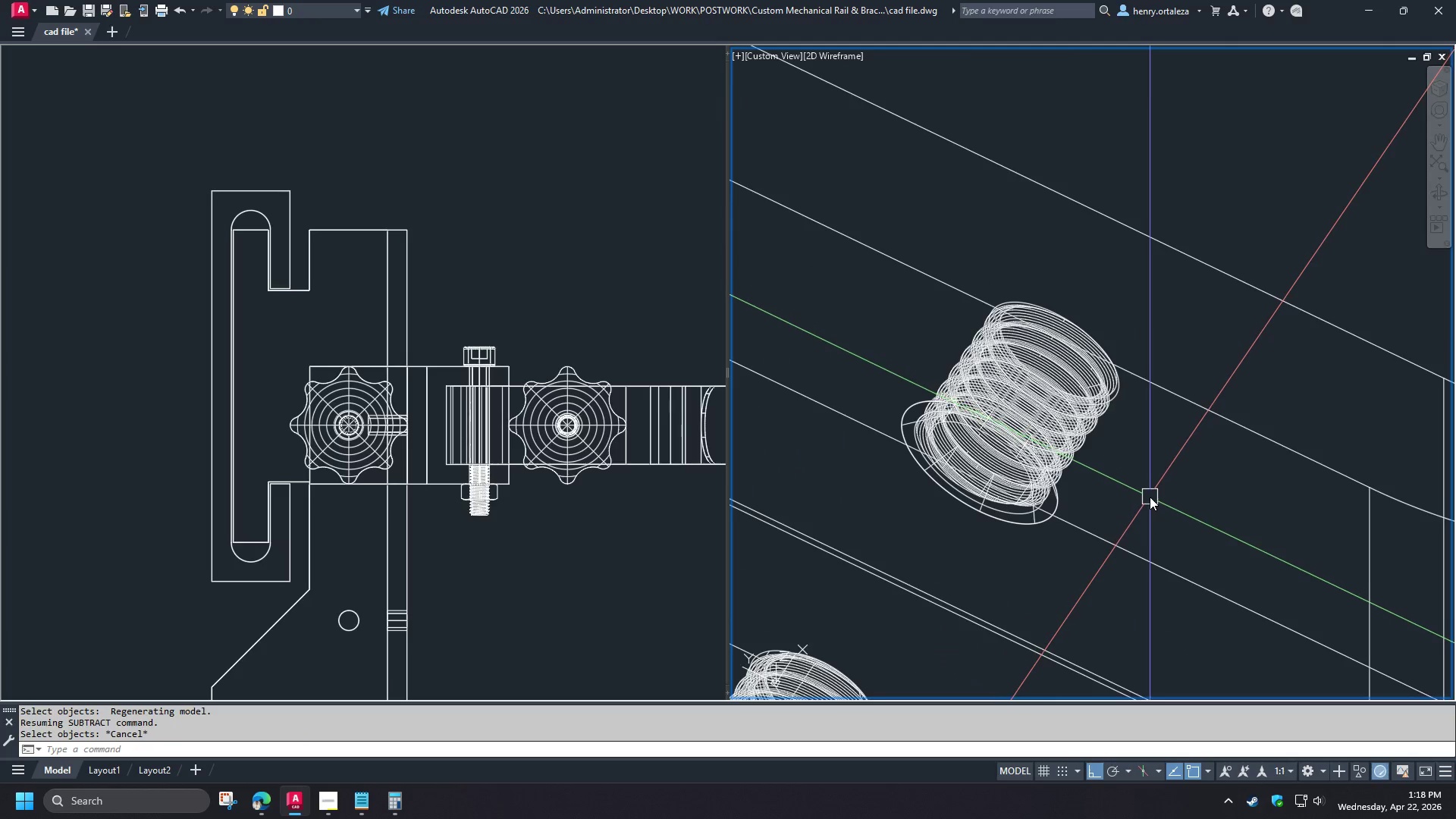 
key(S)
 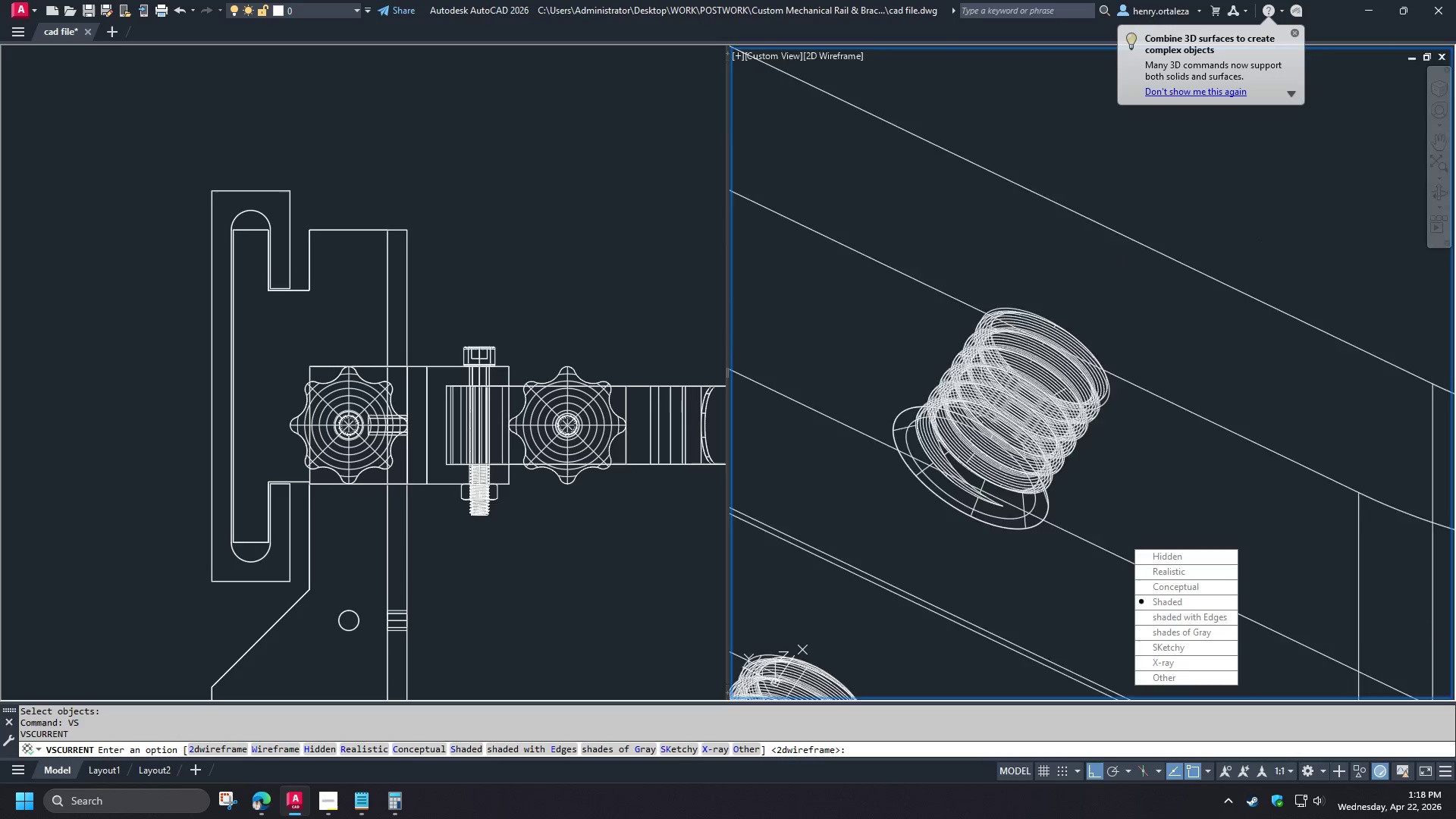 
key(Space)
 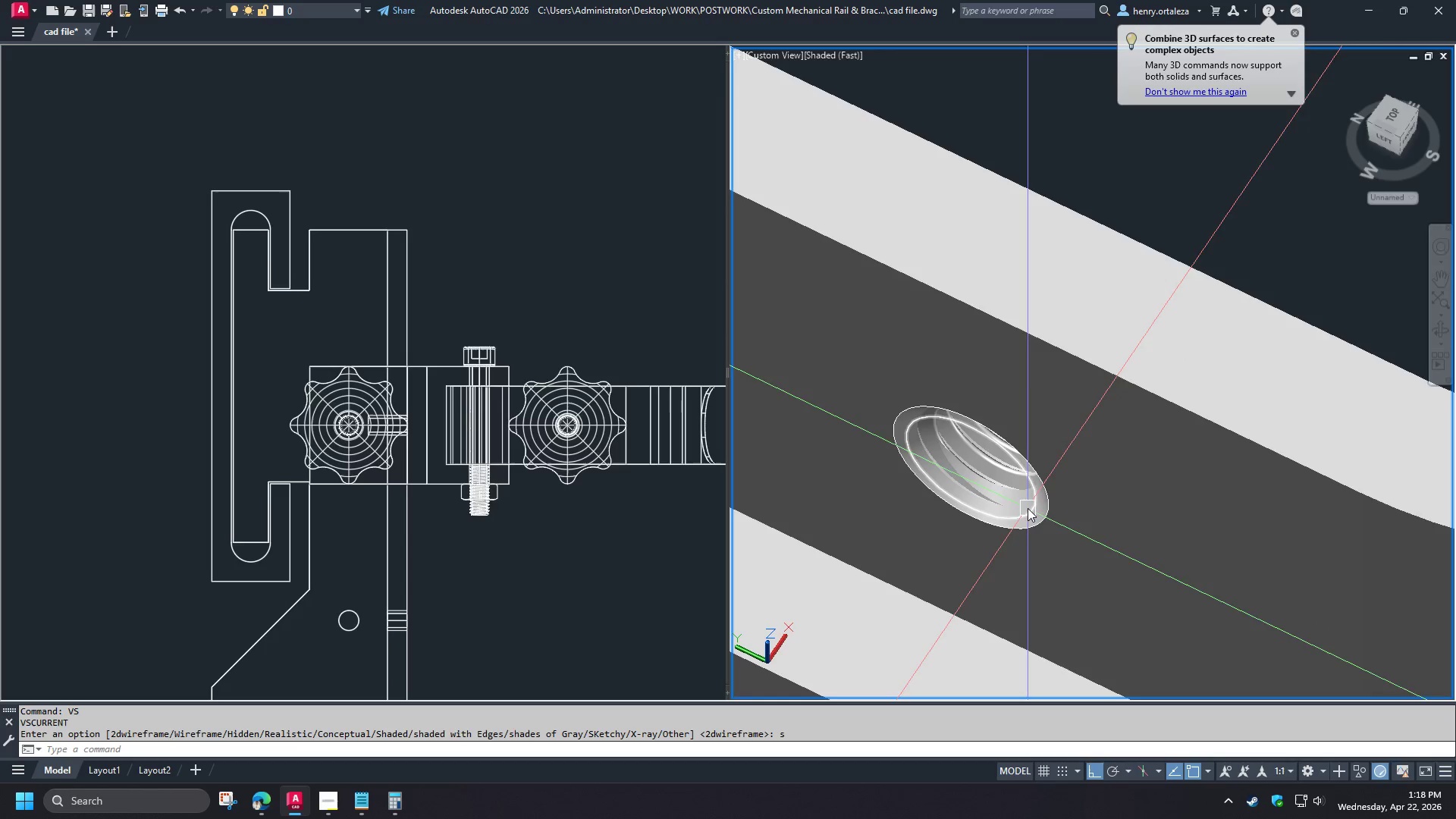 
key(E)
 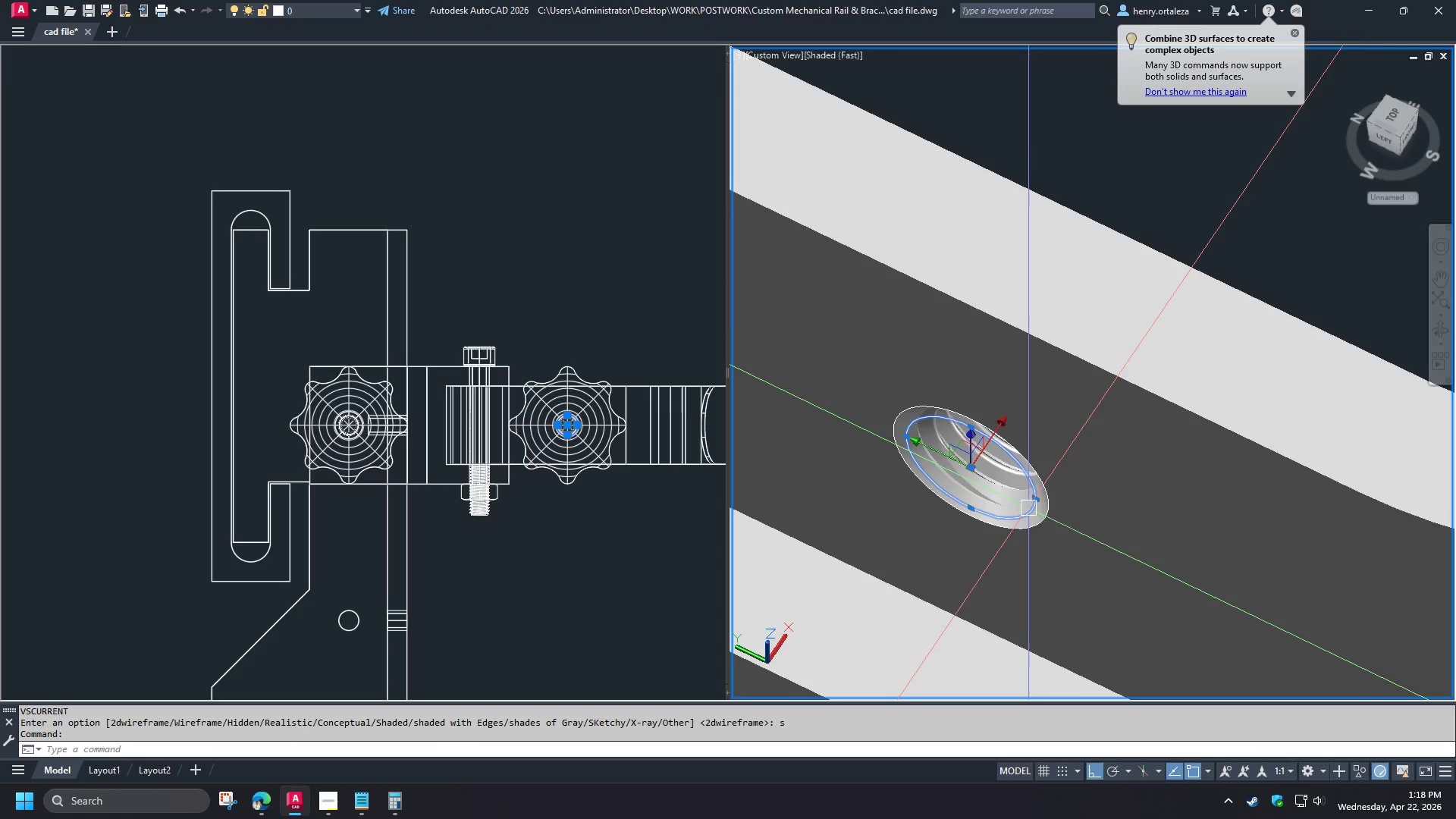 
key(Space)
 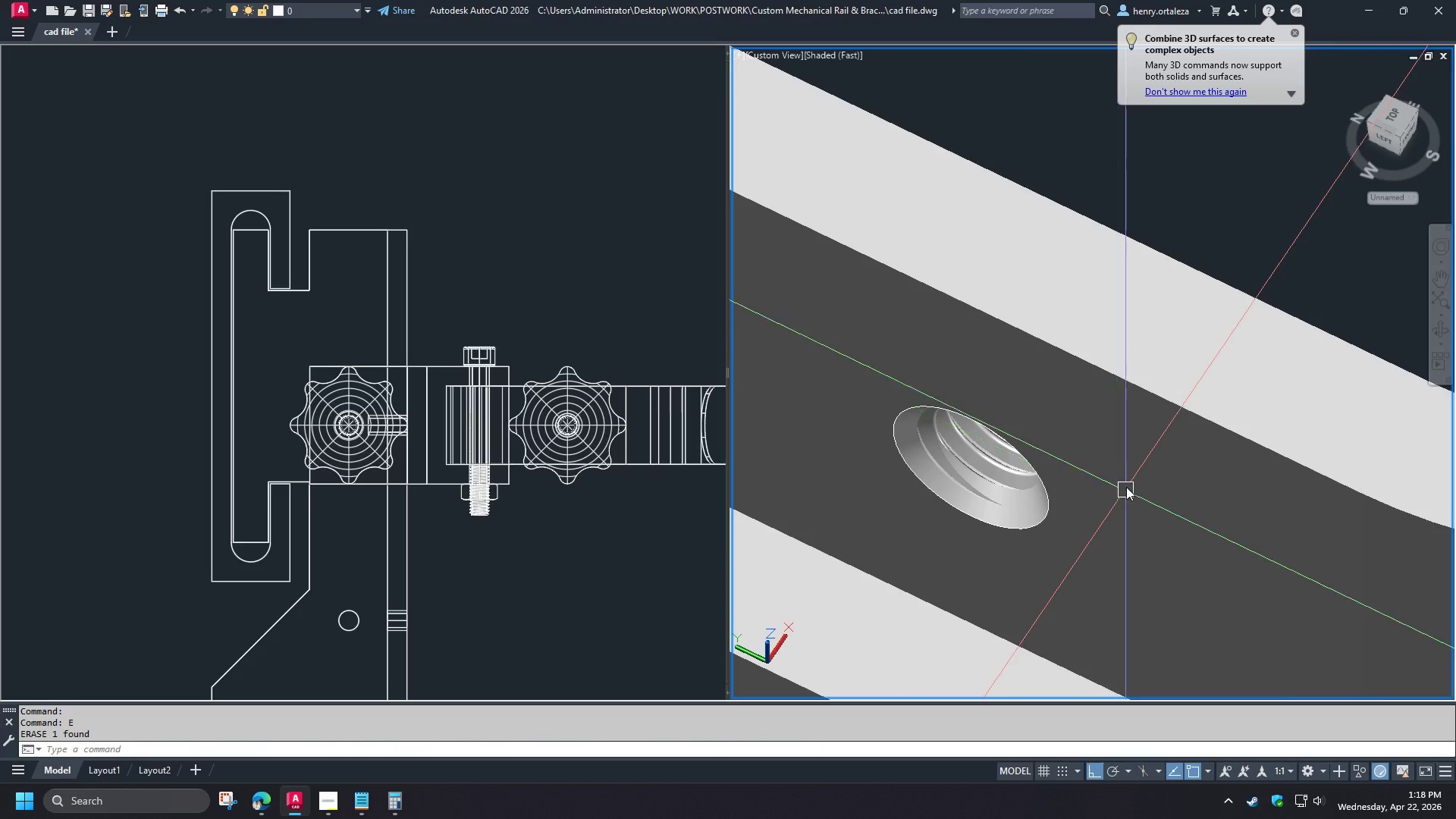 
hold_key(key=ShiftLeft, duration=1.53)
 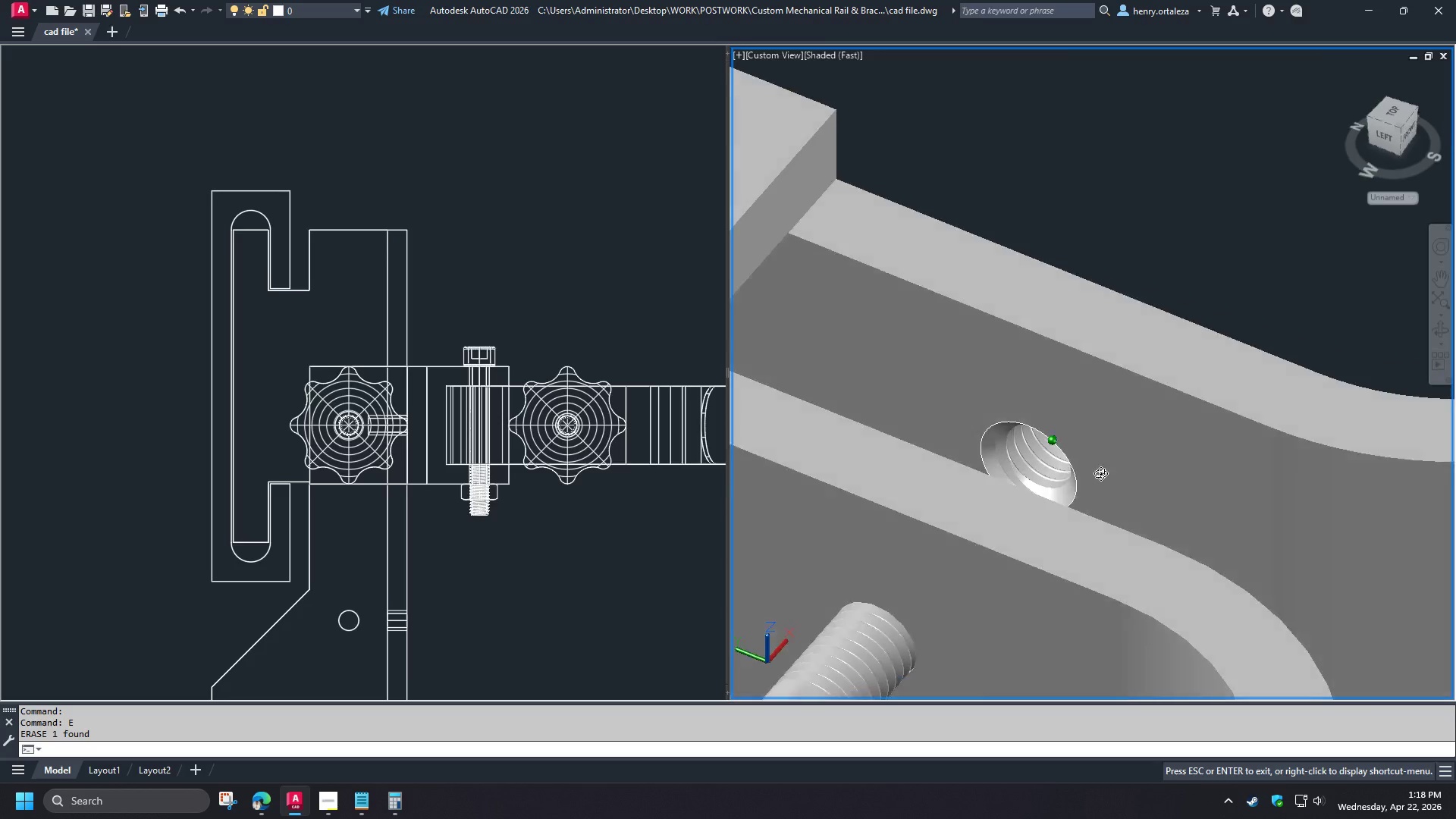 
scroll: coordinate [1035, 521], scroll_direction: up, amount: 3.0
 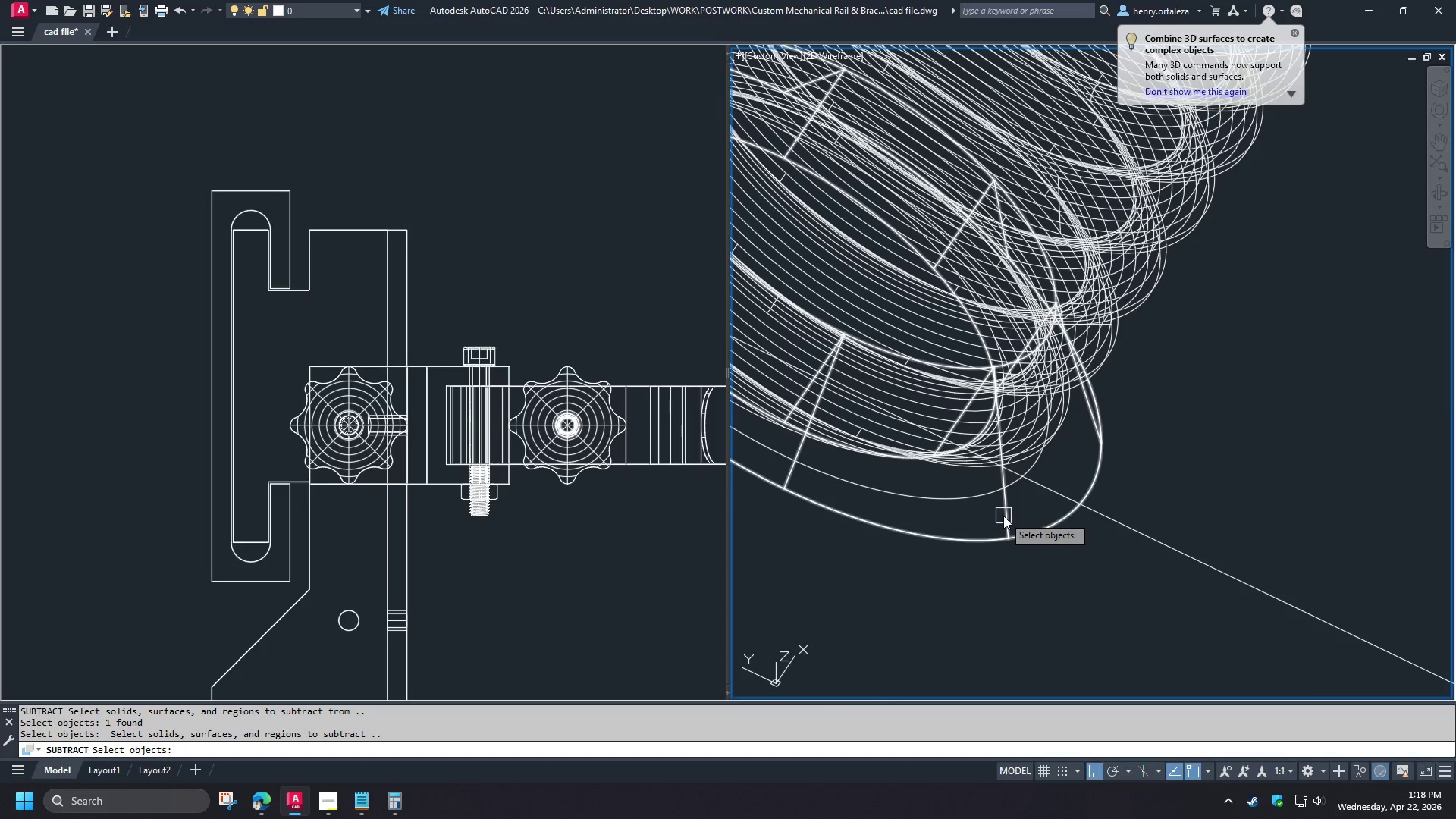 
scroll: coordinate [1035, 525], scroll_direction: down, amount: 3.0
 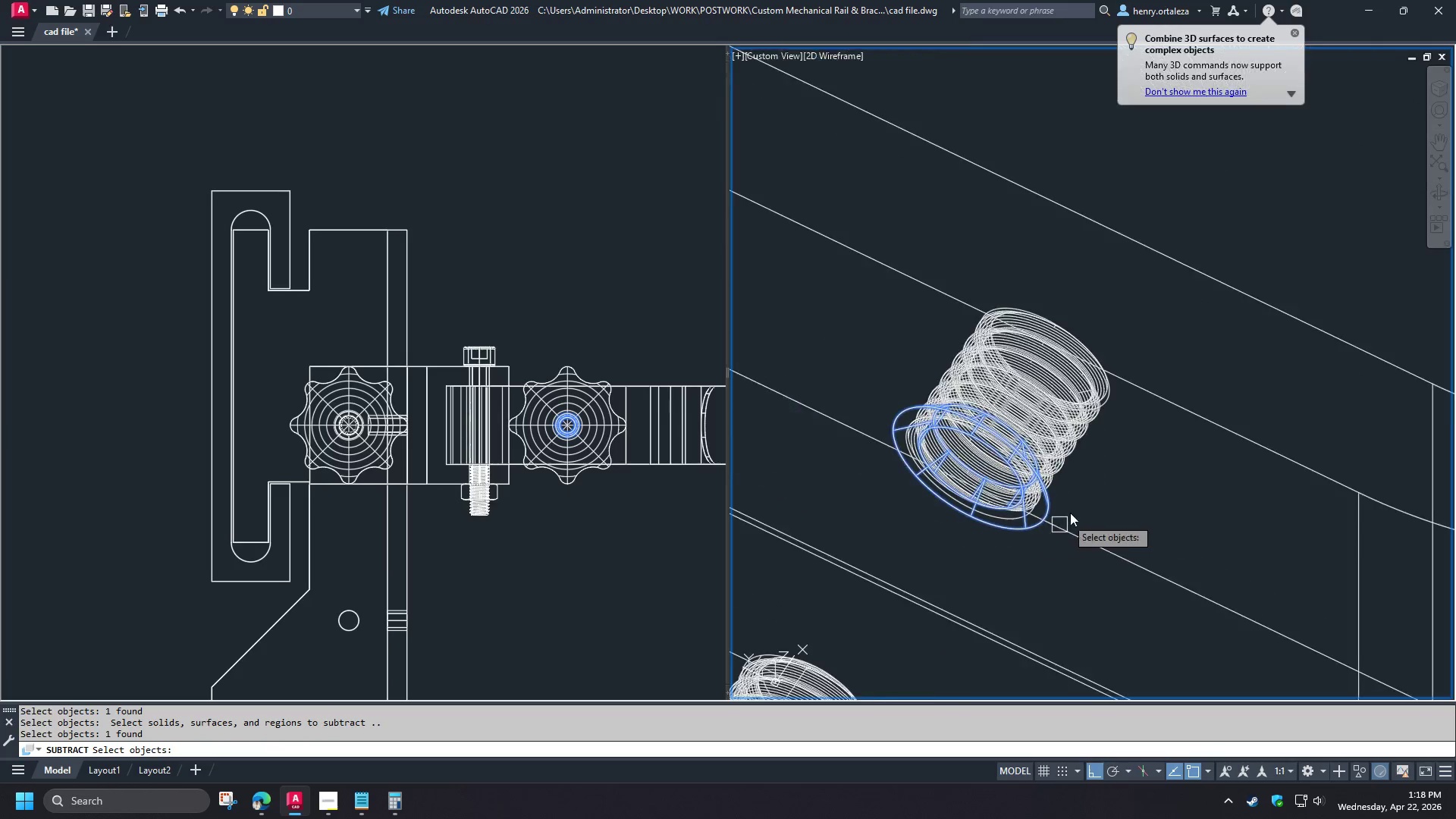 
hold_key(key=ShiftLeft, duration=0.73)
 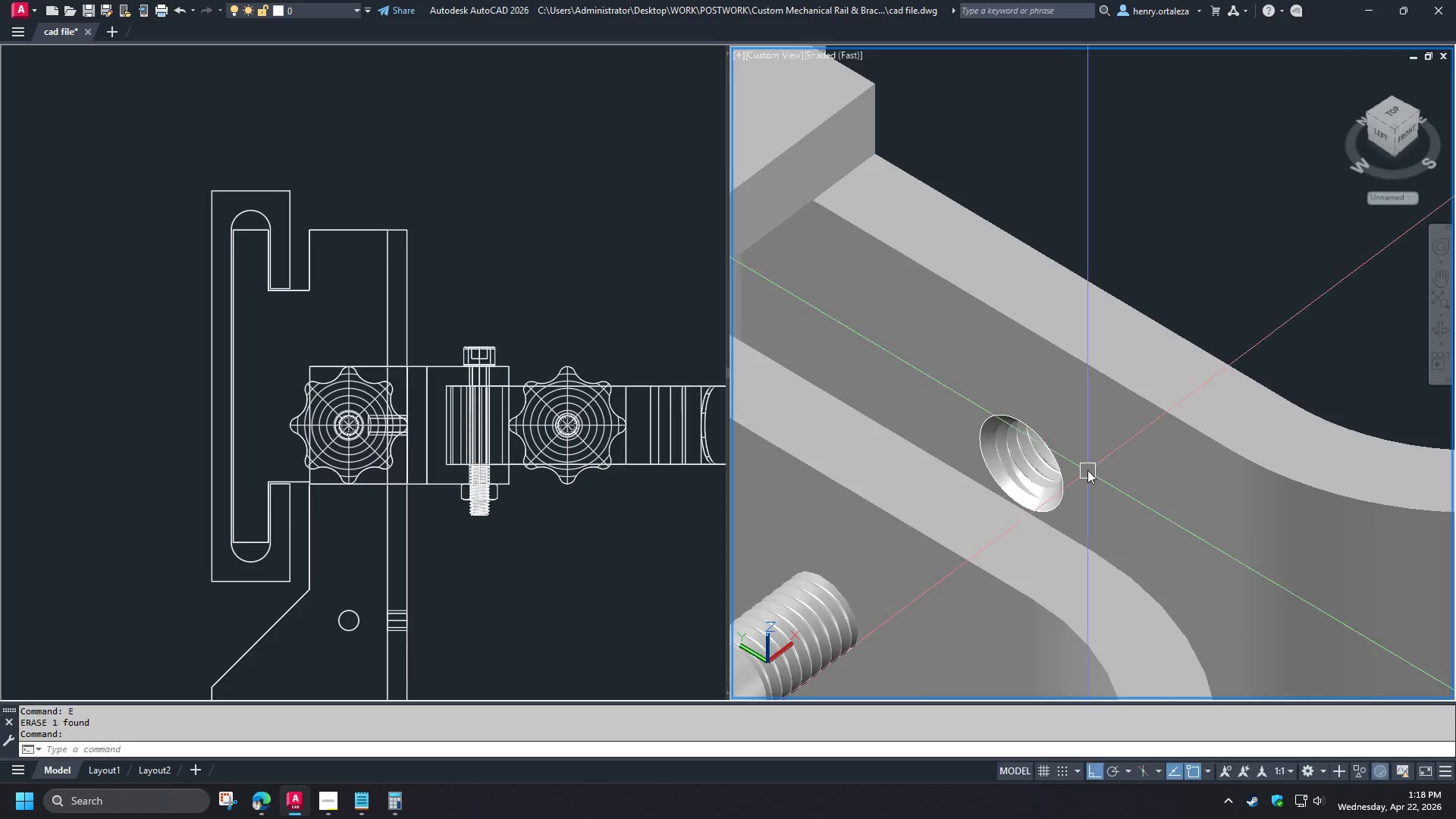 
scroll: coordinate [1127, 485], scroll_direction: down, amount: 1.0
 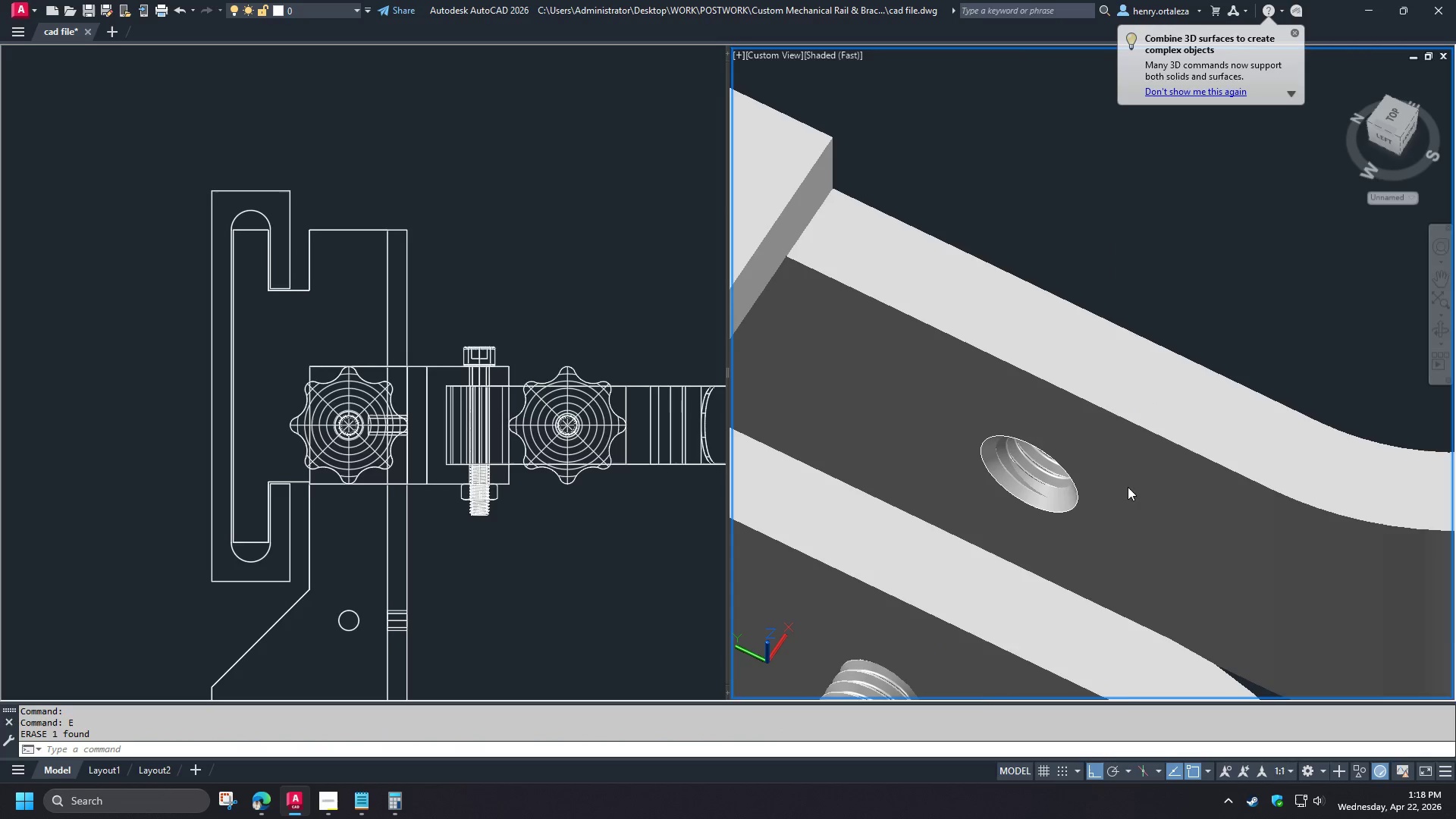 
key(Escape)
type(vs 2 )
 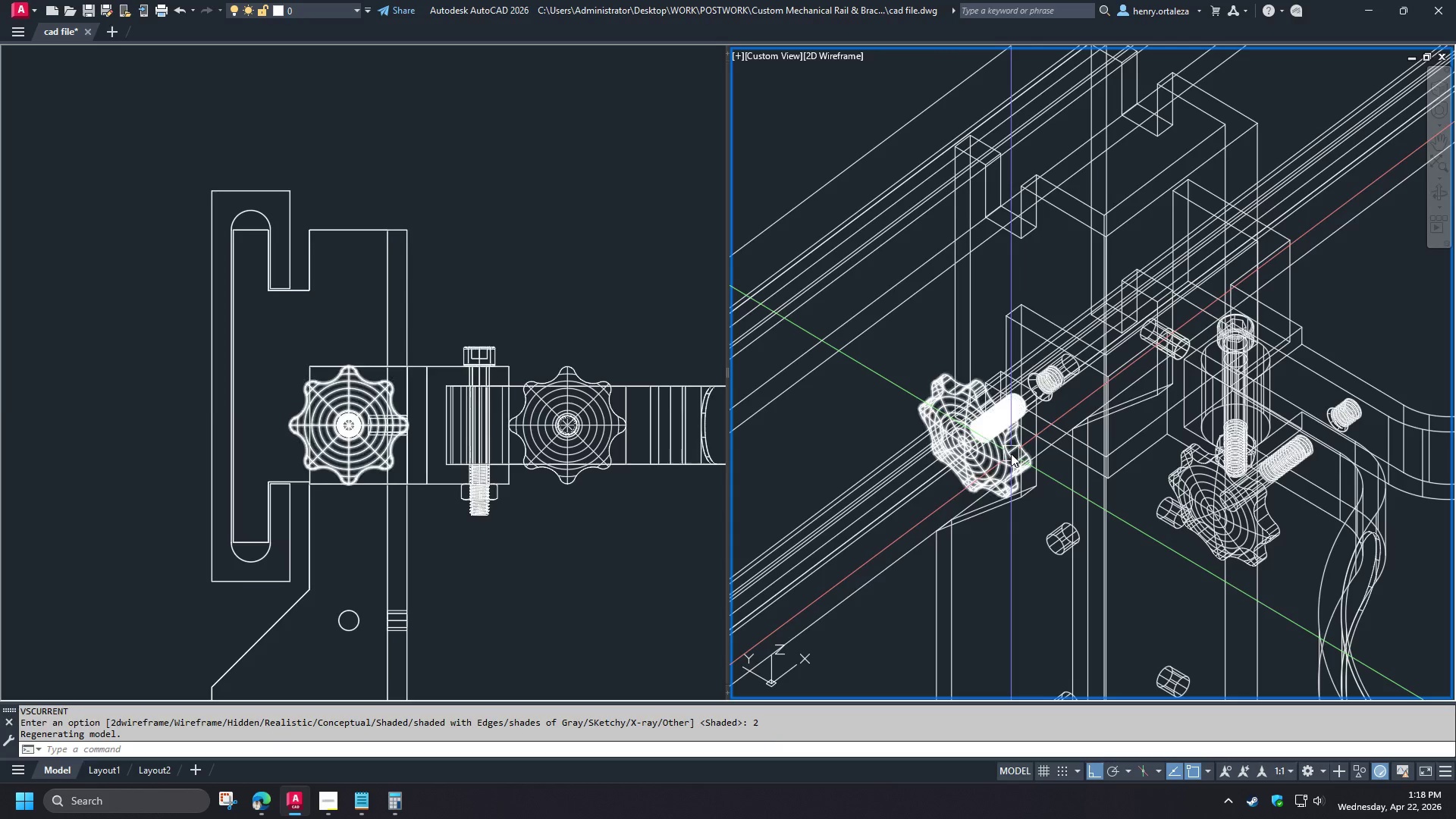 
left_click([1011, 453])
 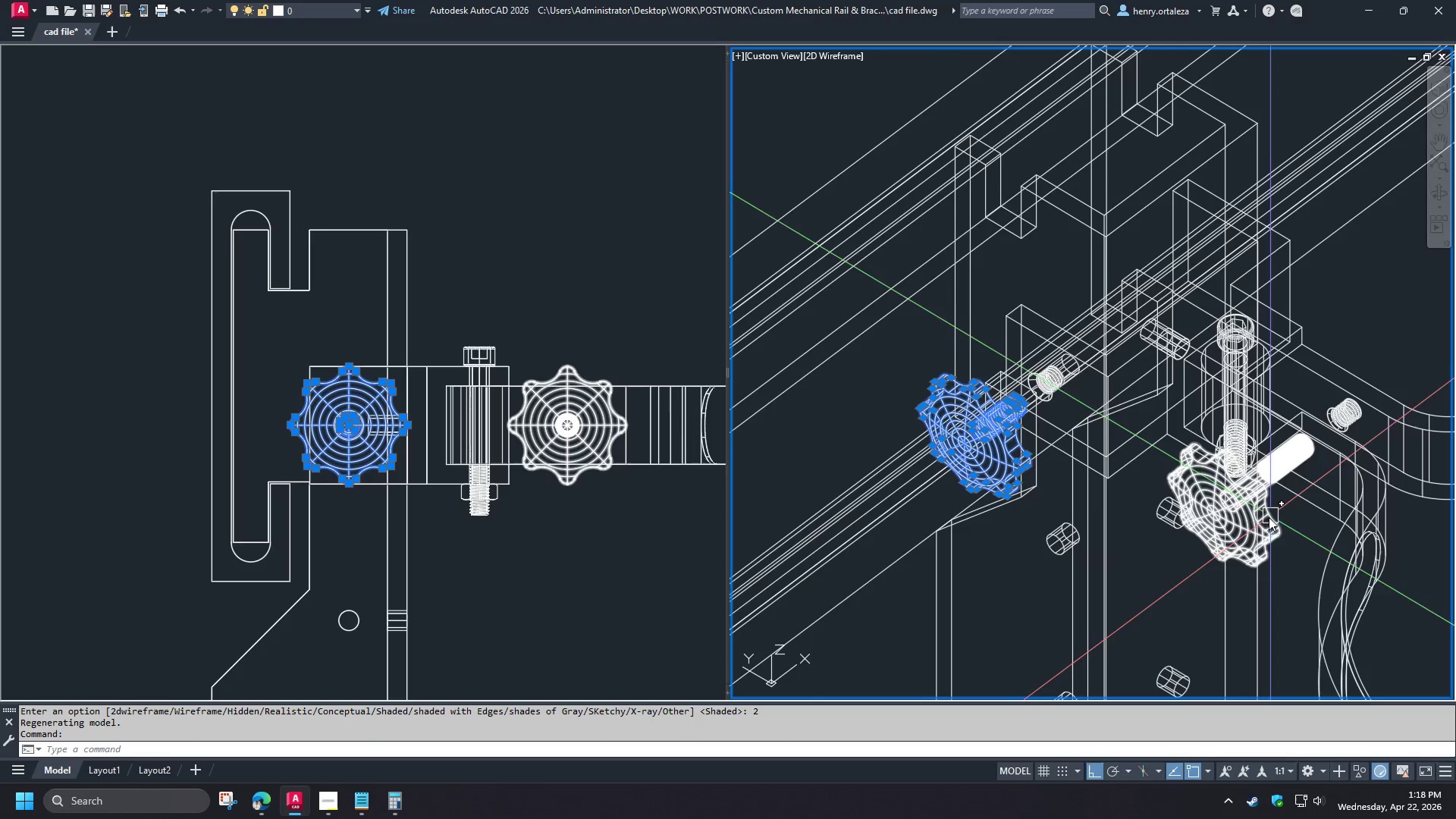 
scroll: coordinate [1087, 469], scroll_direction: down, amount: 1.0
 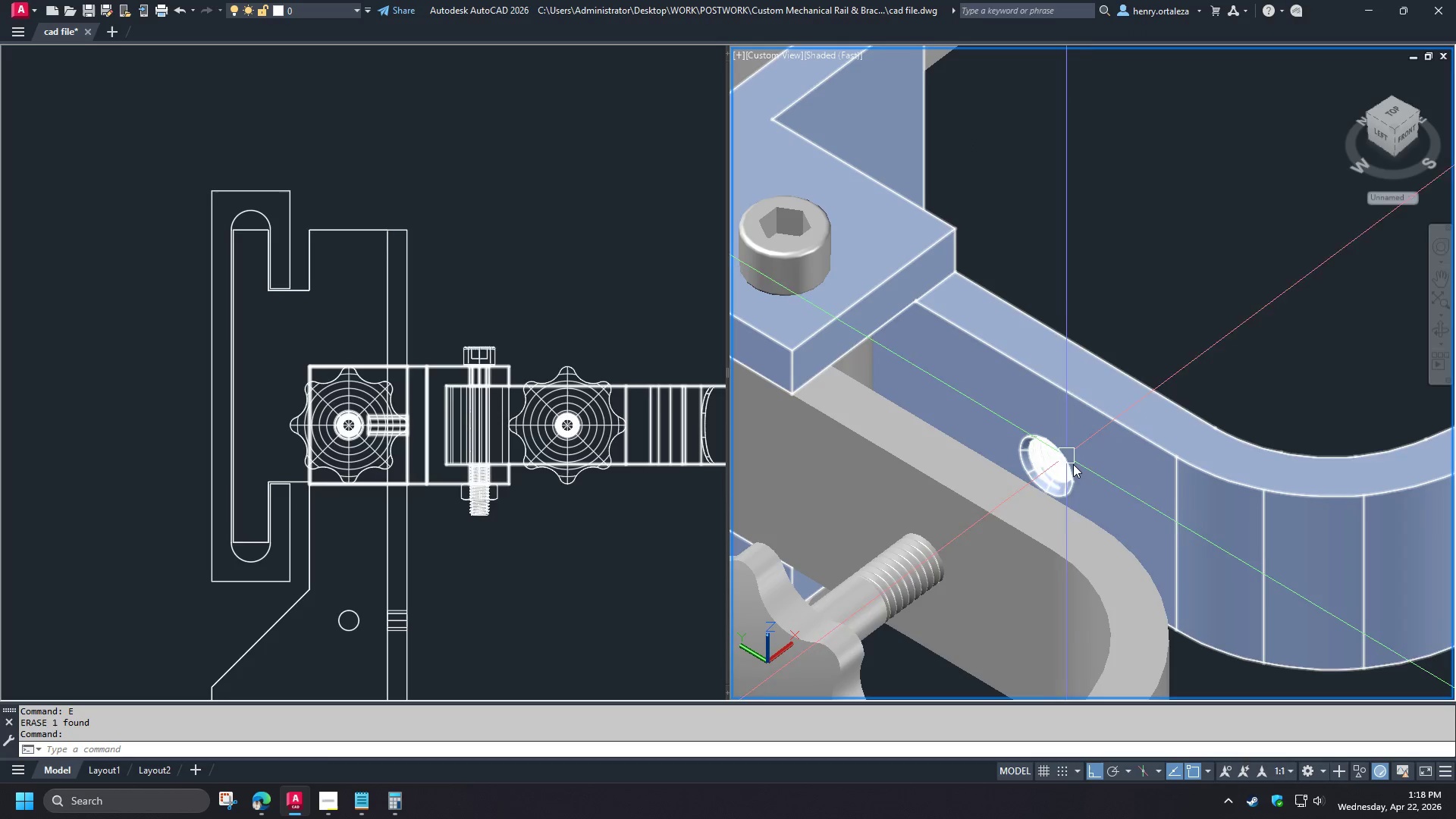 
left_click([1256, 520])
 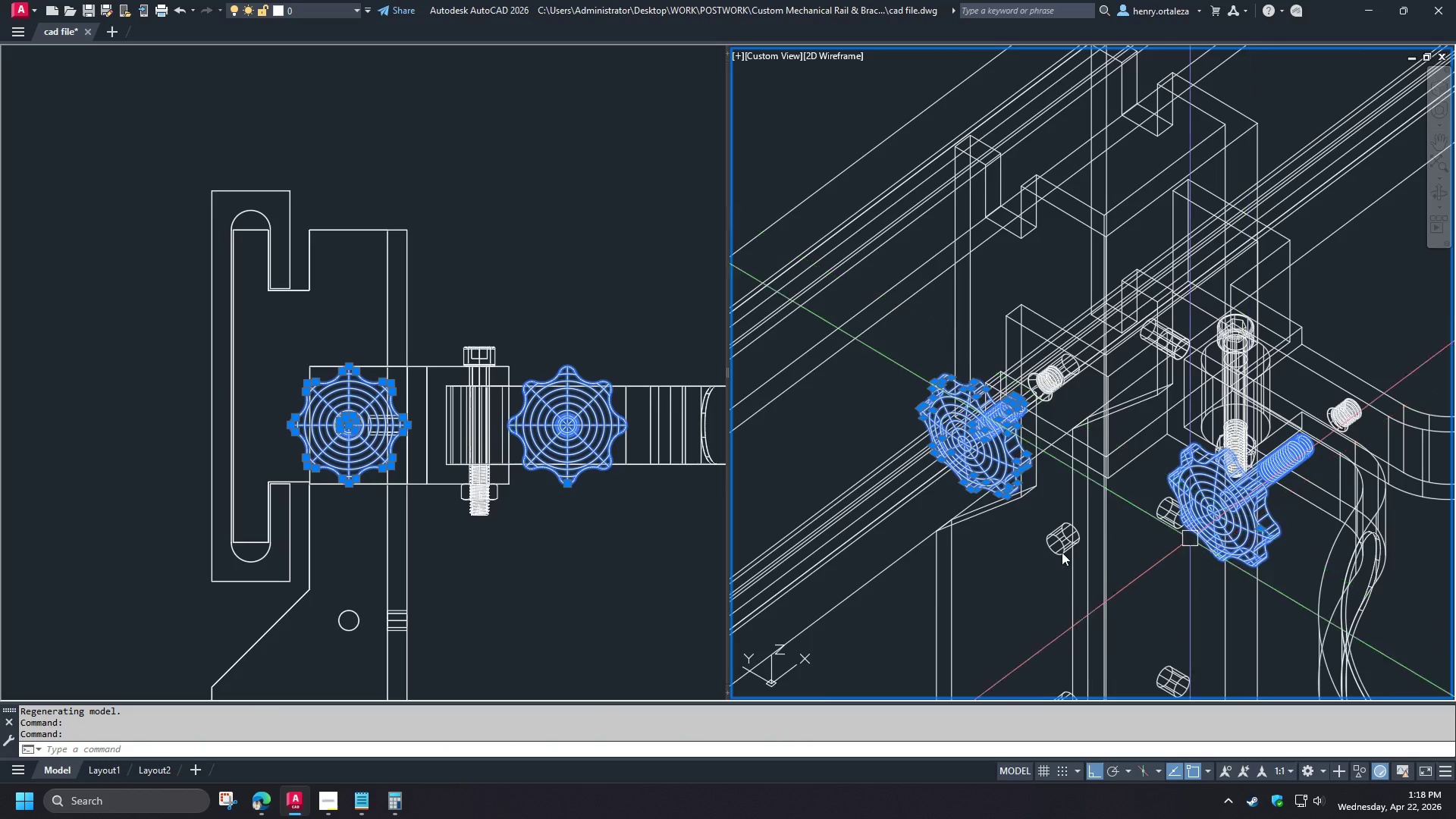 
scroll: coordinate [1098, 494], scroll_direction: down, amount: 2.0
 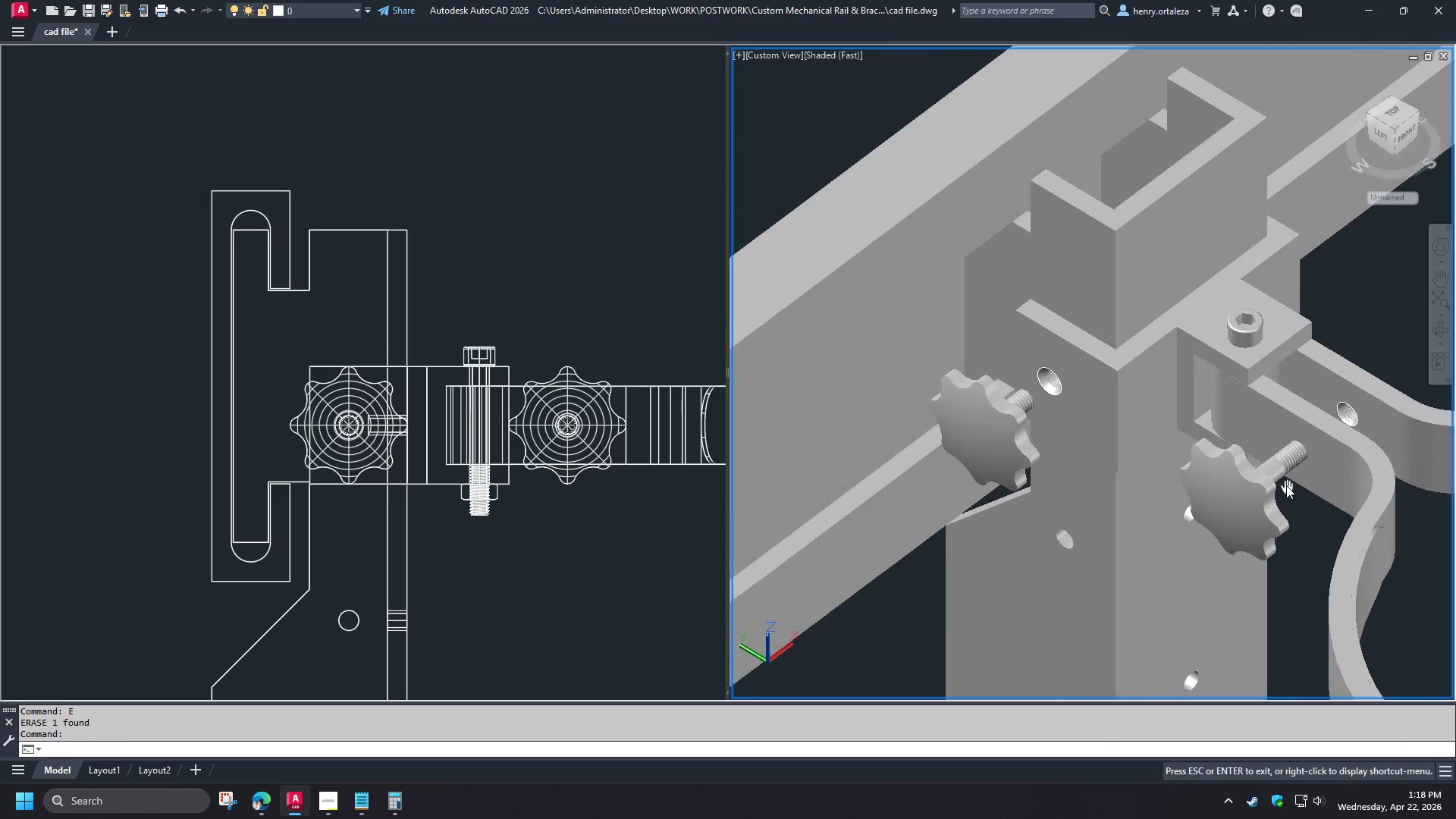 
type(m 20)
key(NumpadEnter)
type(re )
 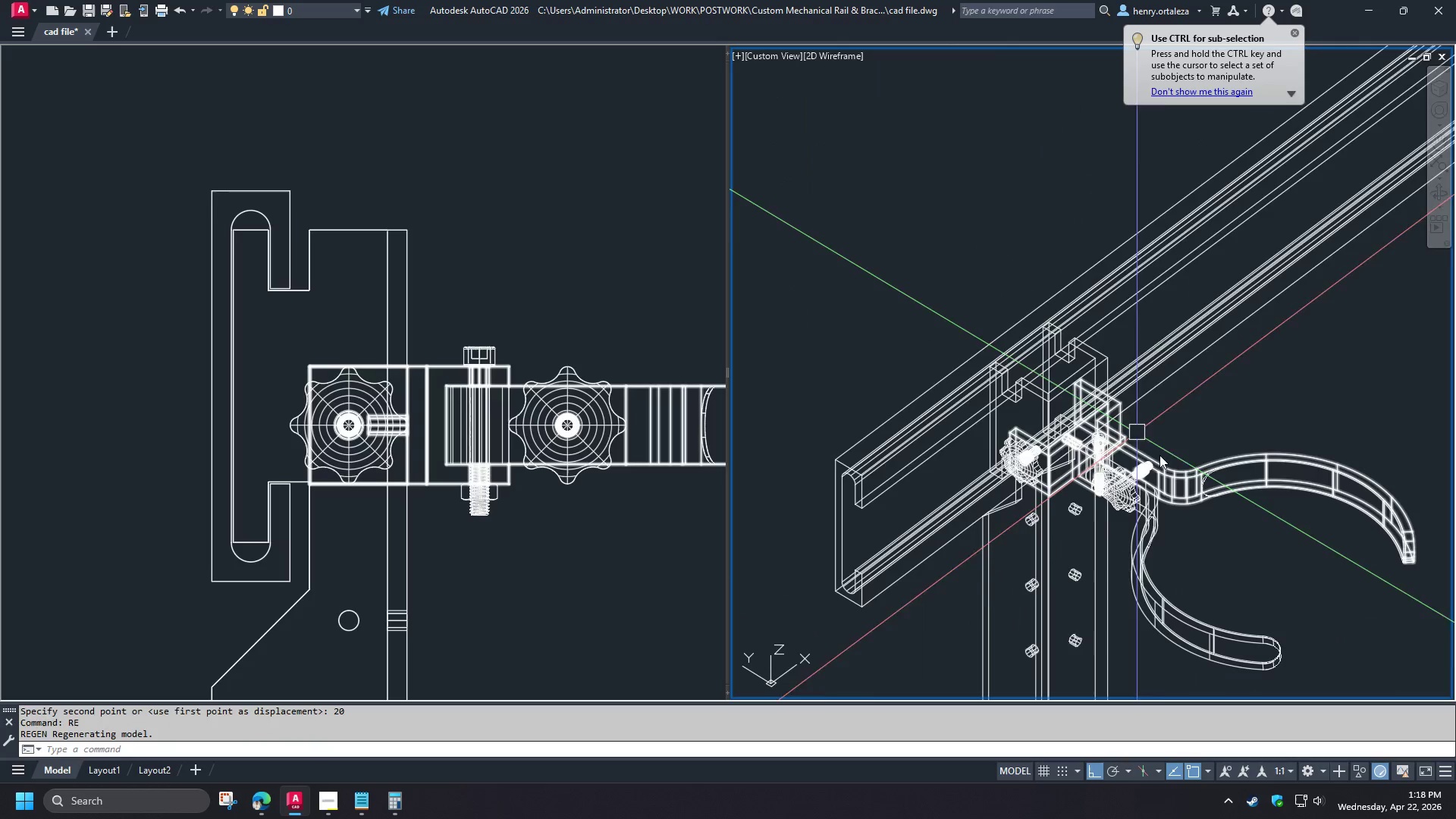 
hold_key(key=ShiftLeft, duration=1.5)
 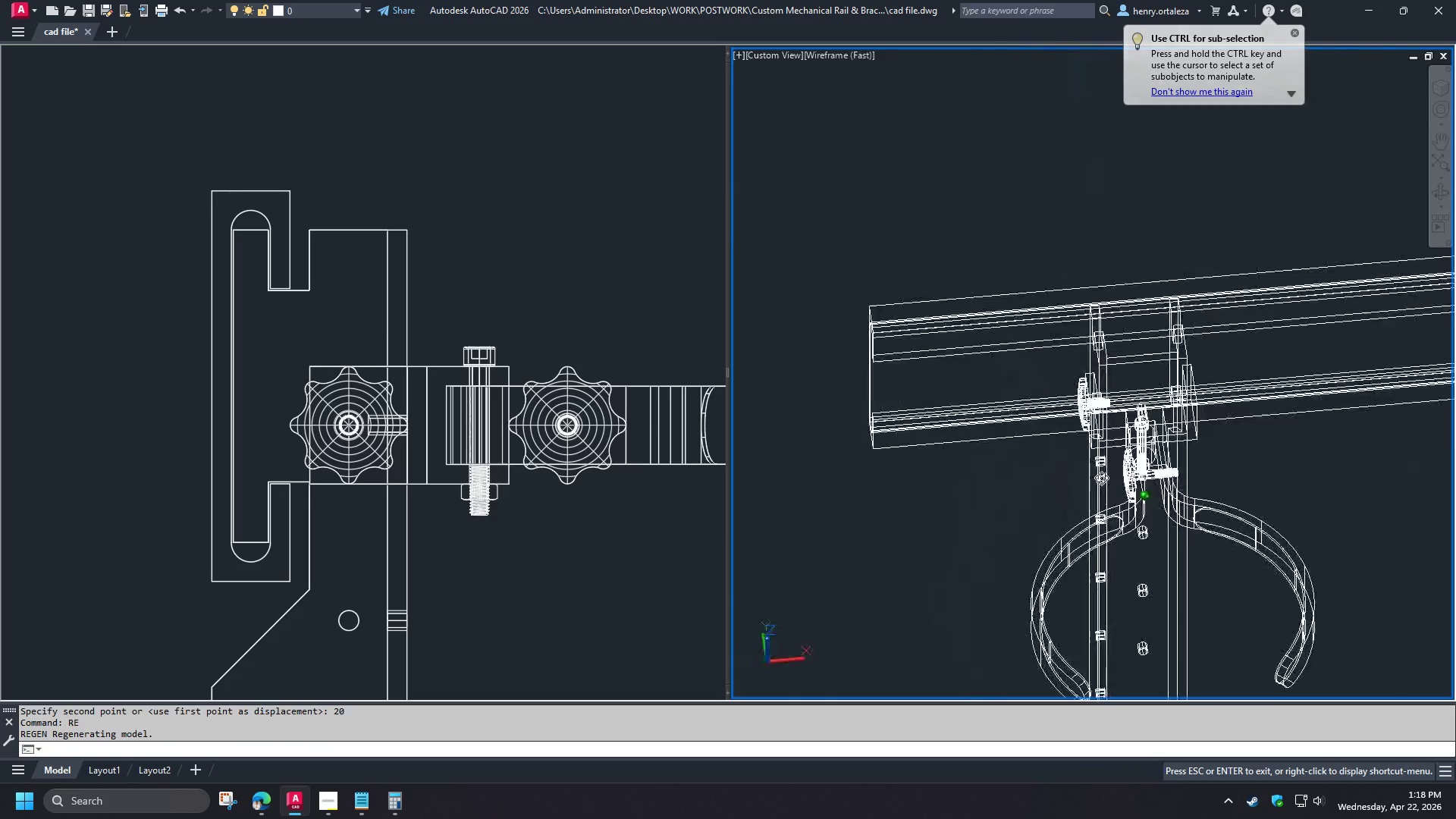 
scroll: coordinate [967, 557], scroll_direction: down, amount: 2.0
 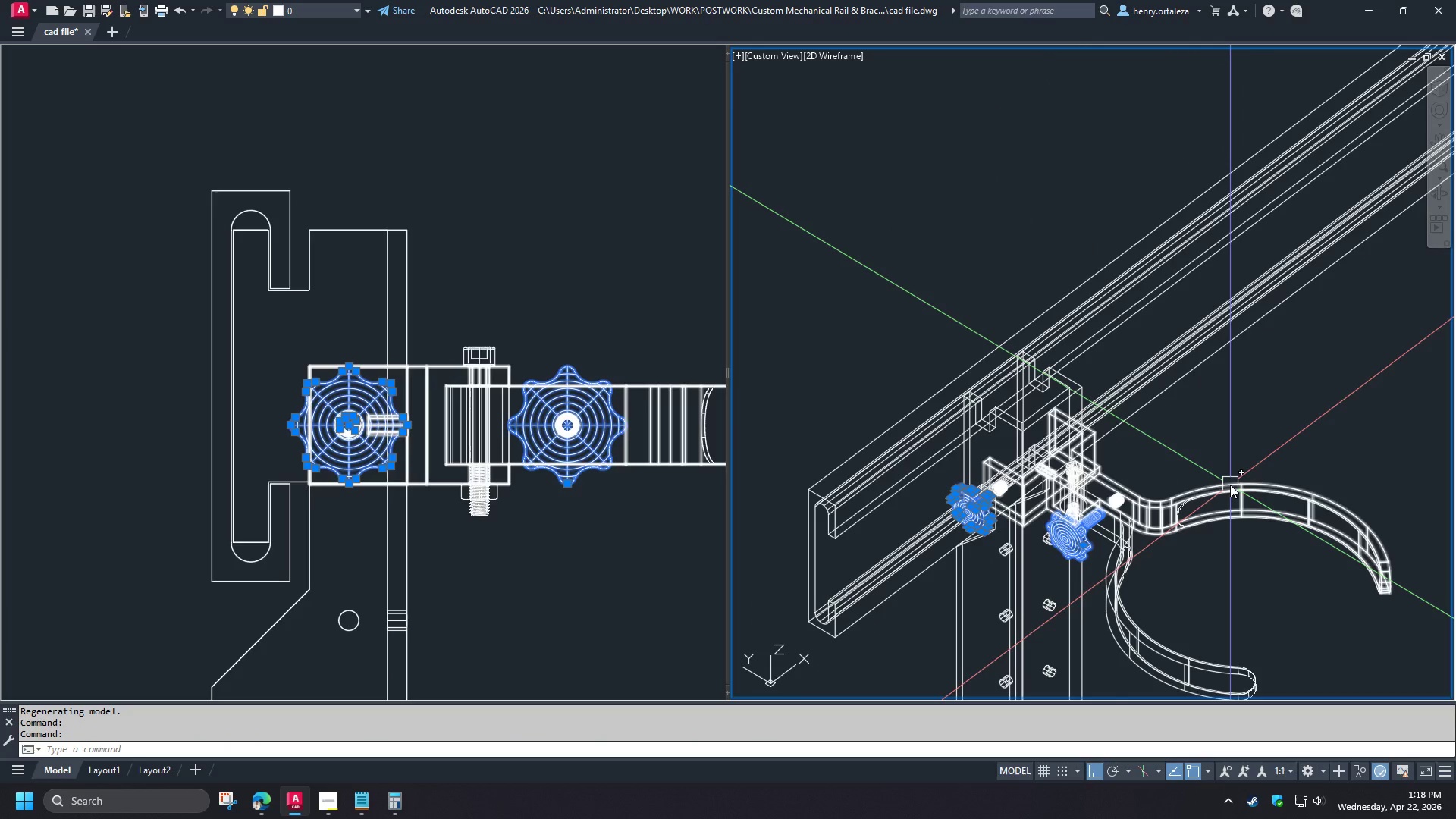 
hold_key(key=ShiftLeft, duration=1.12)
 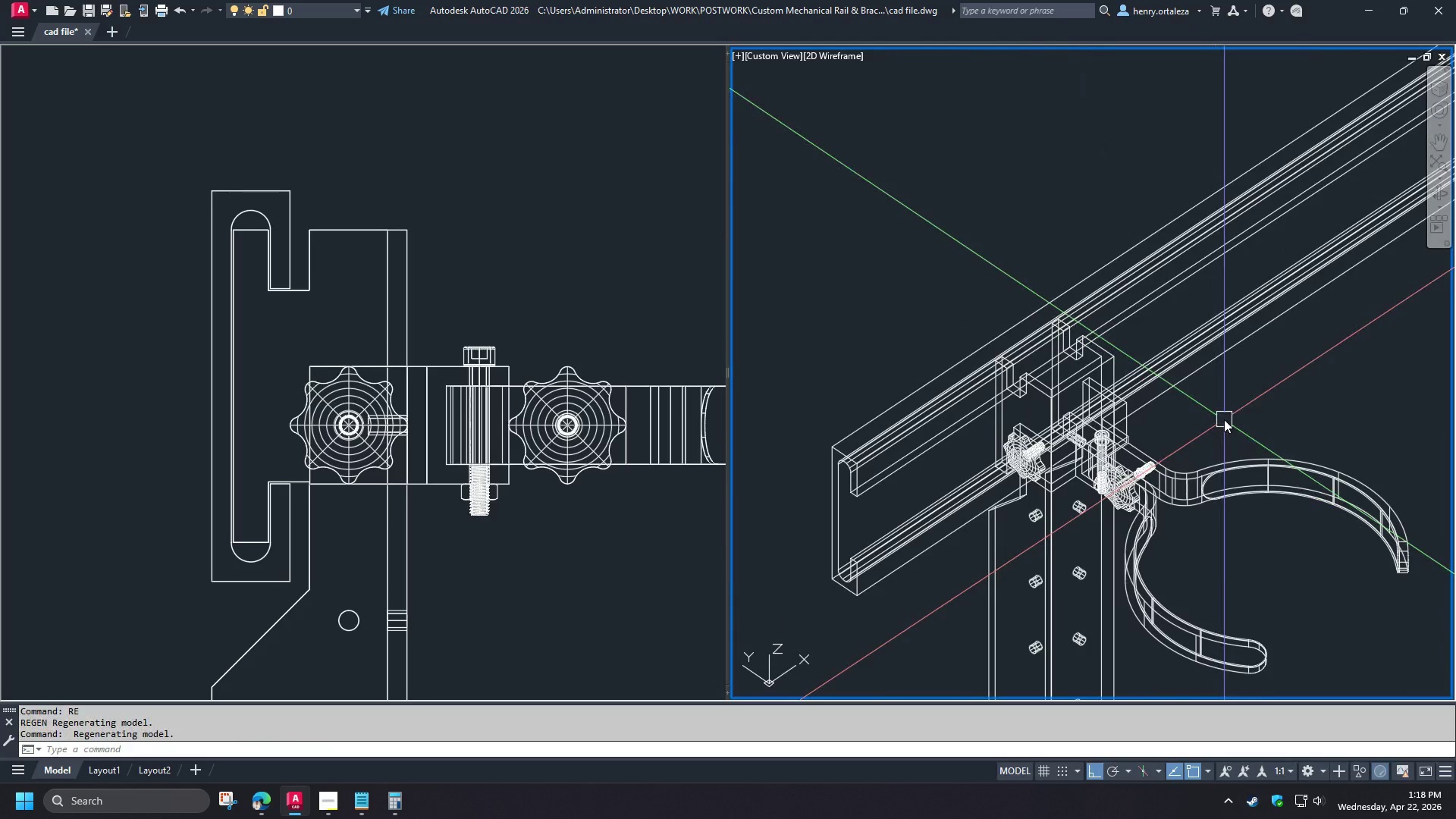 
hold_key(key=ShiftLeft, duration=27.3)
 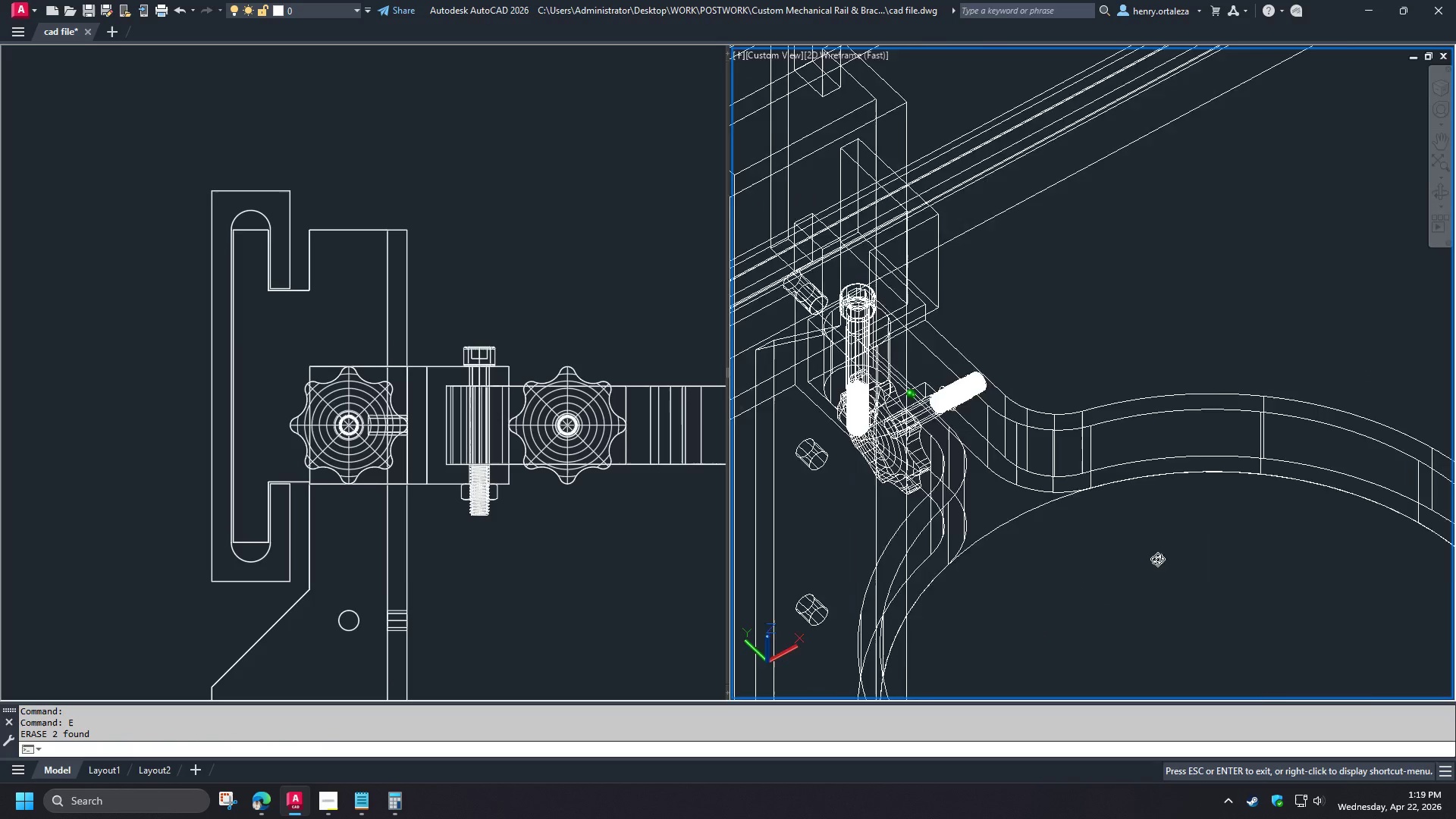 
scroll: coordinate [1082, 473], scroll_direction: up, amount: 3.0
 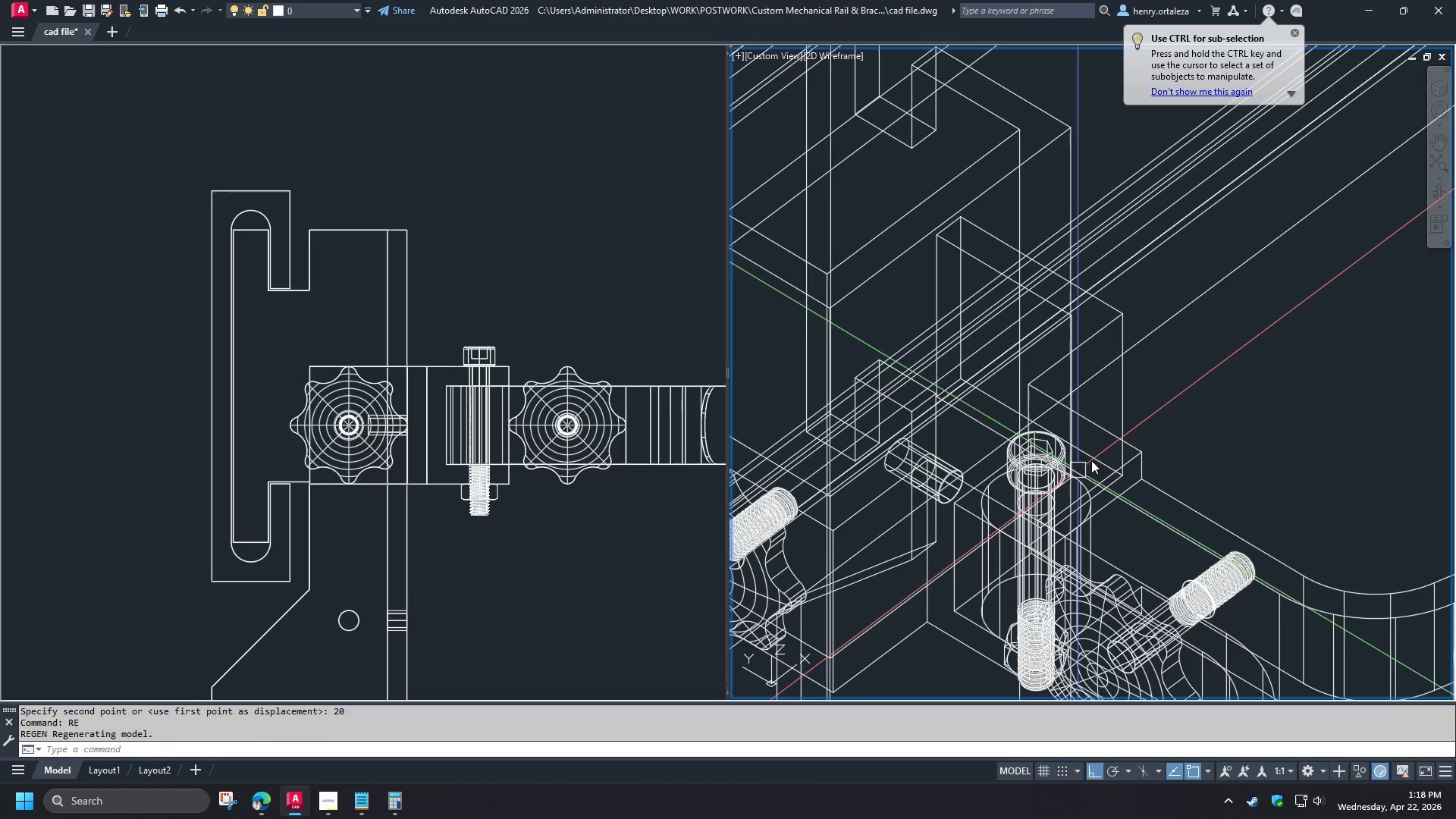 
scroll: coordinate [1126, 428], scroll_direction: down, amount: 3.0
 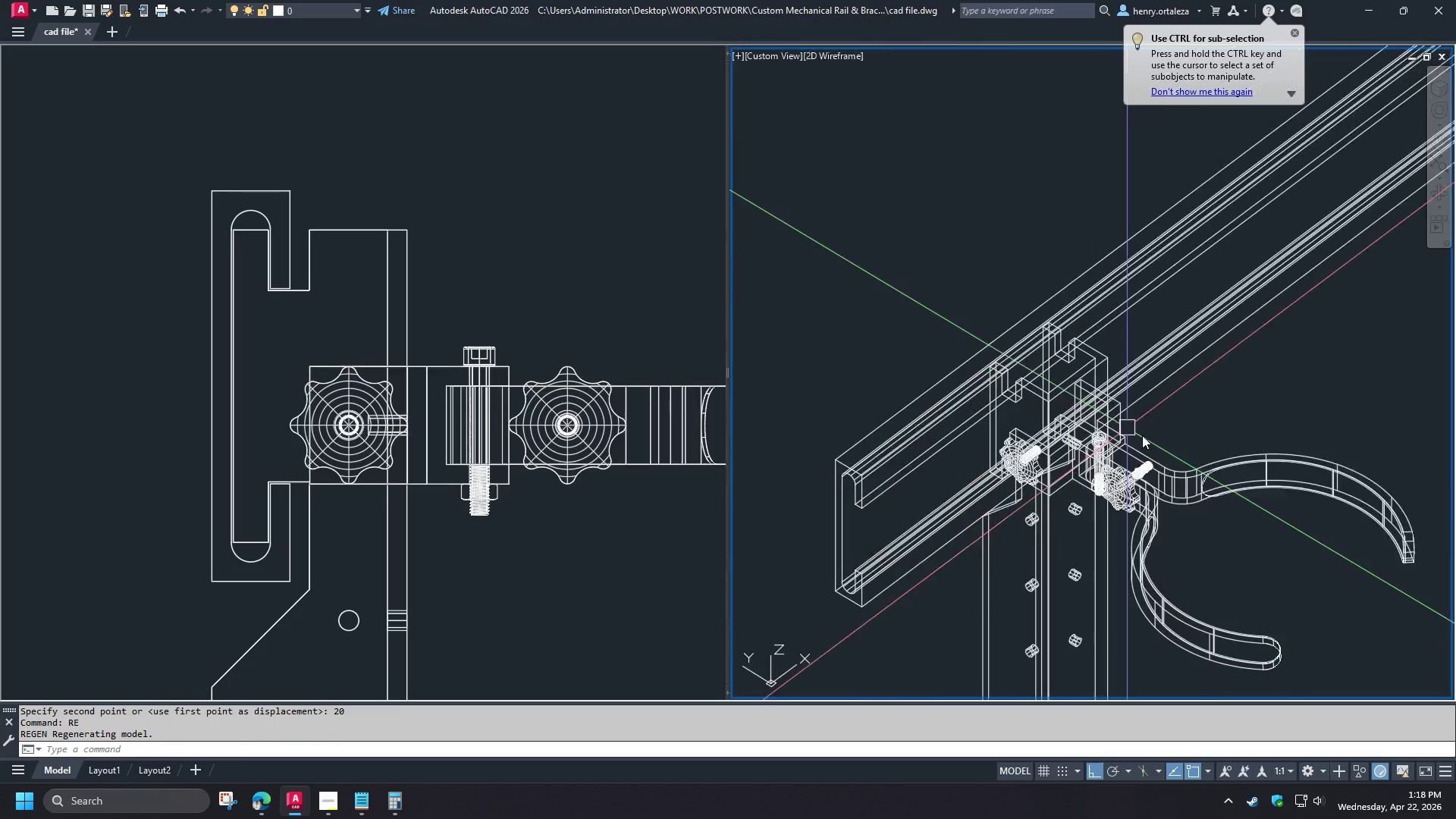 
scroll: coordinate [1254, 420], scroll_direction: up, amount: 2.0
 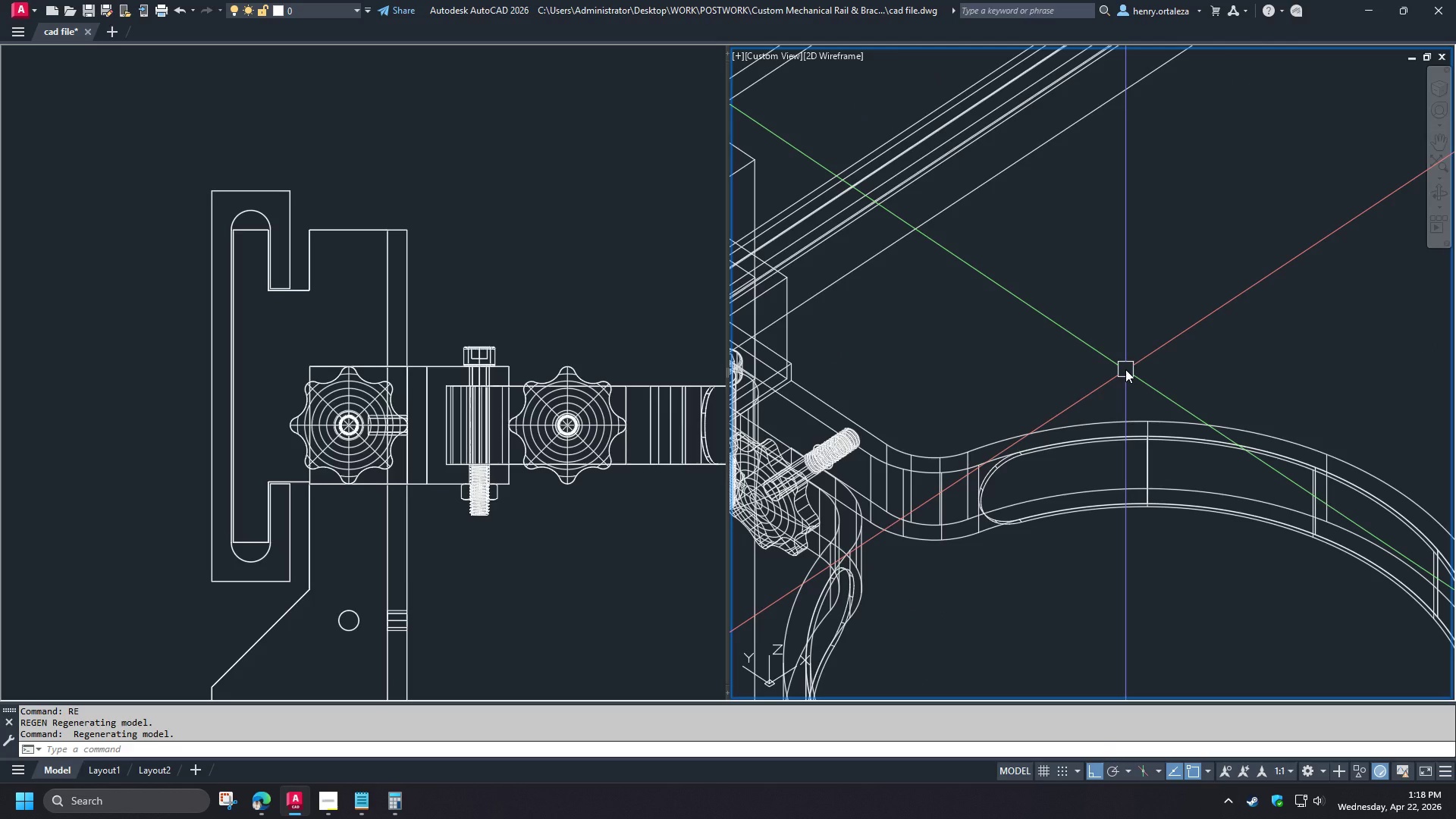 
type(c cen )
 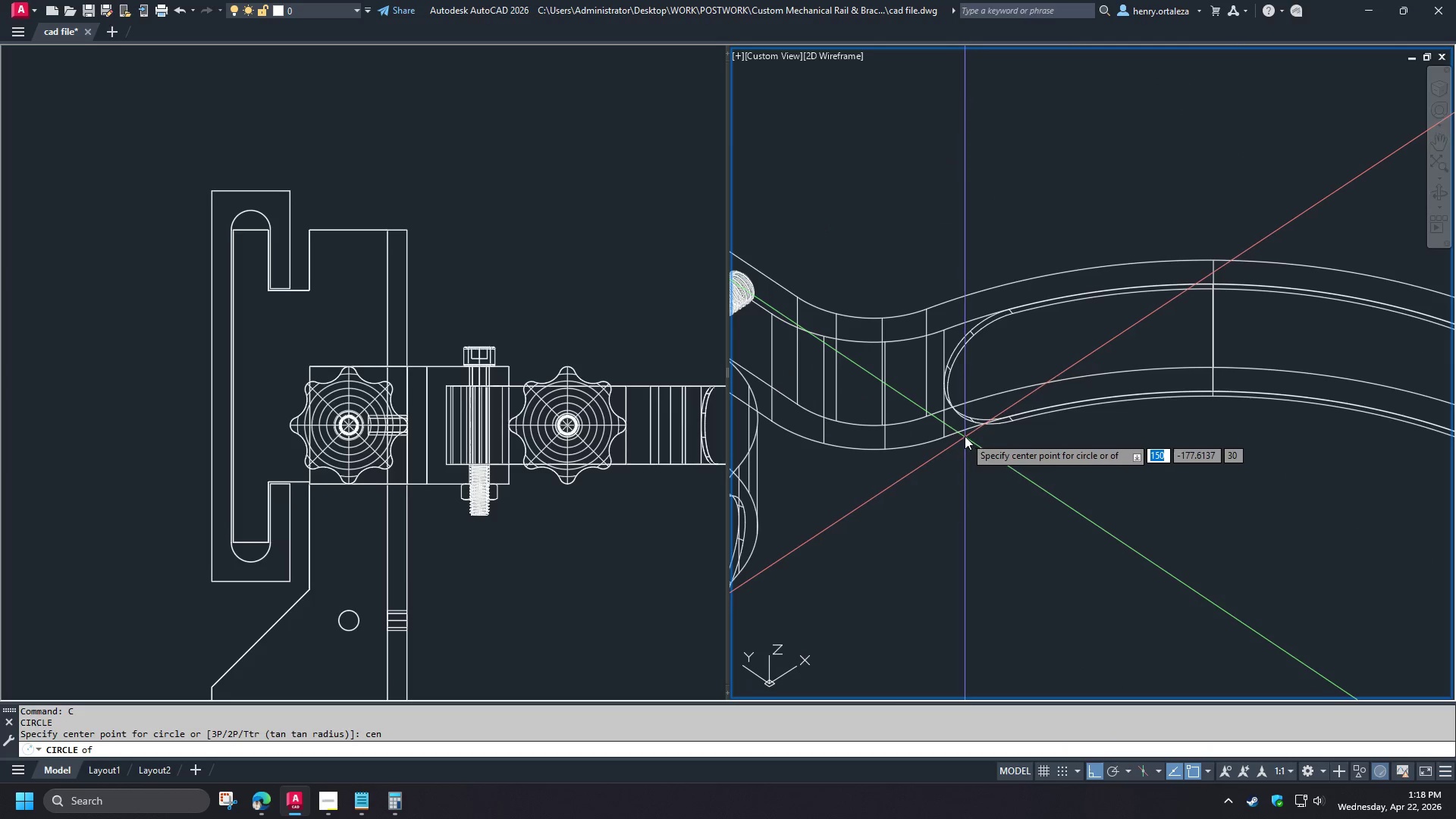 
left_click([965, 436])
 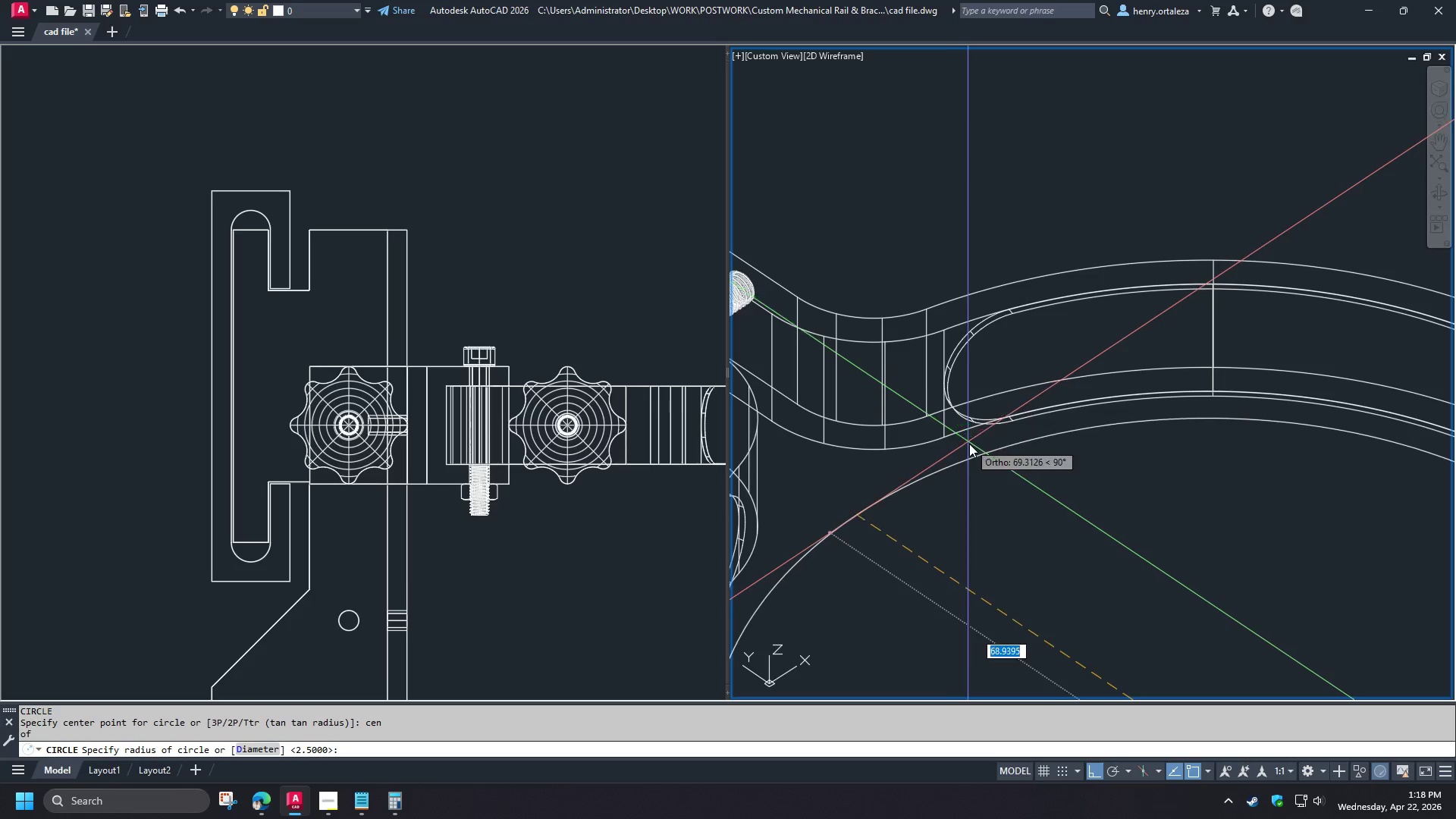 
scroll: coordinate [1031, 325], scroll_direction: down, amount: 1.0
 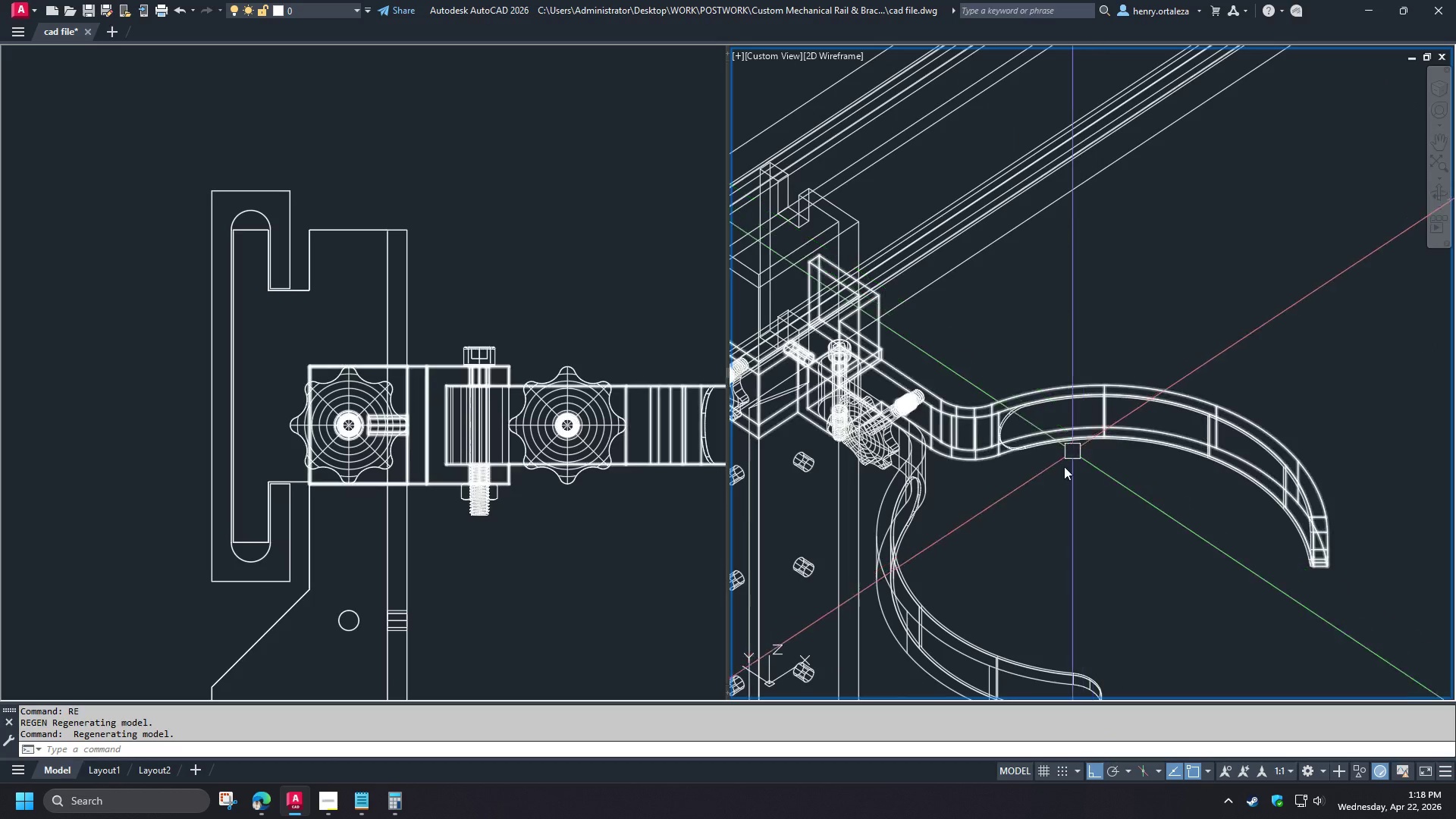 
left_click([970, 433])
 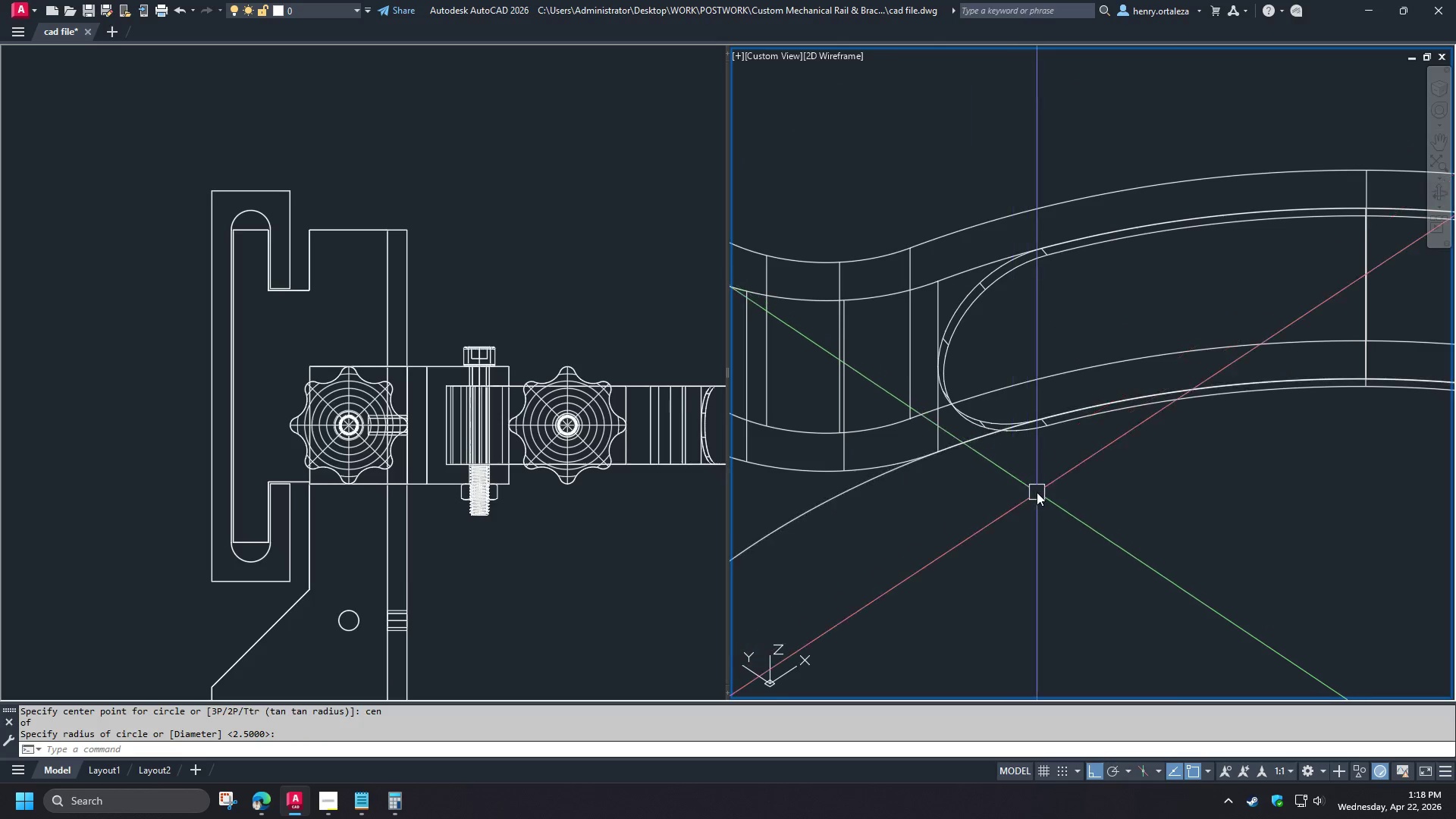 
scroll: coordinate [1016, 463], scroll_direction: up, amount: 2.0
 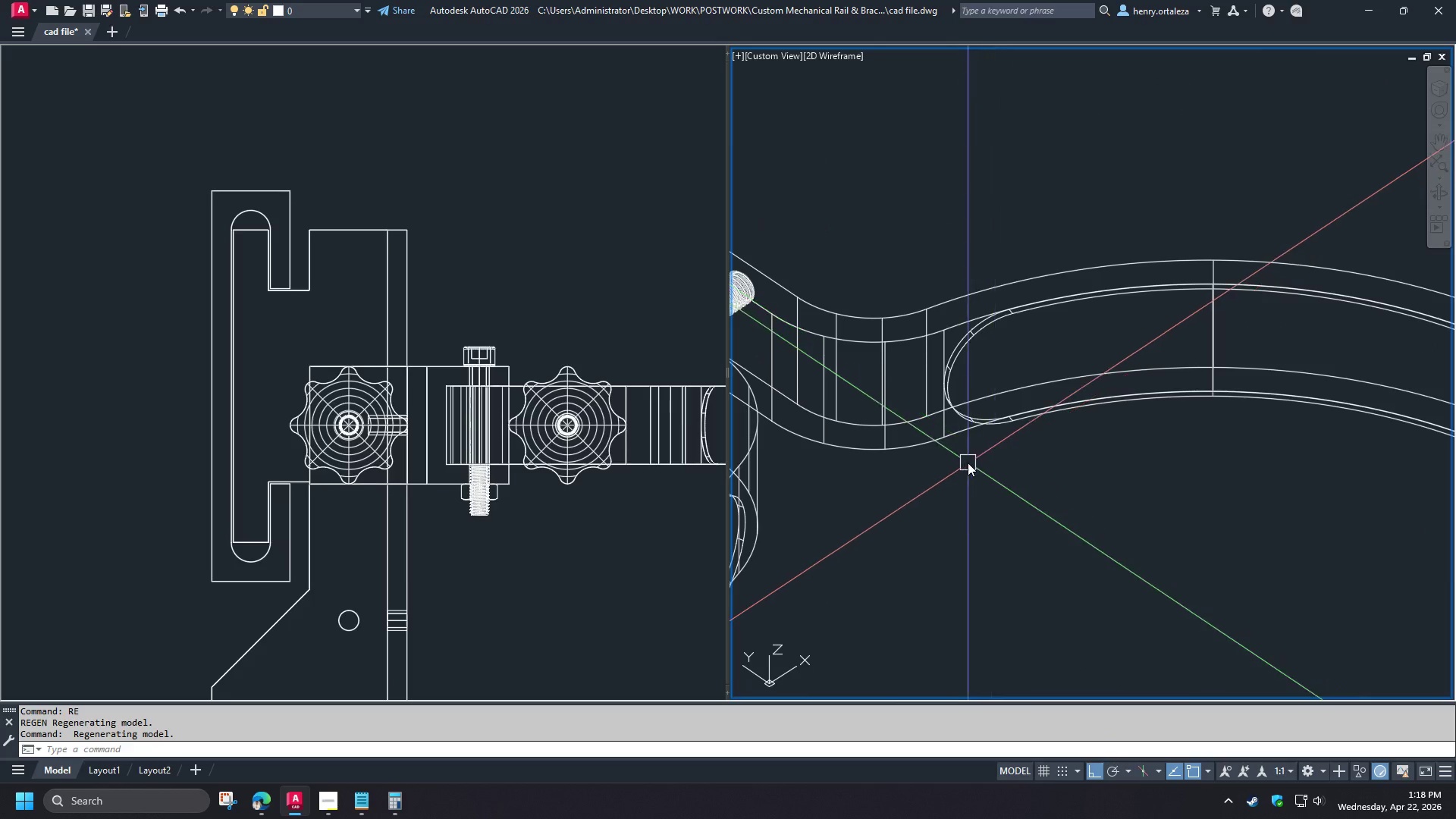 
scroll: coordinate [969, 444], scroll_direction: down, amount: 2.0
 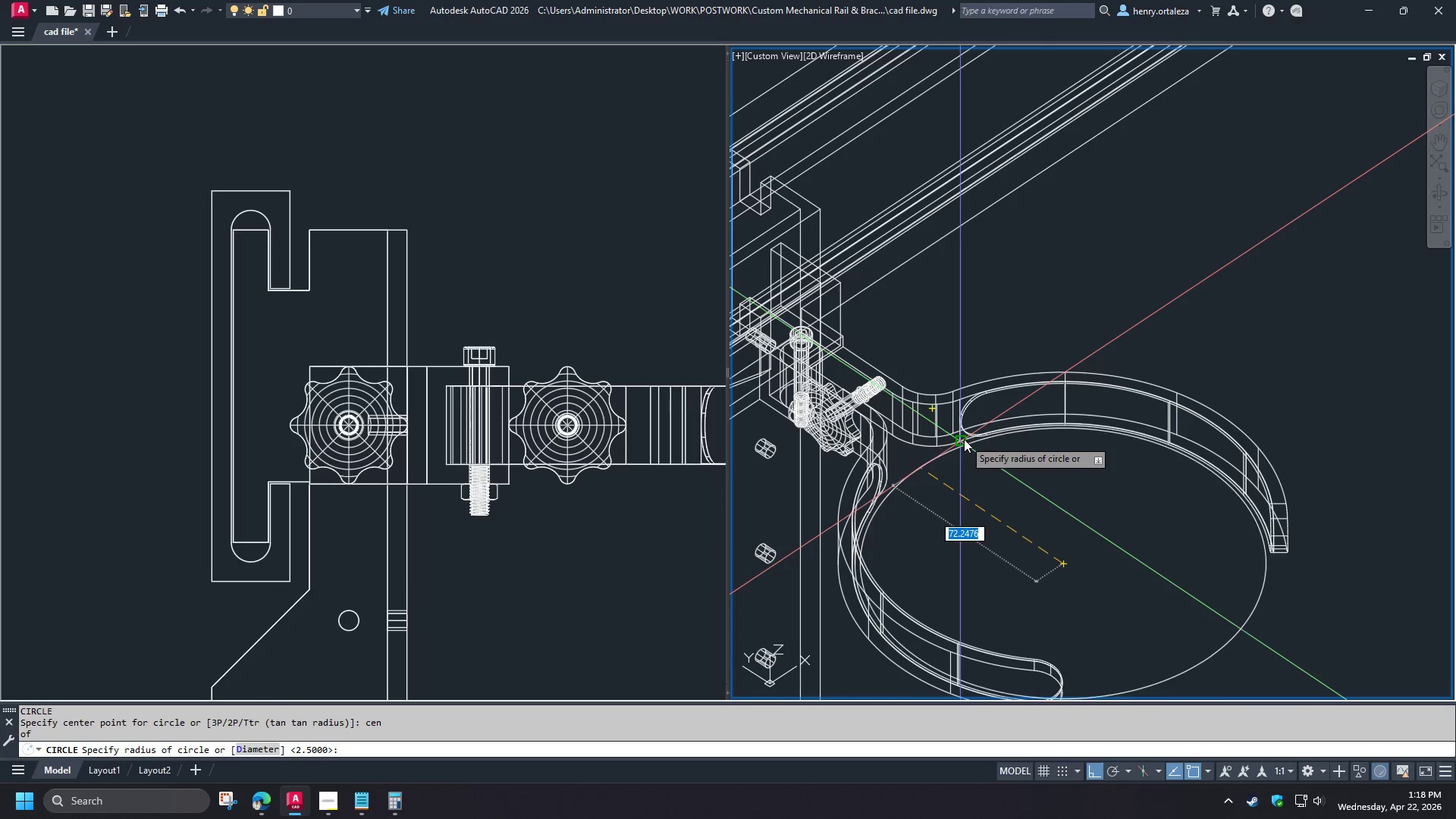 
scroll: coordinate [964, 439], scroll_direction: up, amount: 3.0
 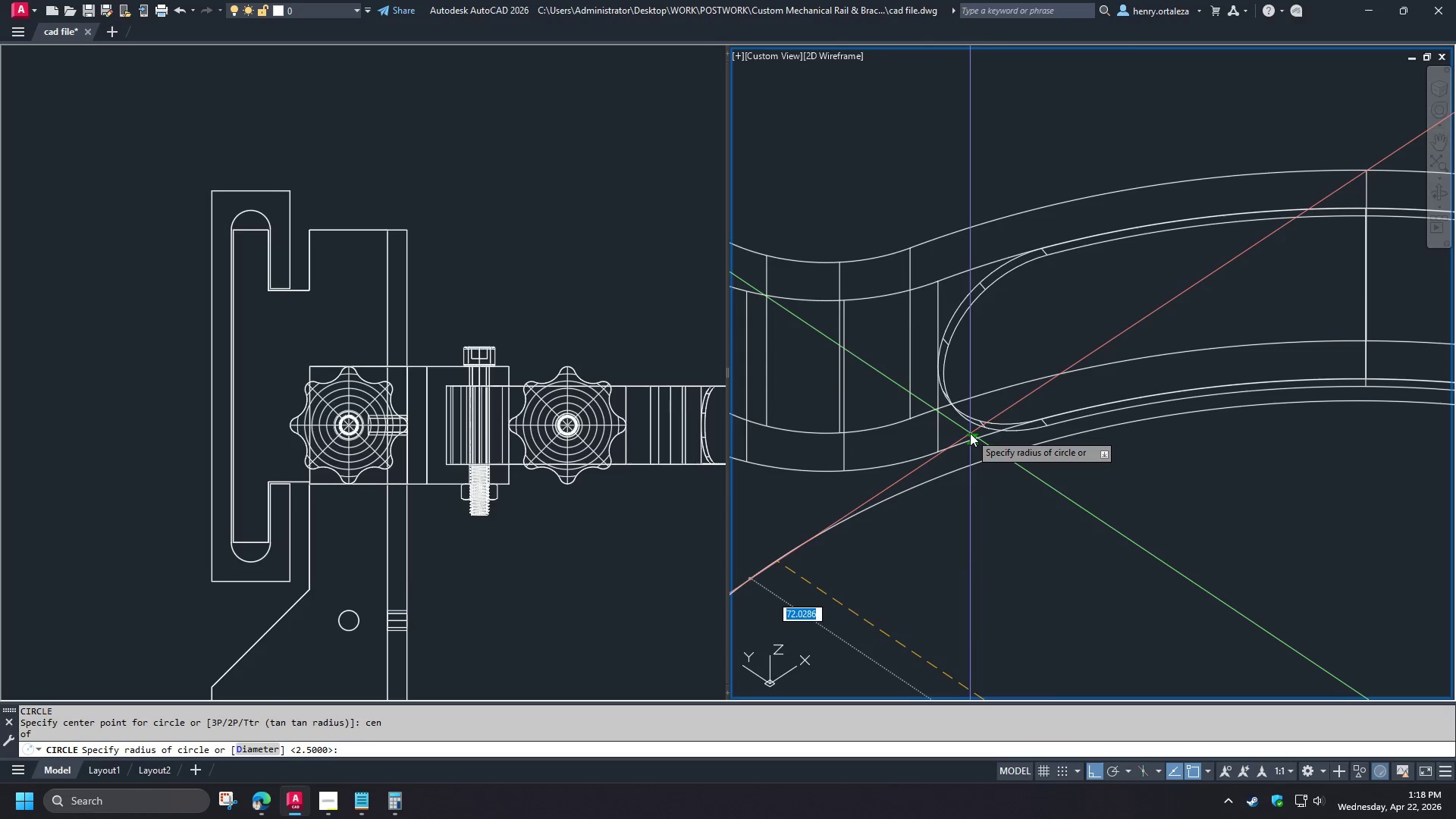 
left_click([968, 419])
 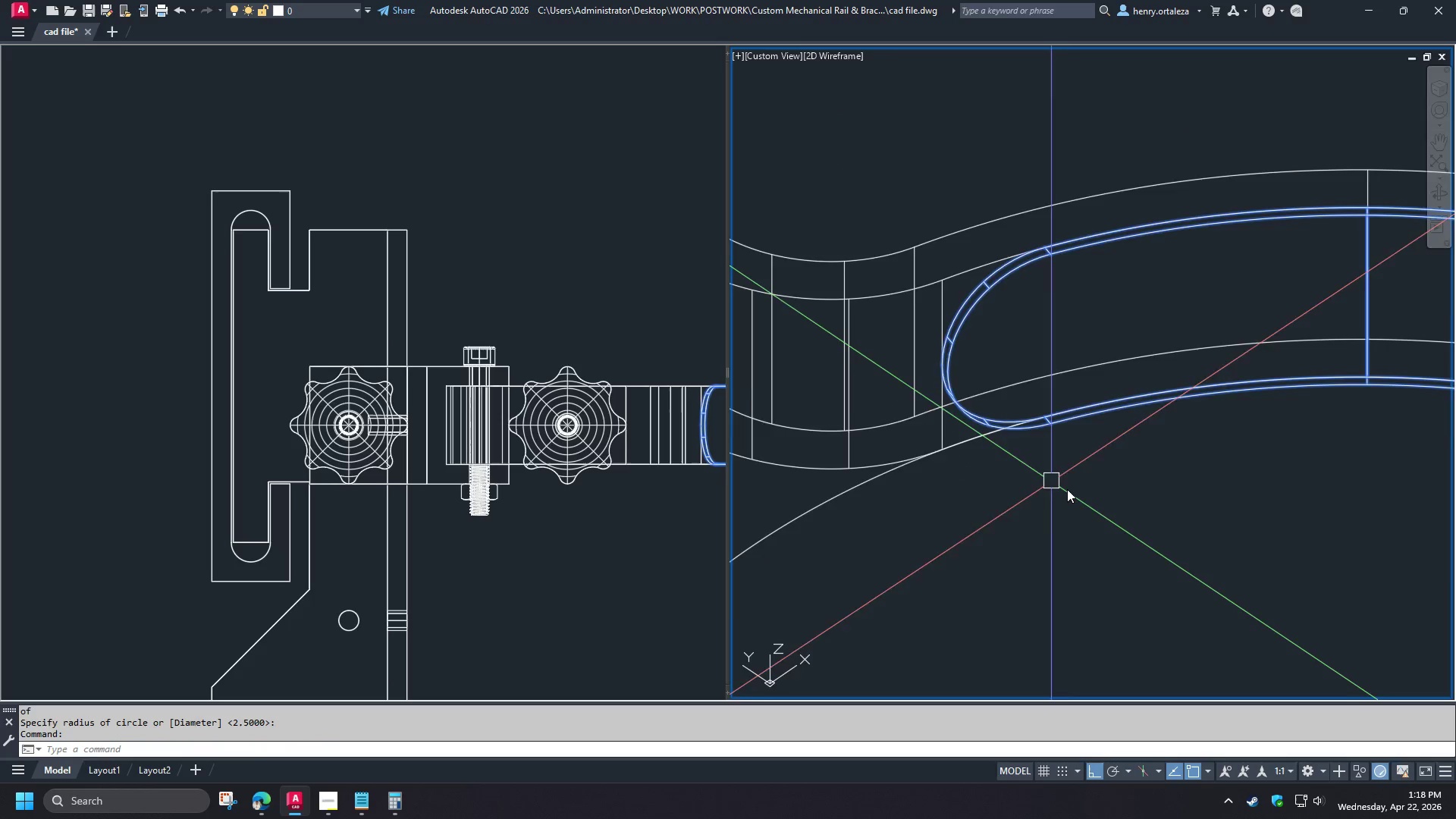 
scroll: coordinate [1050, 500], scroll_direction: down, amount: 4.0
 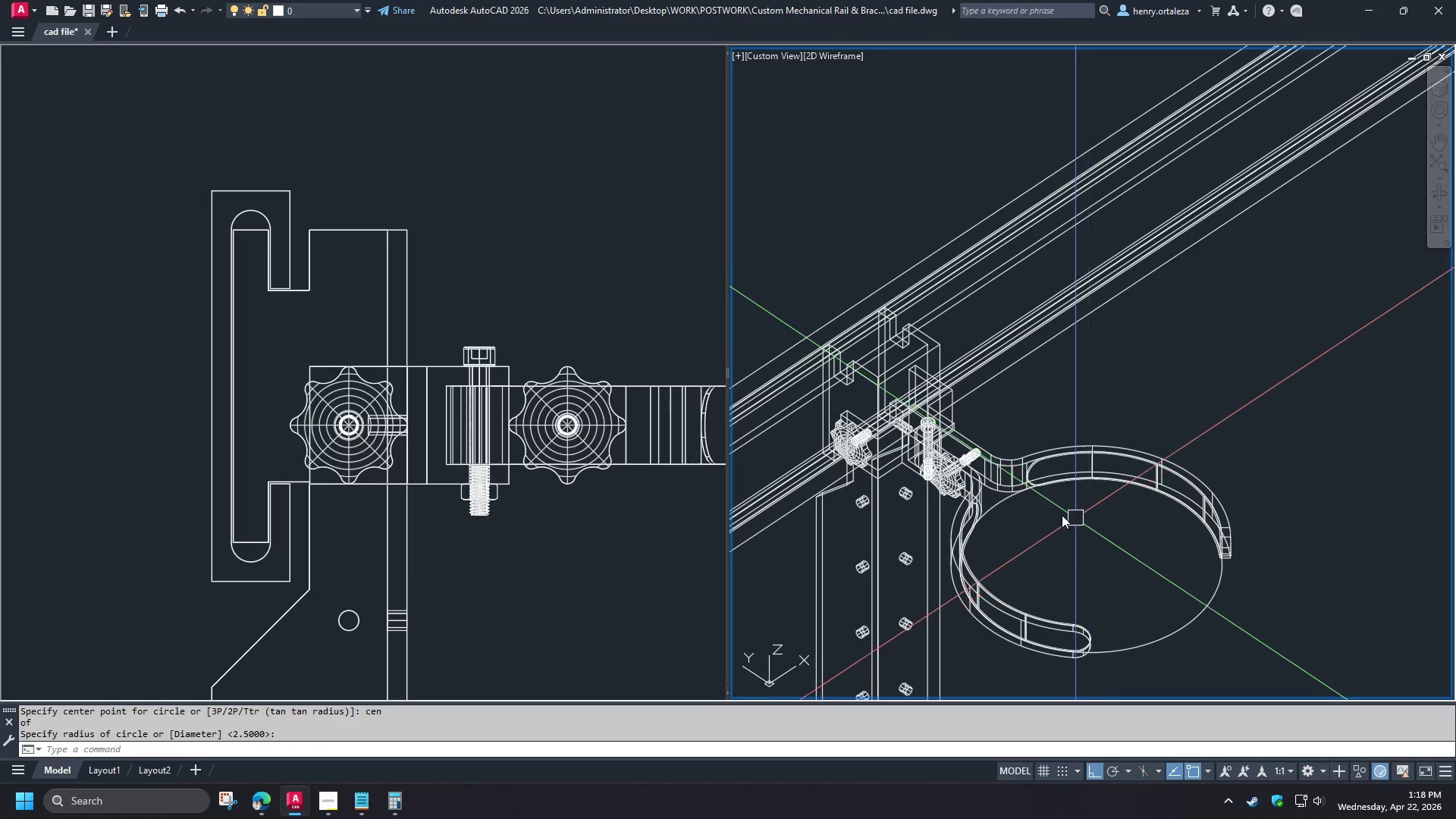 
left_click([874, 522])
 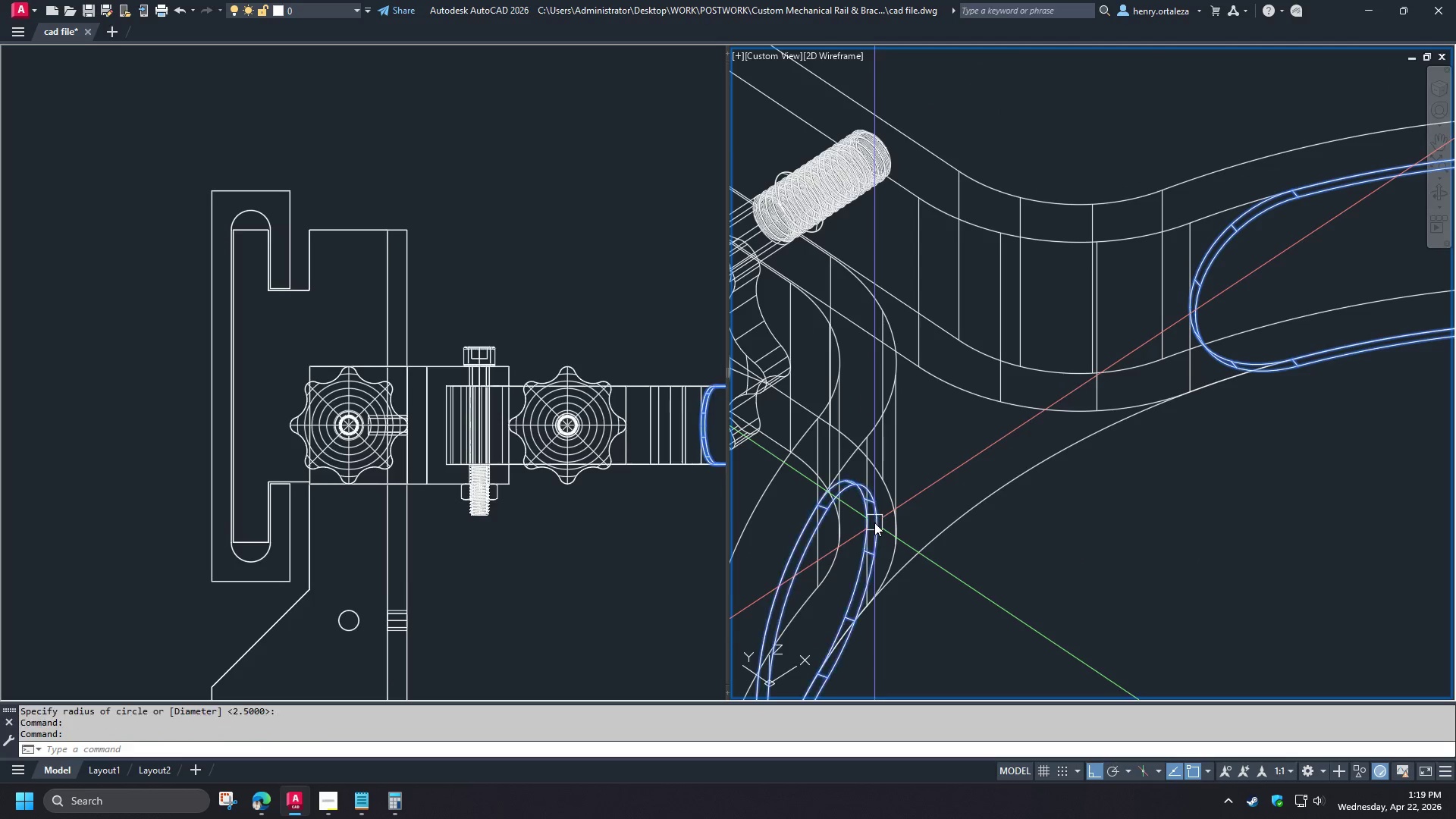 
key(E)
 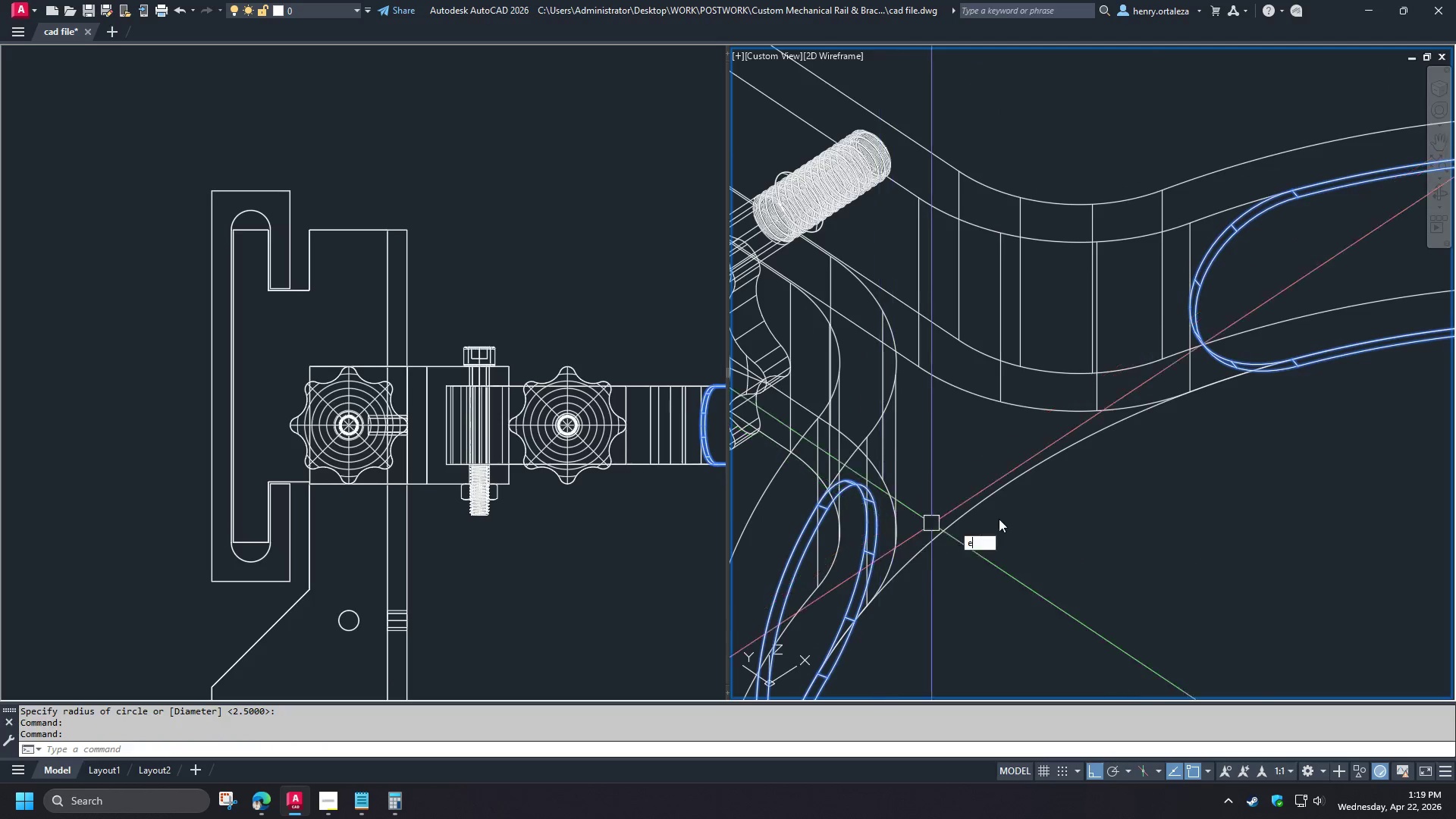 
key(Space)
 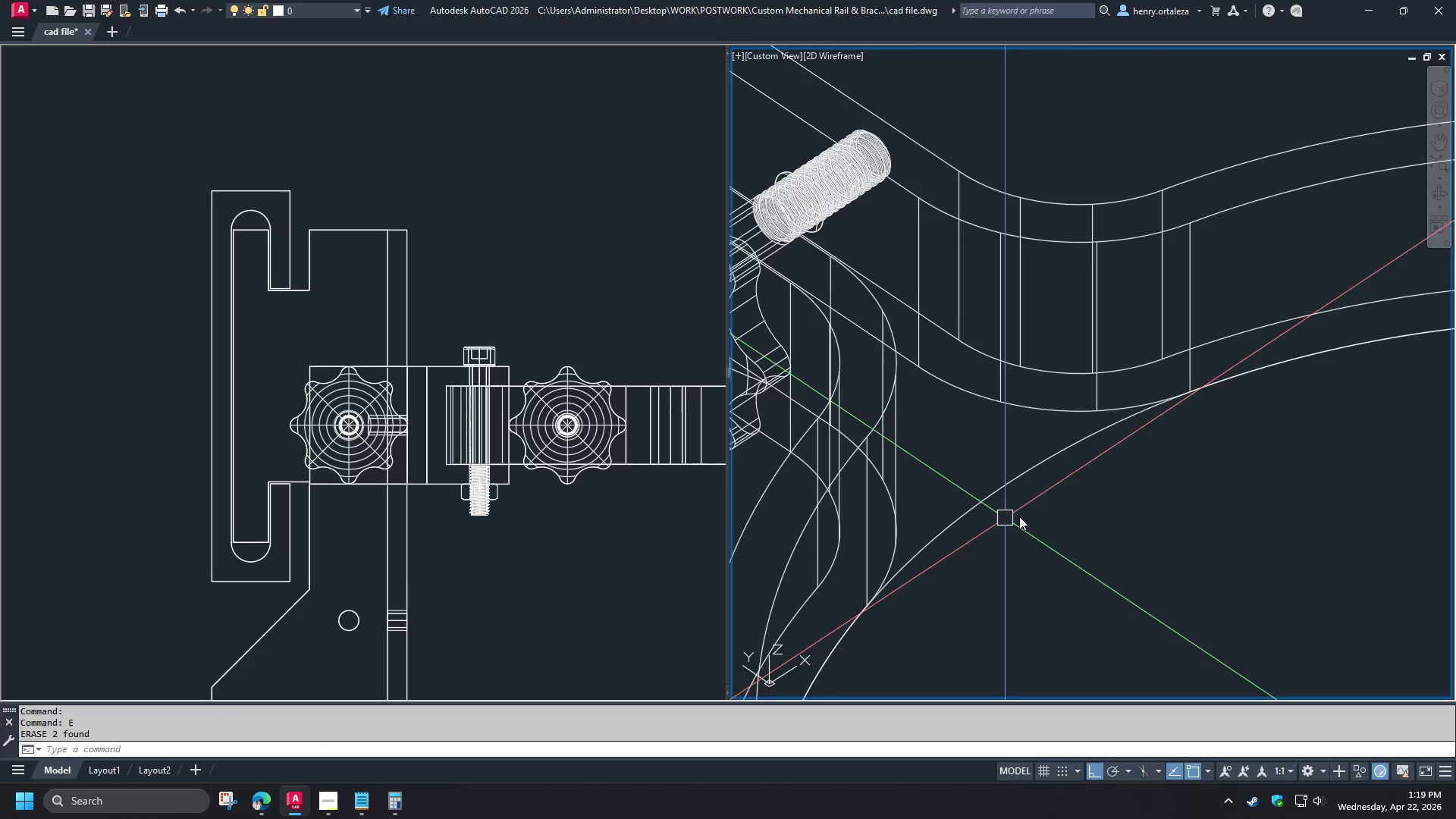 
hold_key(key=ShiftLeft, duration=1.5)
 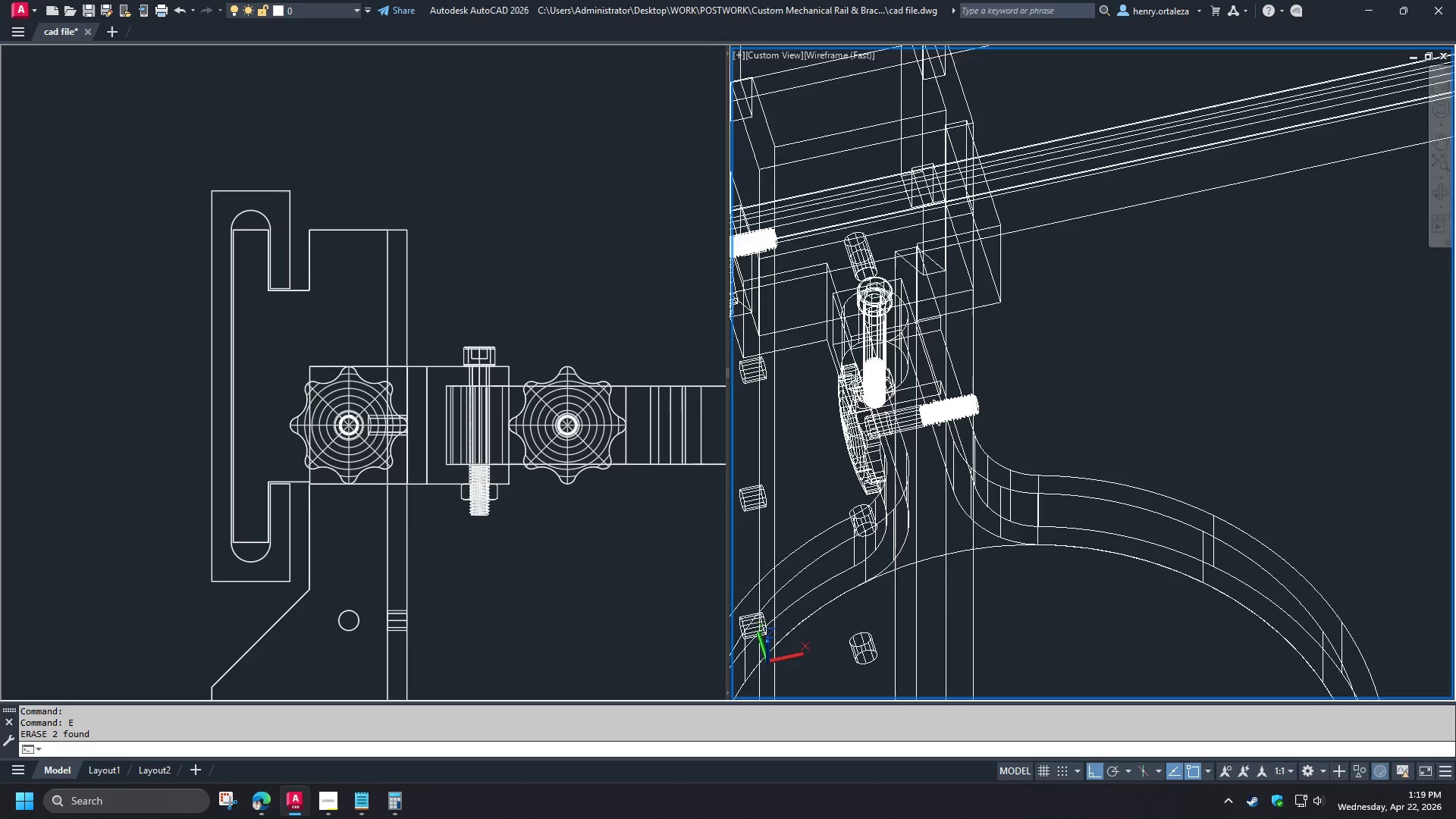 
scroll: coordinate [1040, 494], scroll_direction: up, amount: 4.0
 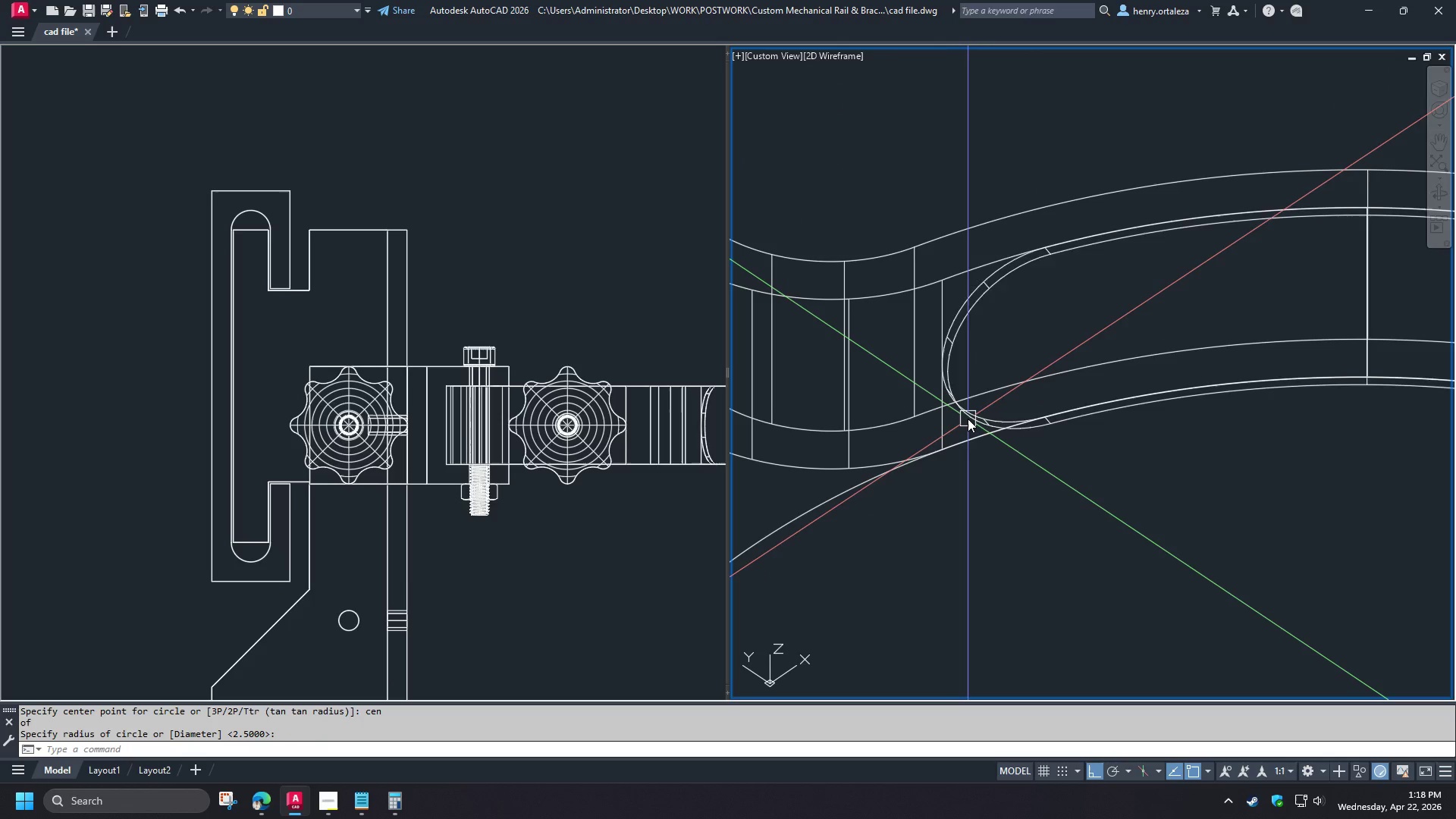 
key(Shift+ShiftLeft)
 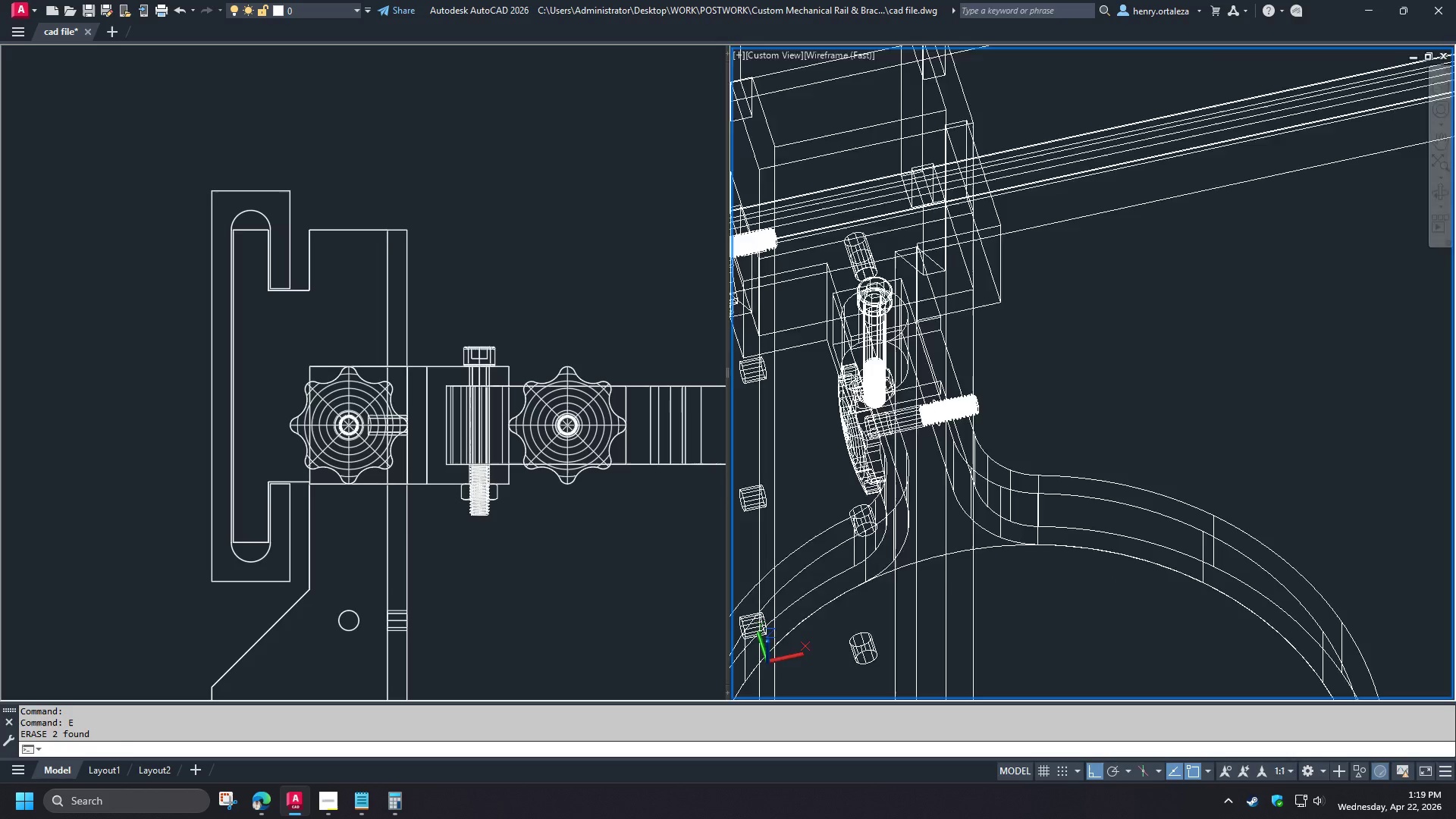 
key(Shift+ShiftLeft)
 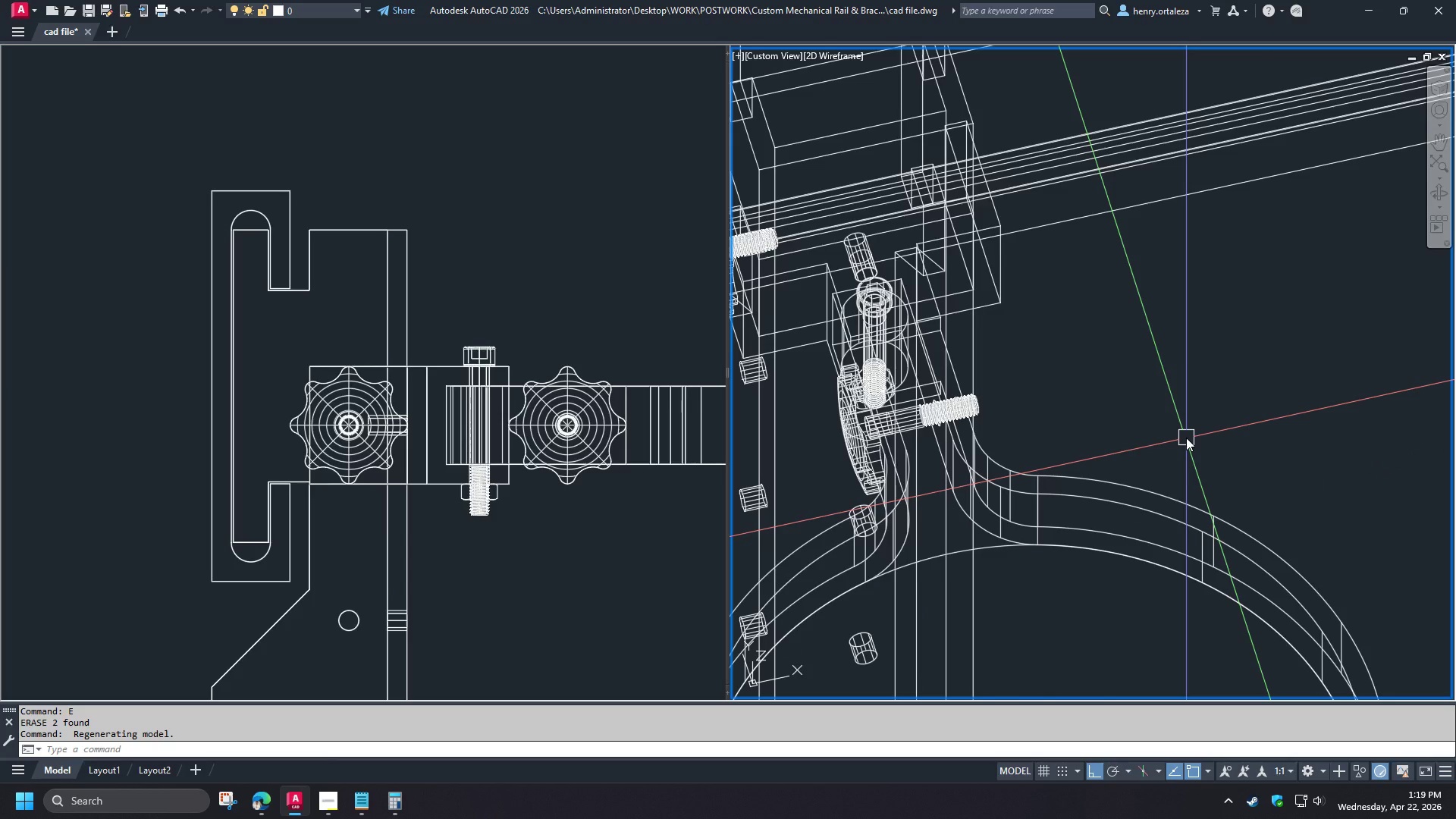 
scroll: coordinate [1075, 492], scroll_direction: down, amount: 2.0
 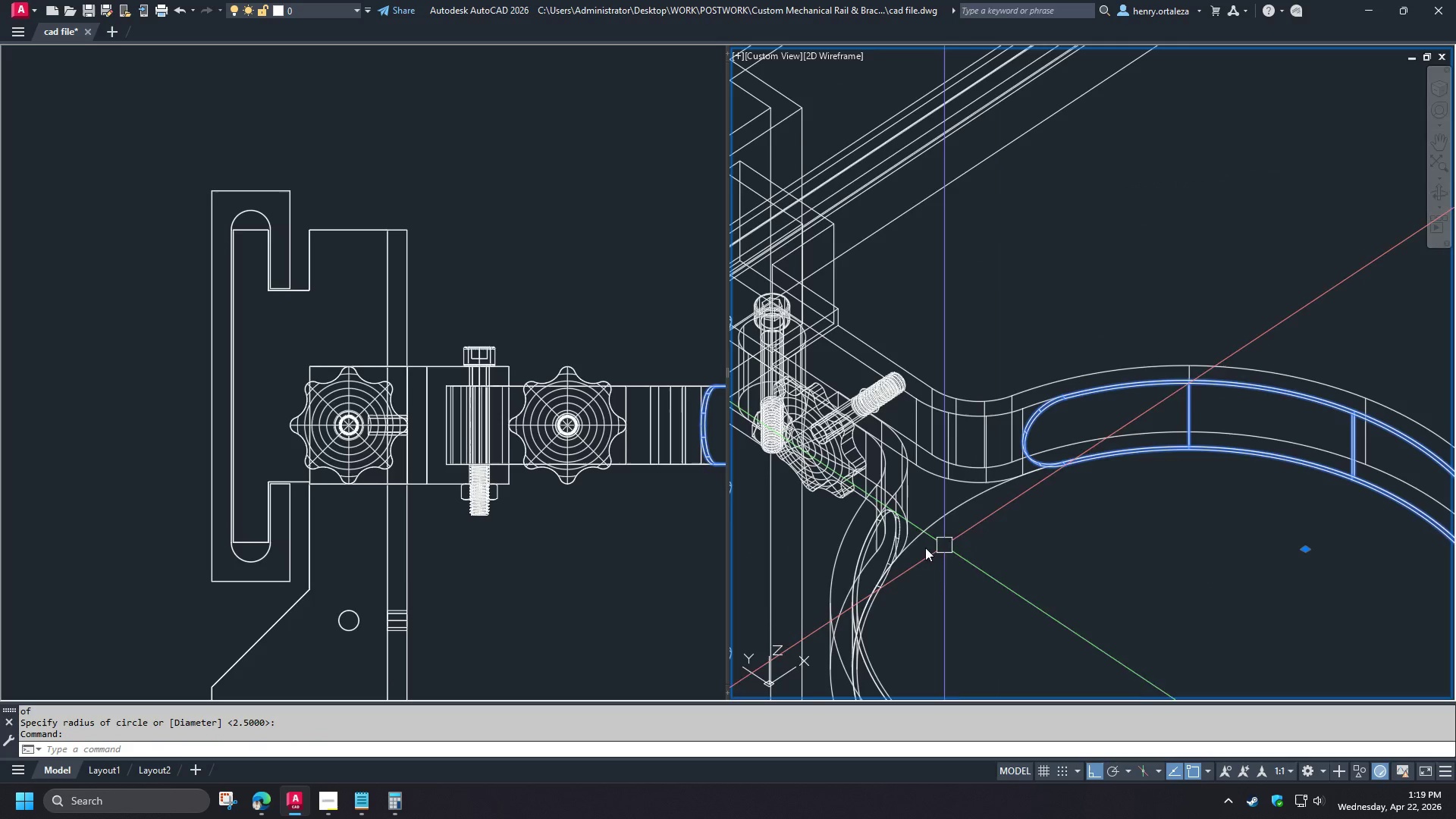 
scroll: coordinate [909, 528], scroll_direction: up, amount: 2.0
 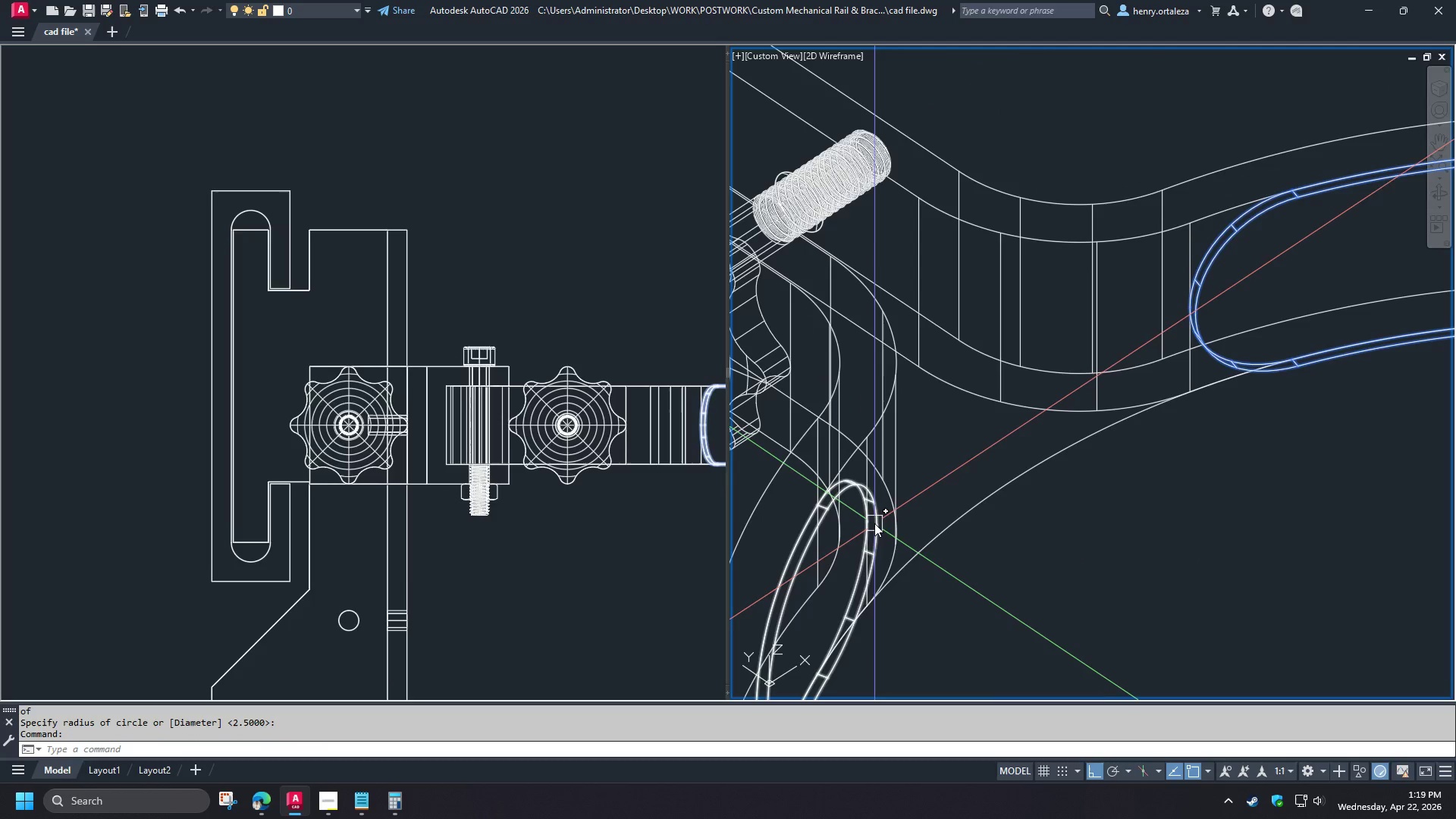 
key(Minus)
 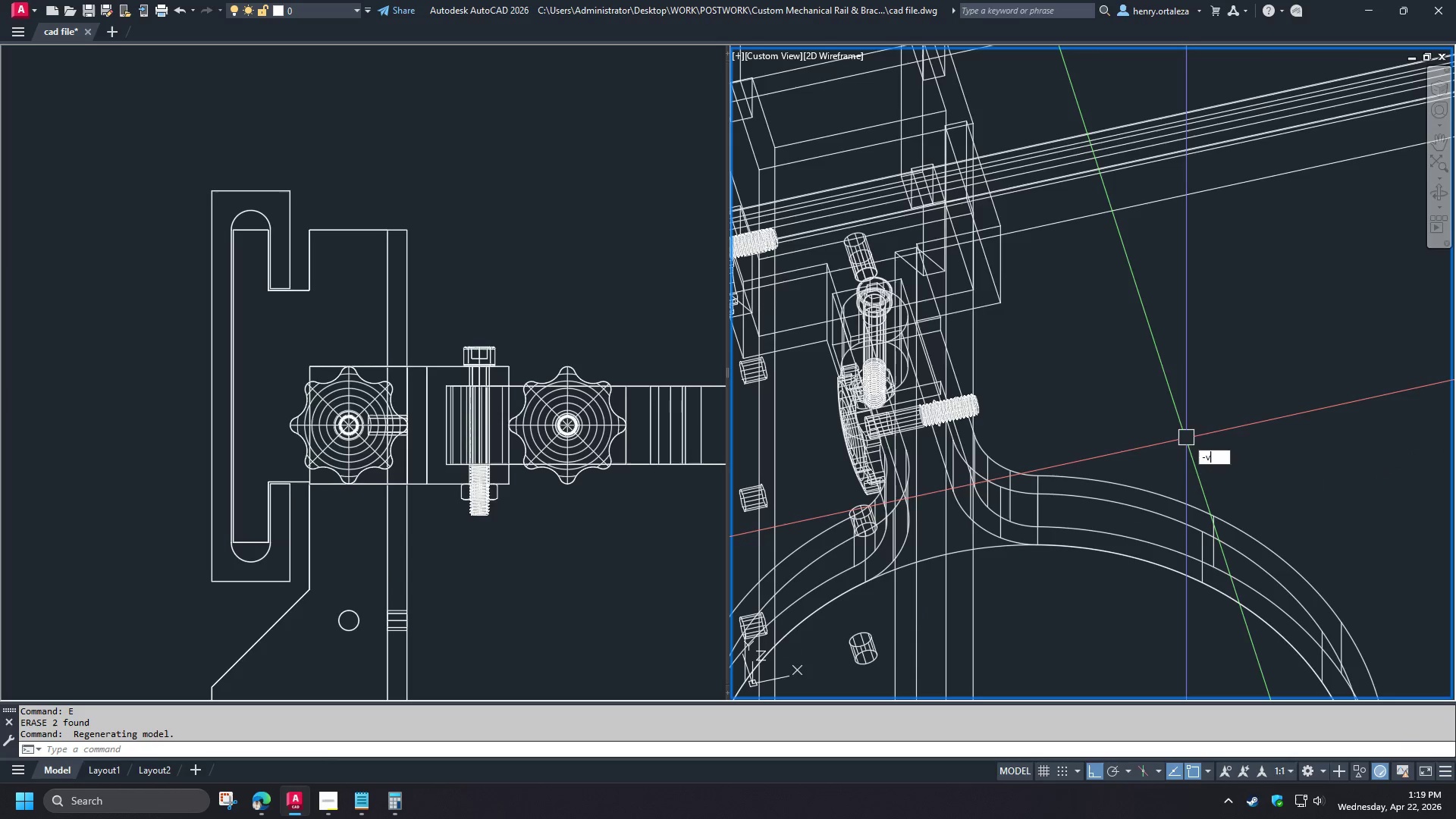 
scroll: coordinate [1048, 516], scroll_direction: down, amount: 2.0
 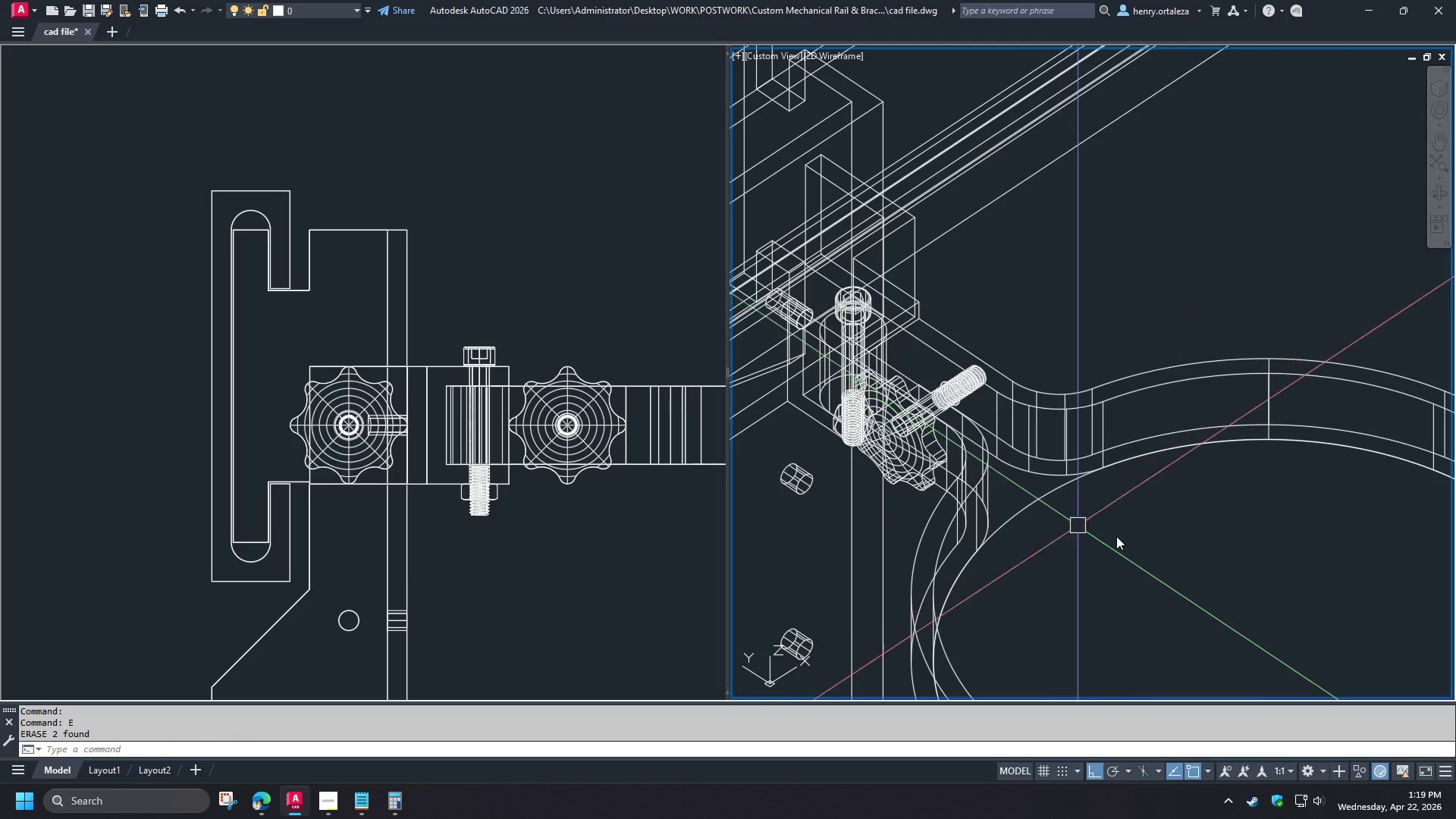 
key(V)
 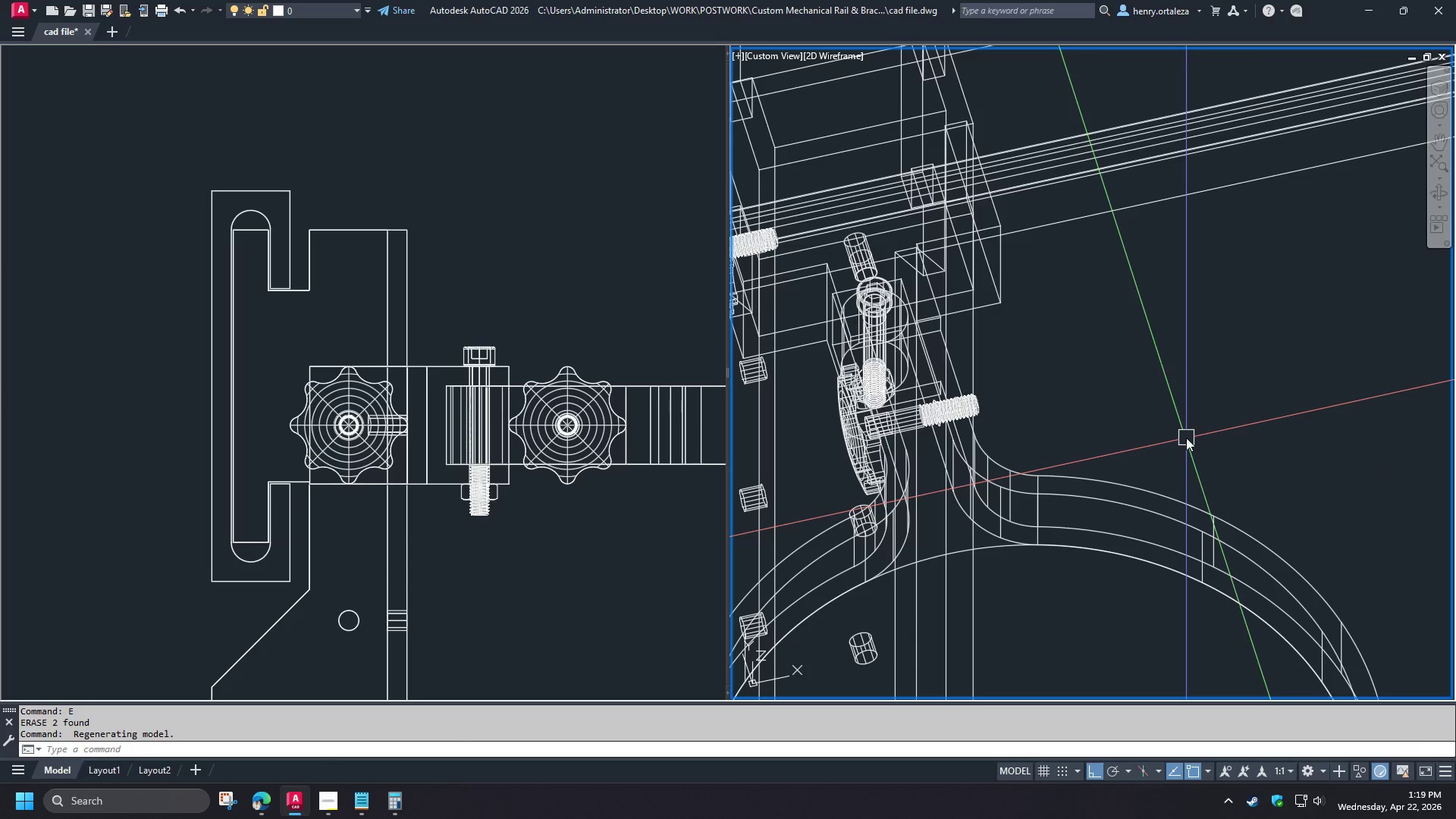 
key(Space)
 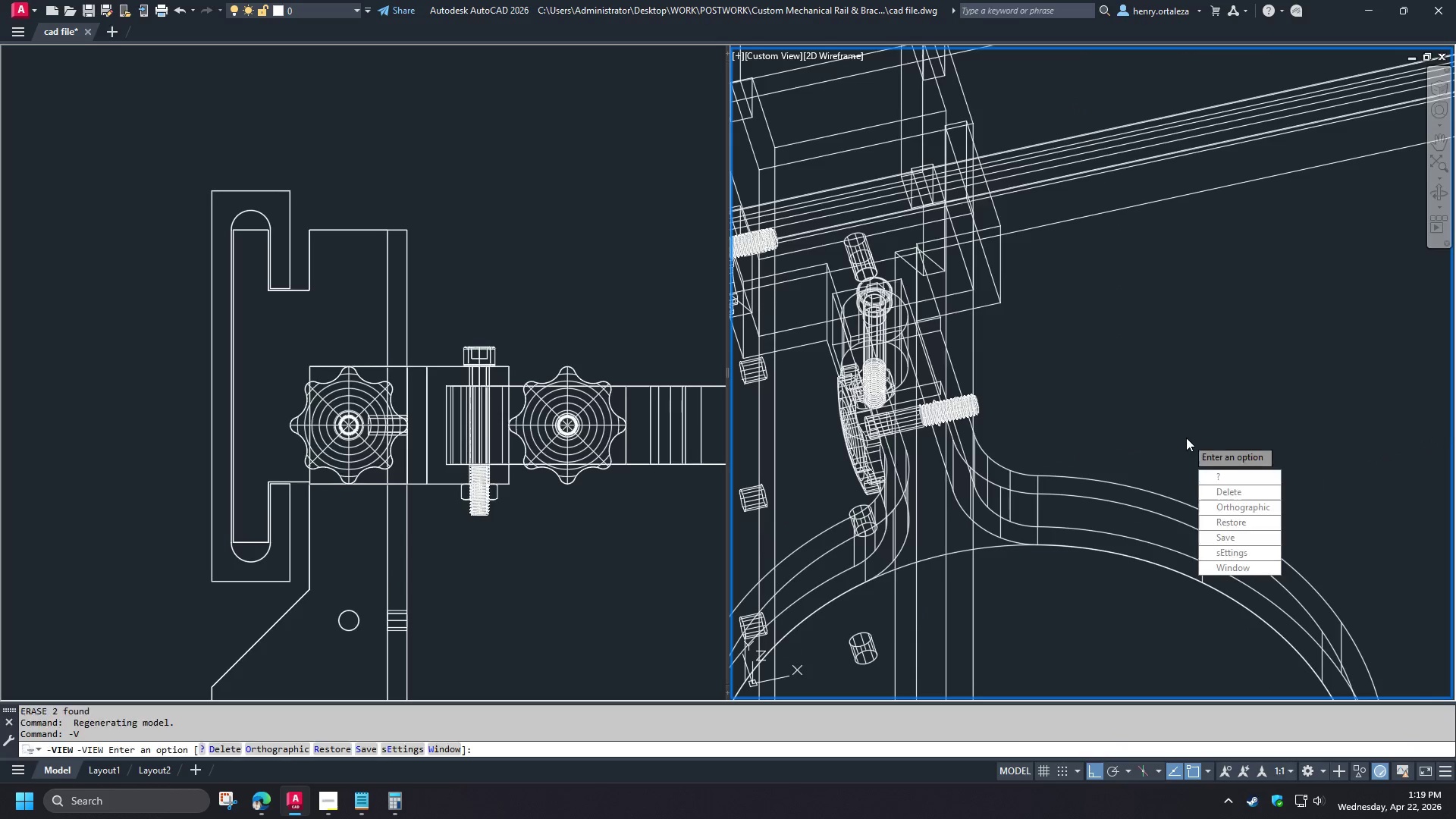 
key(T)
 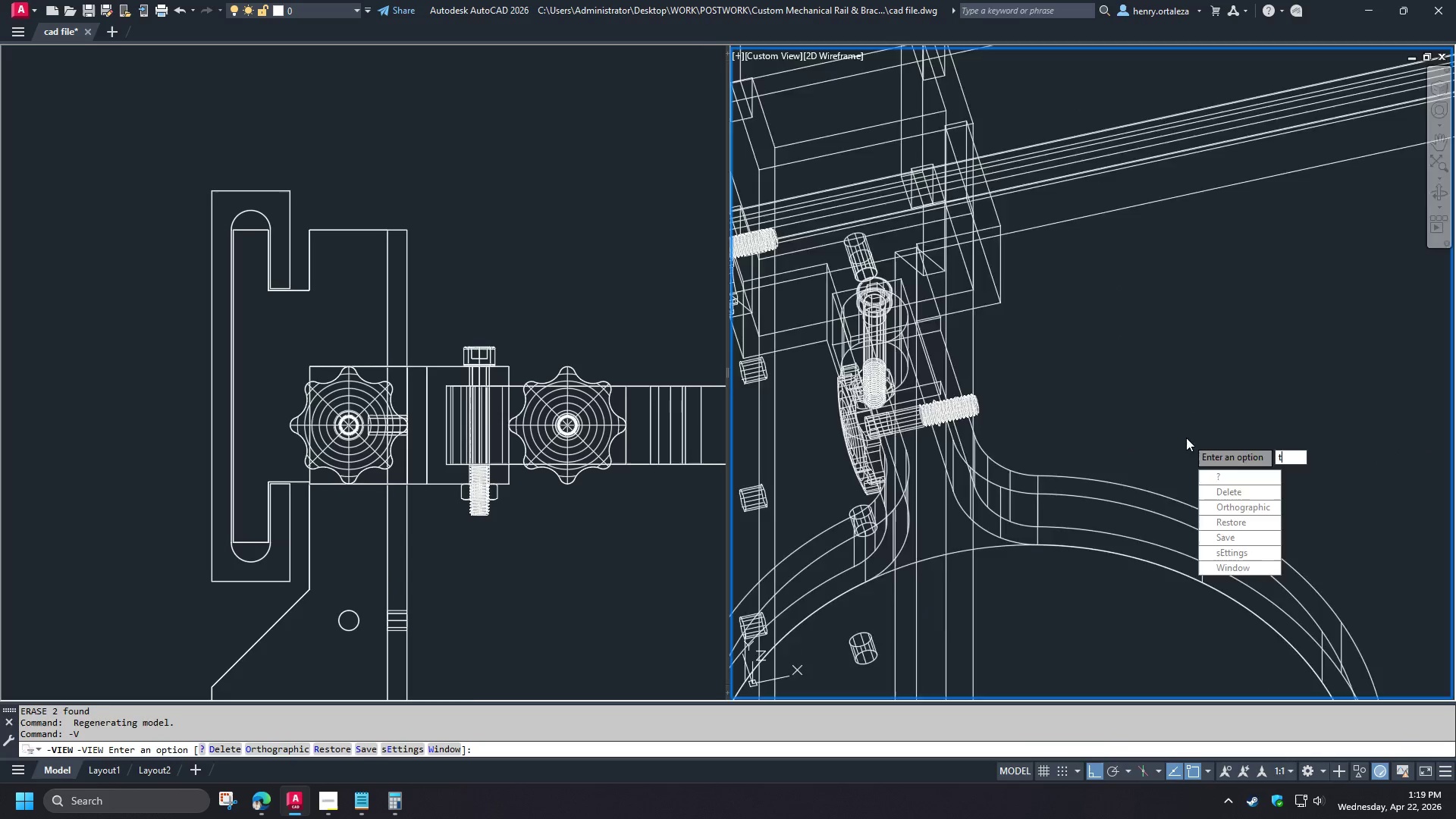 
key(Space)
 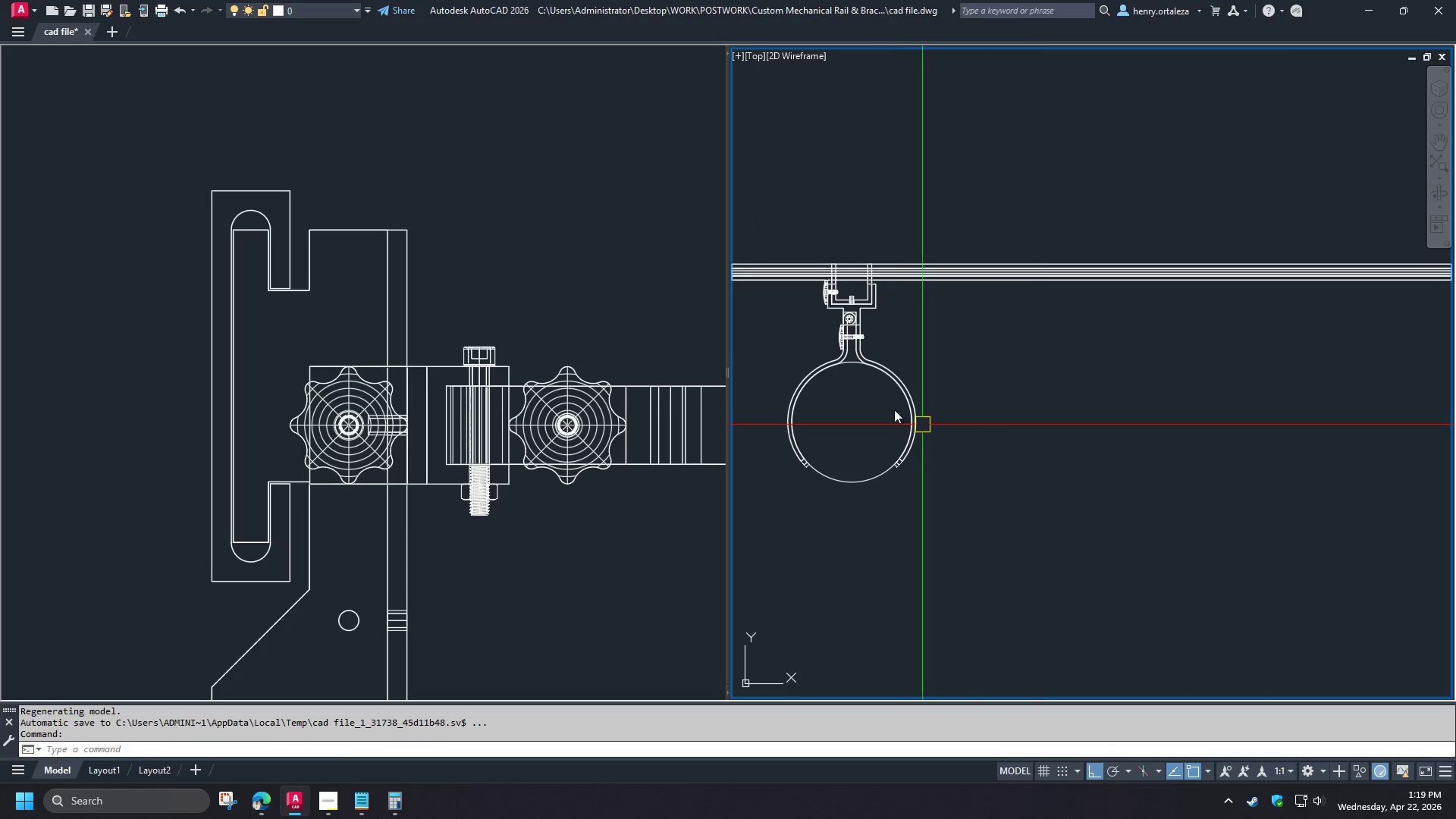 
key(O)
 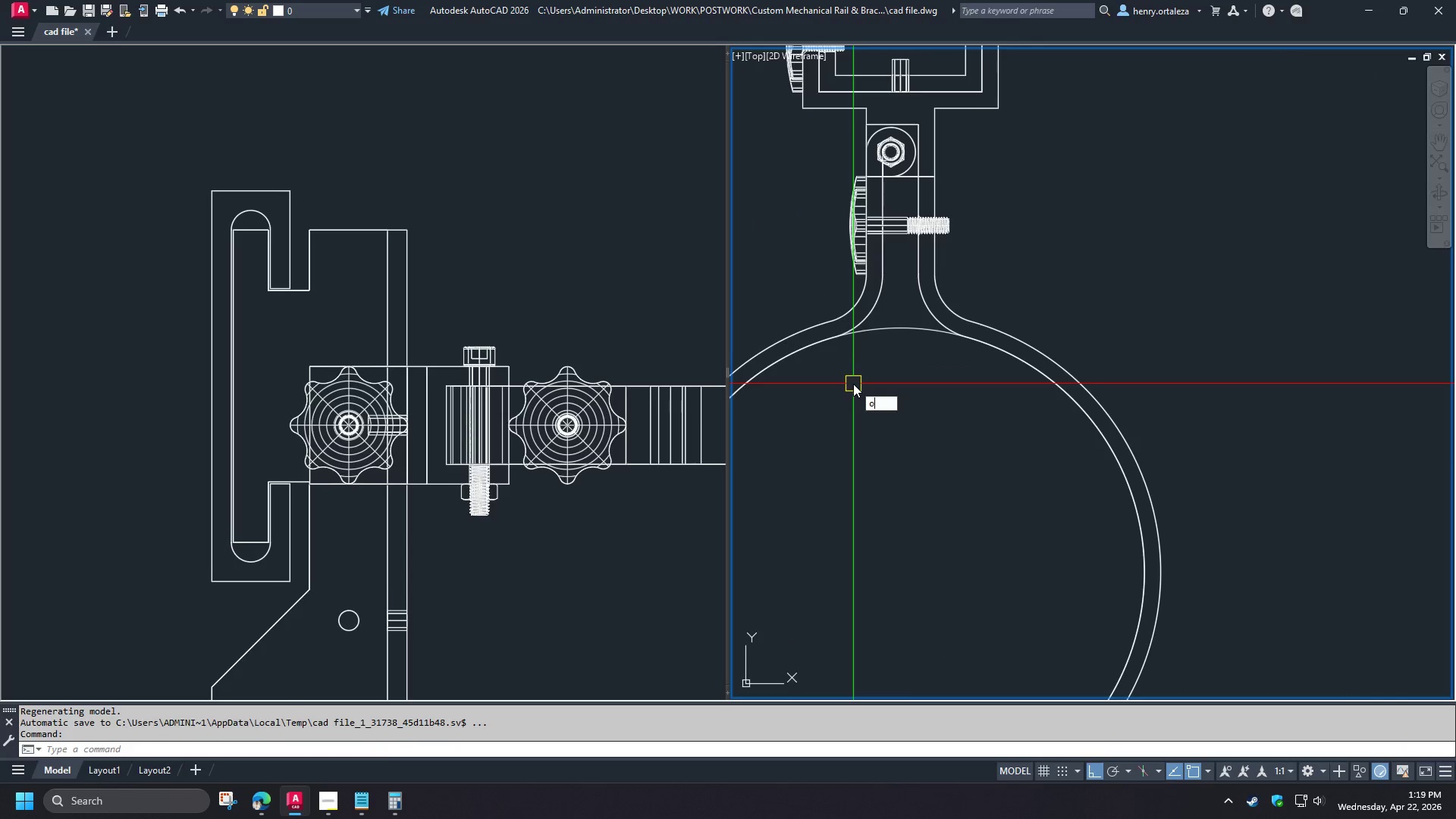 
key(Space)
 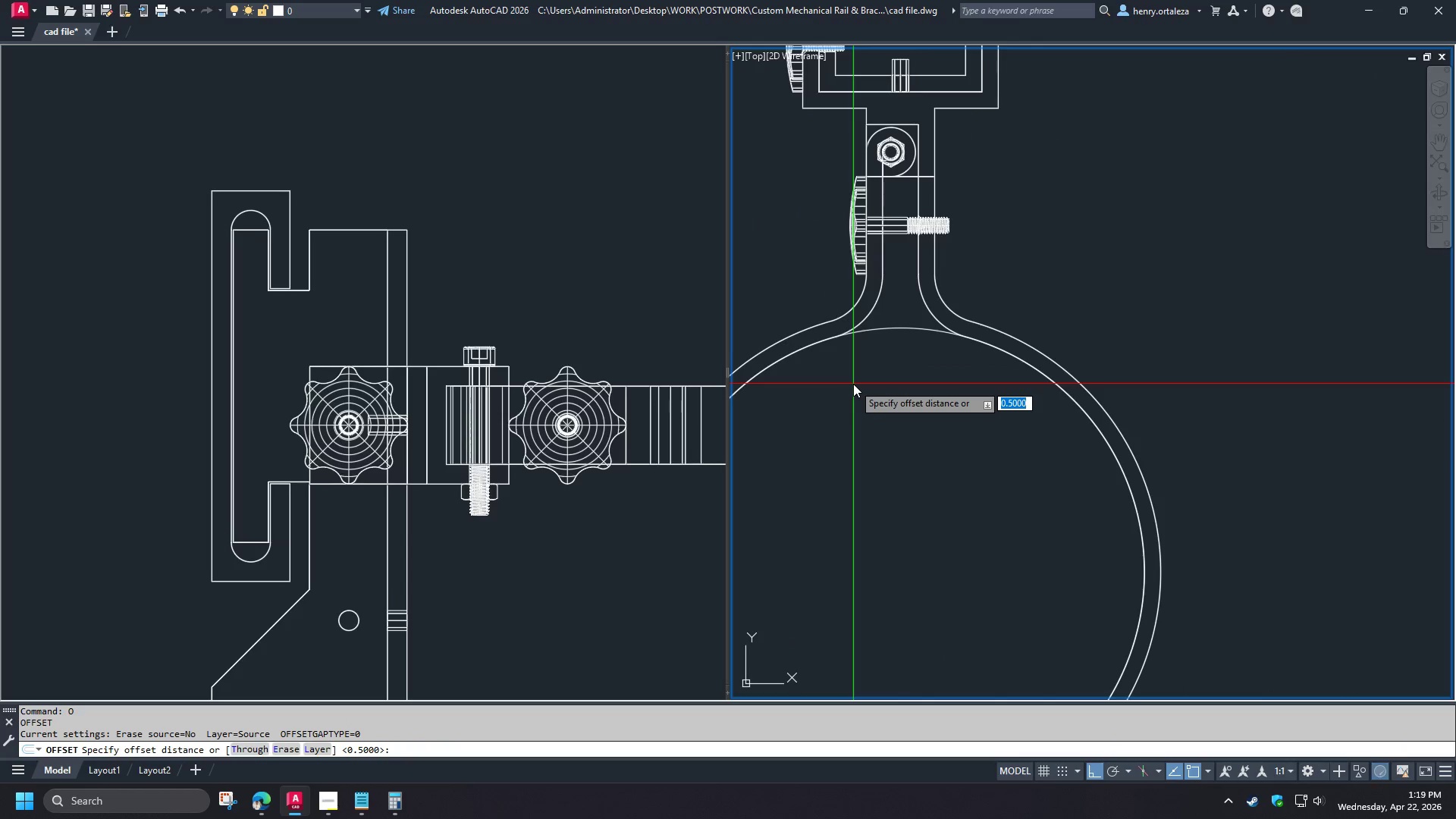 
key(1)
 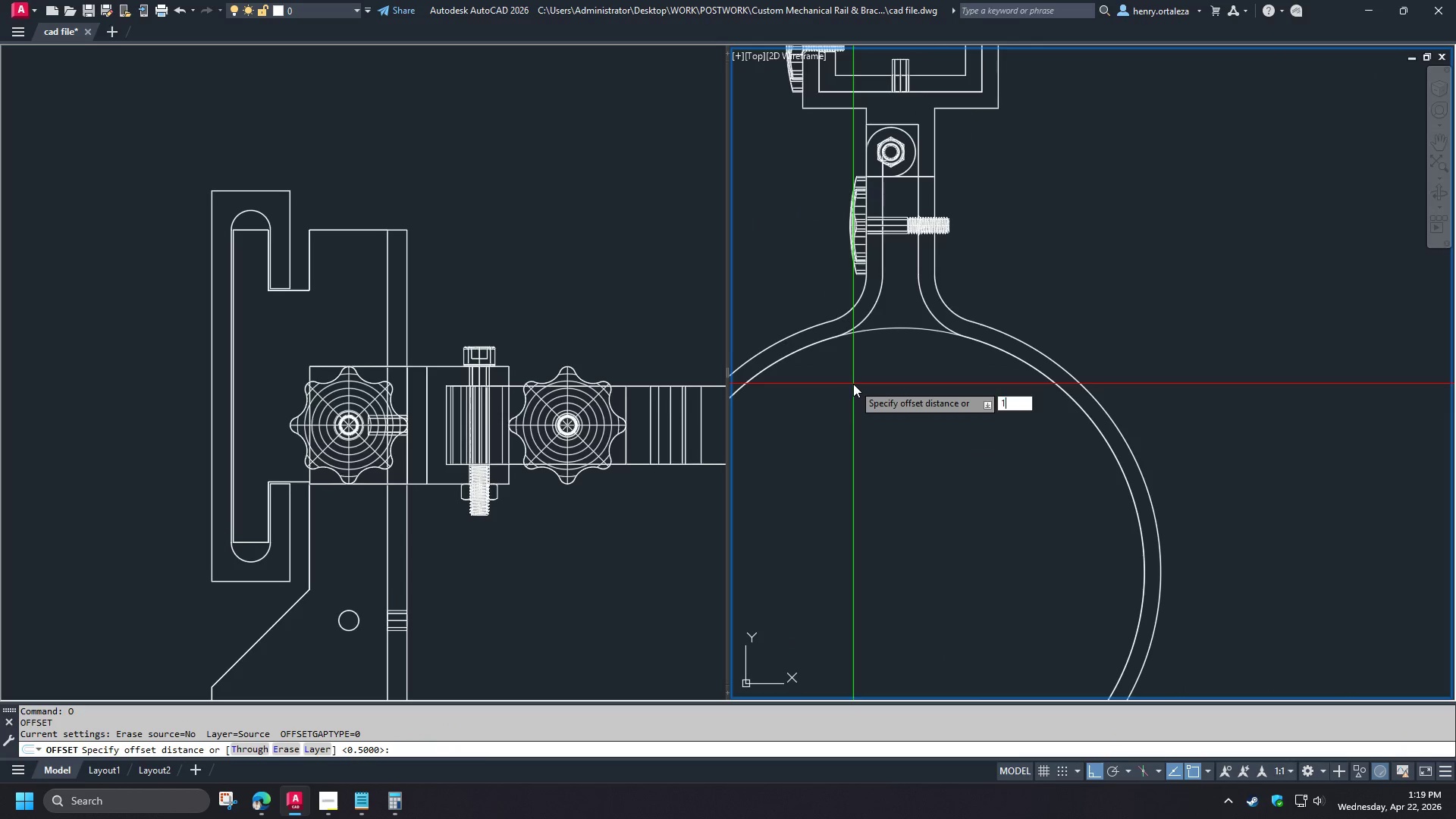 
key(Space)
 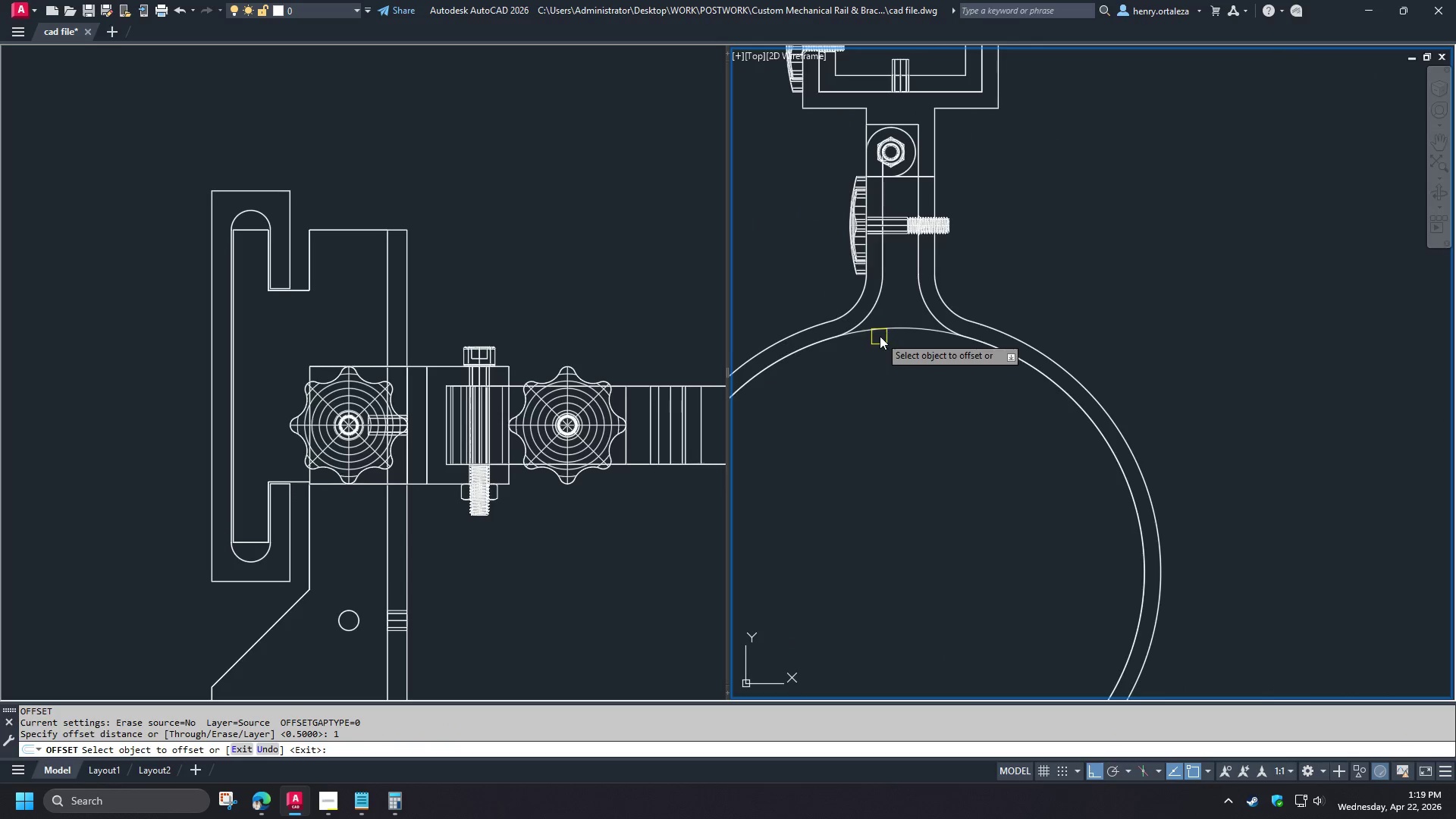 
left_click([880, 334])
 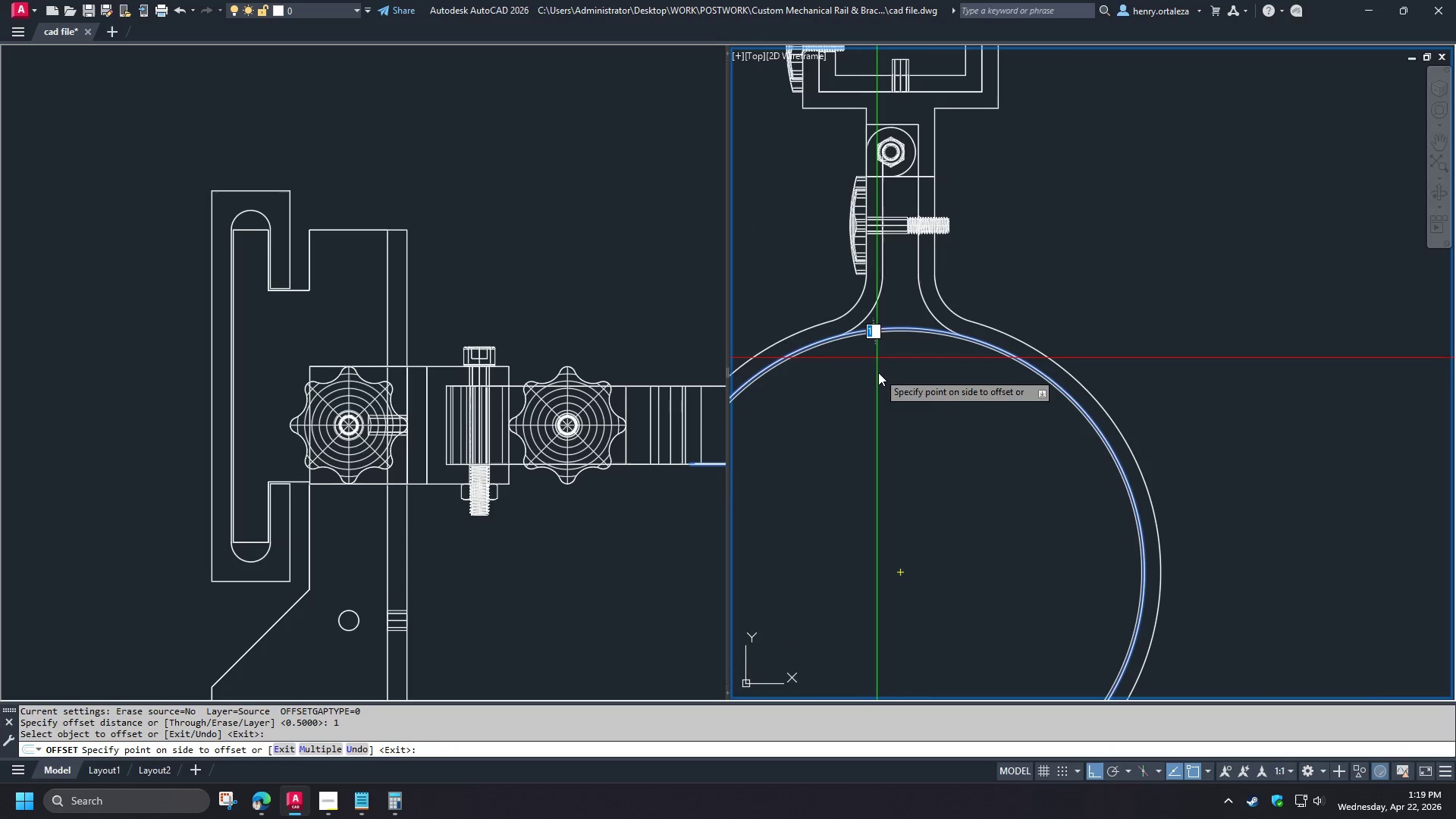 
left_click_drag(start_coordinate=[878, 377], to_coordinate=[878, 381])
 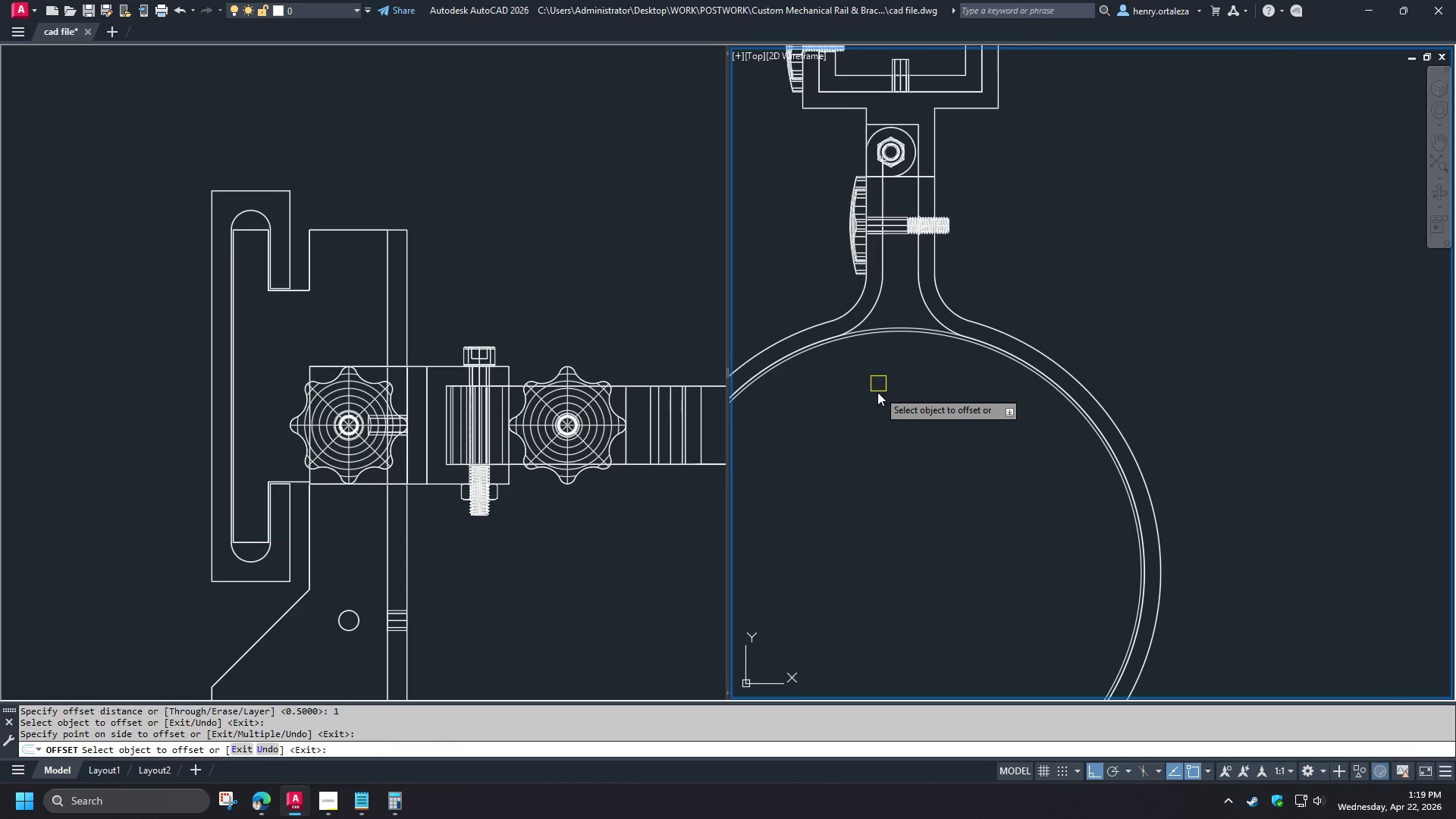 
key(Space)
 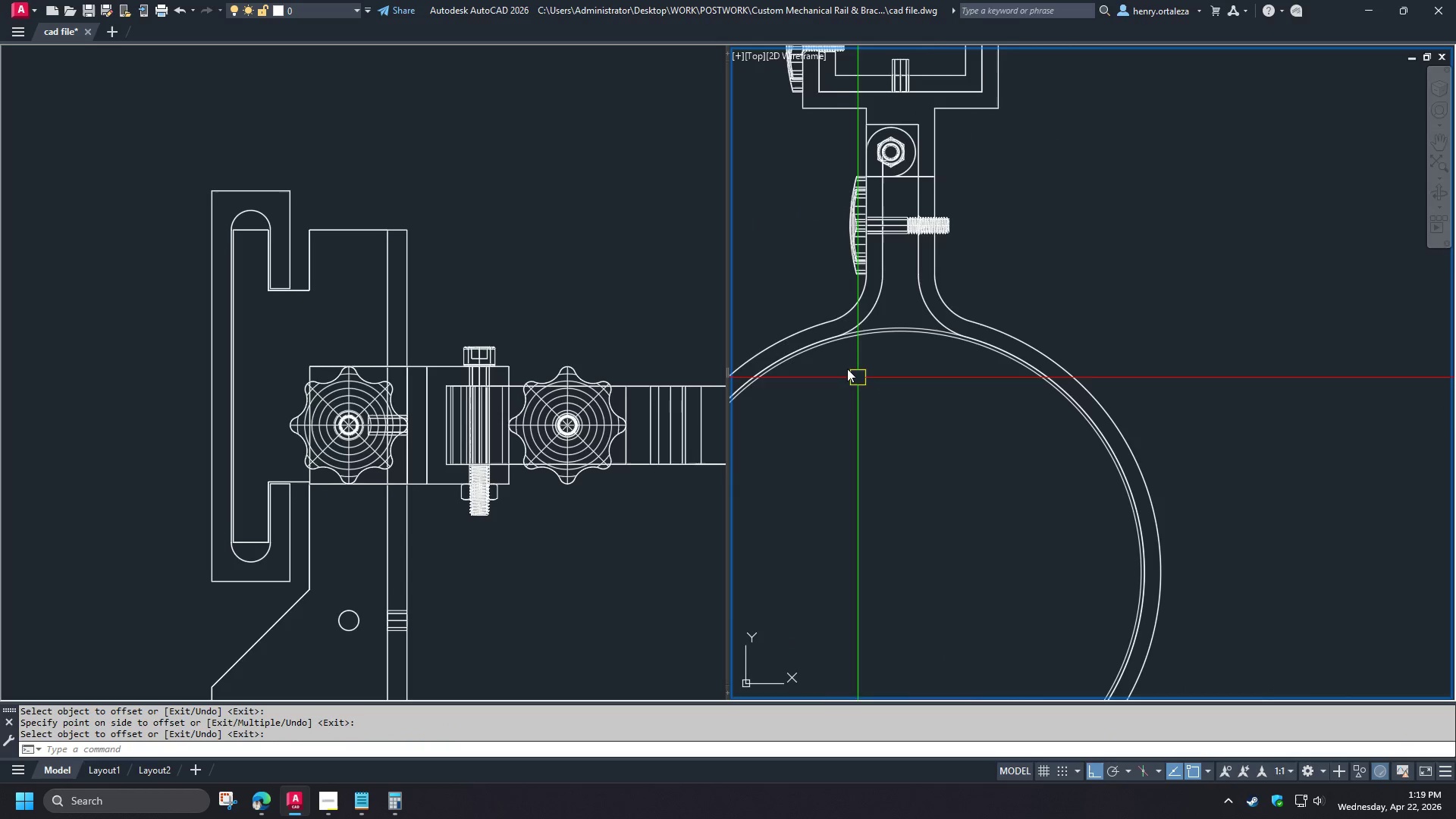 
scroll: coordinate [819, 365], scroll_direction: up, amount: 3.0
 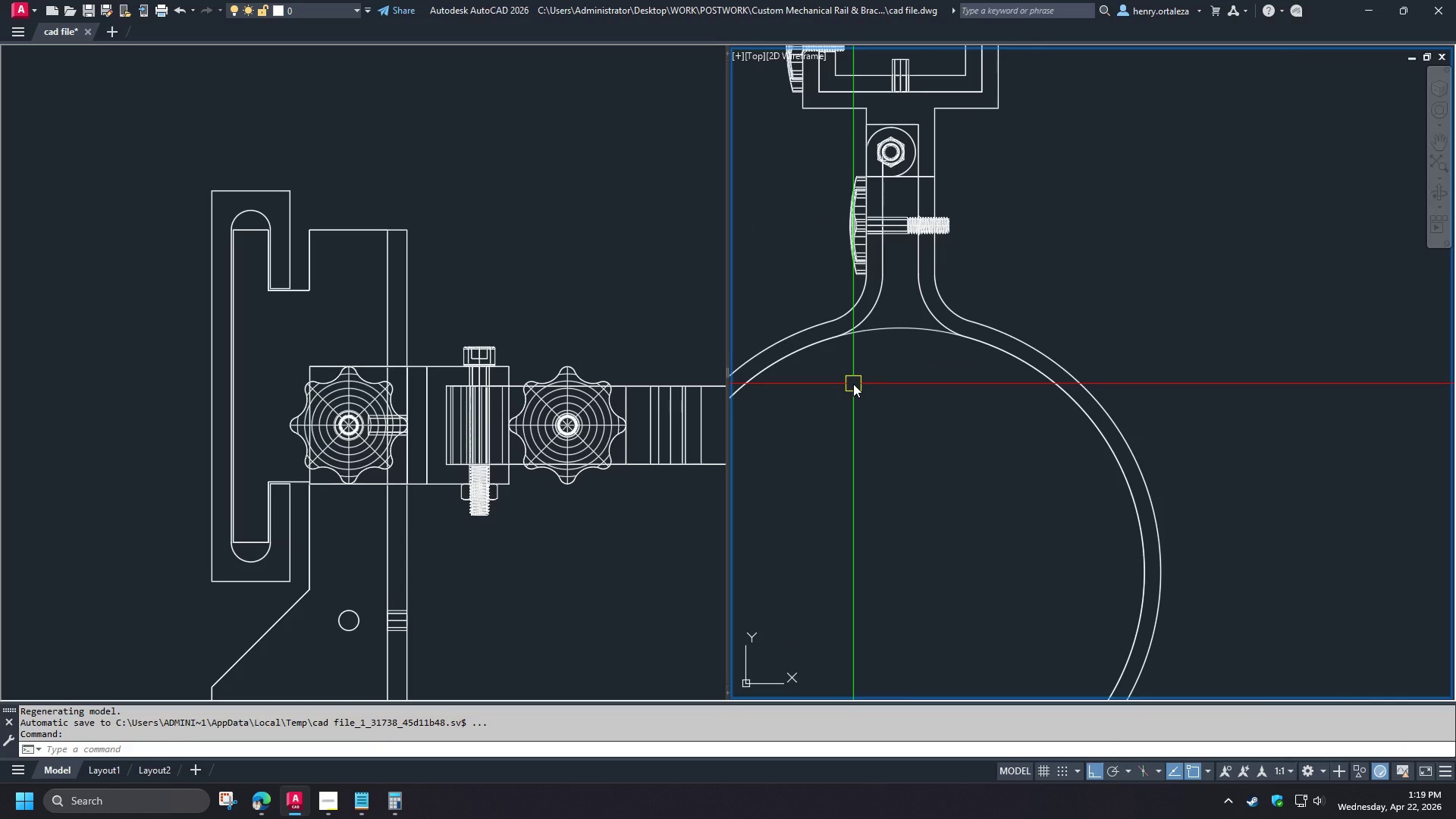 
key(L)
 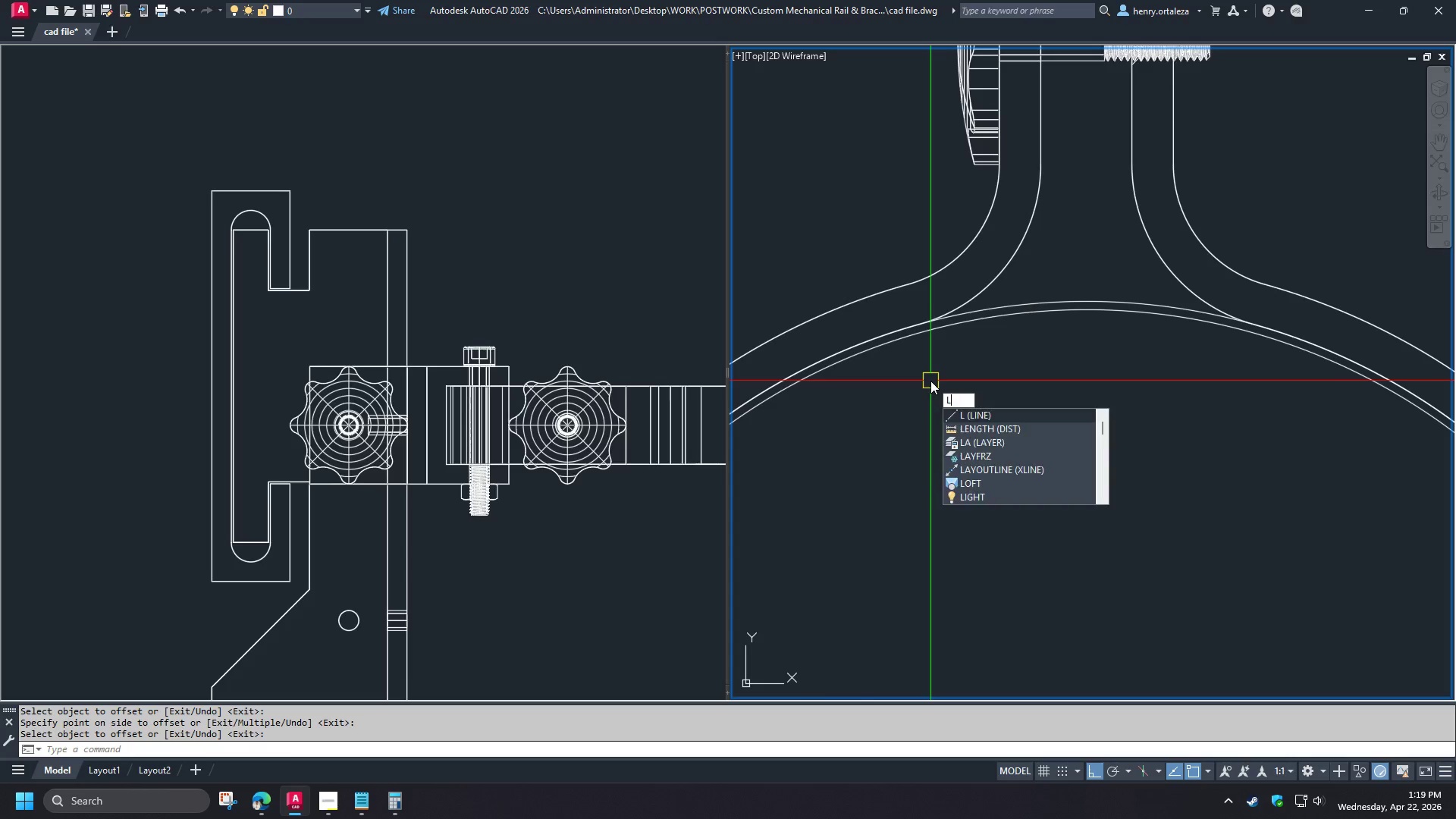 
key(Space)
 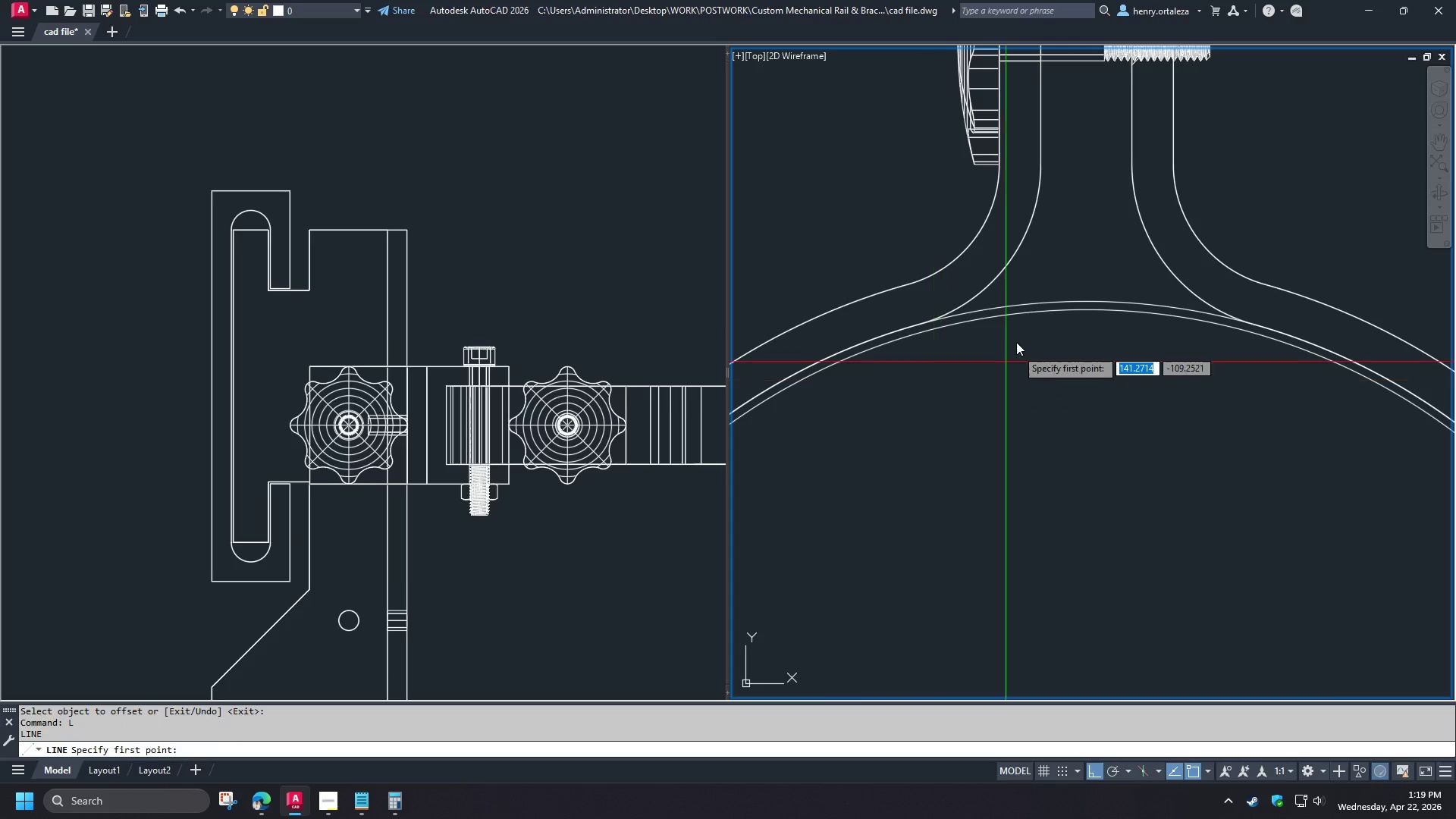 
type(cen )
 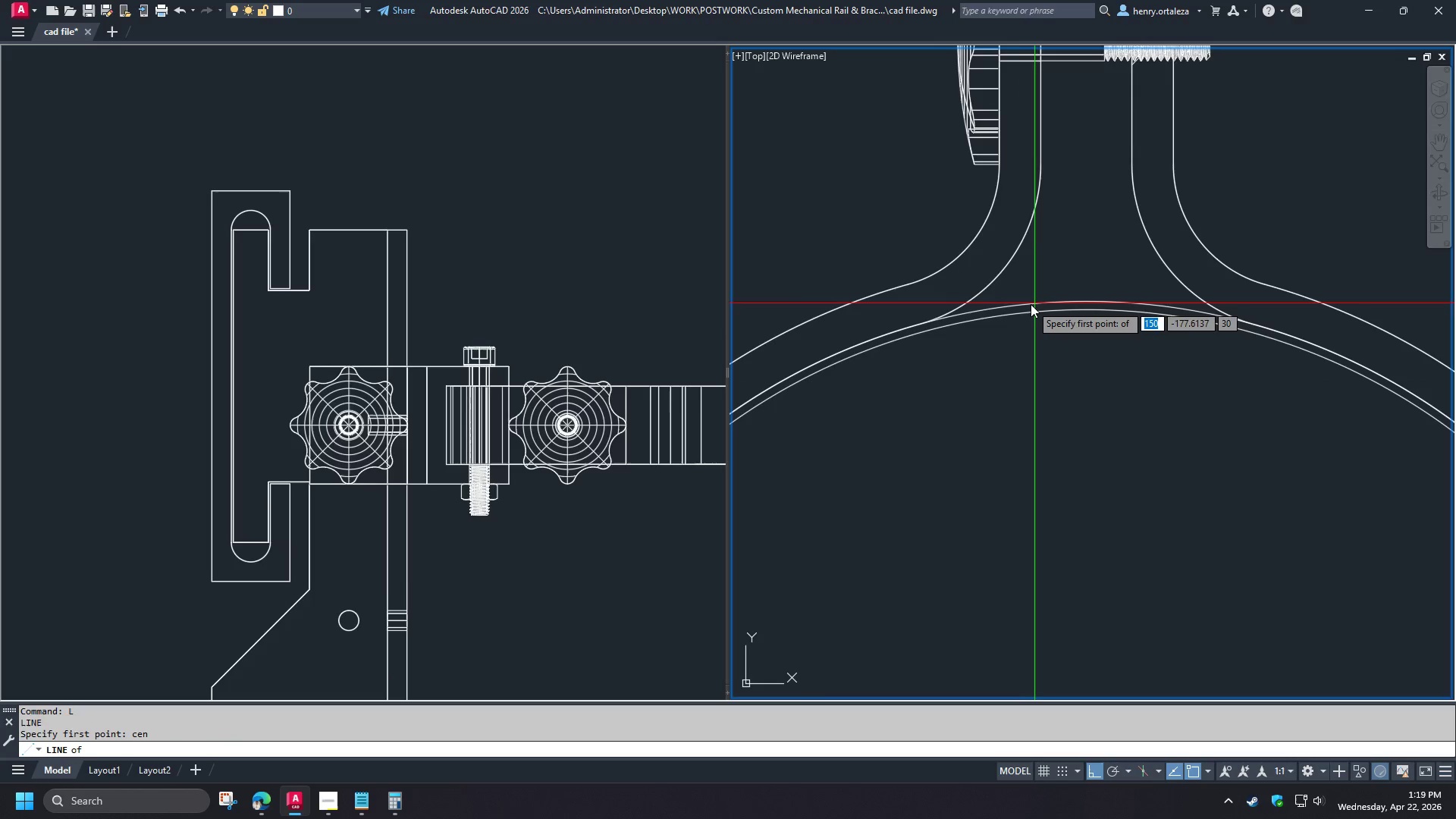 
left_click([1031, 304])
 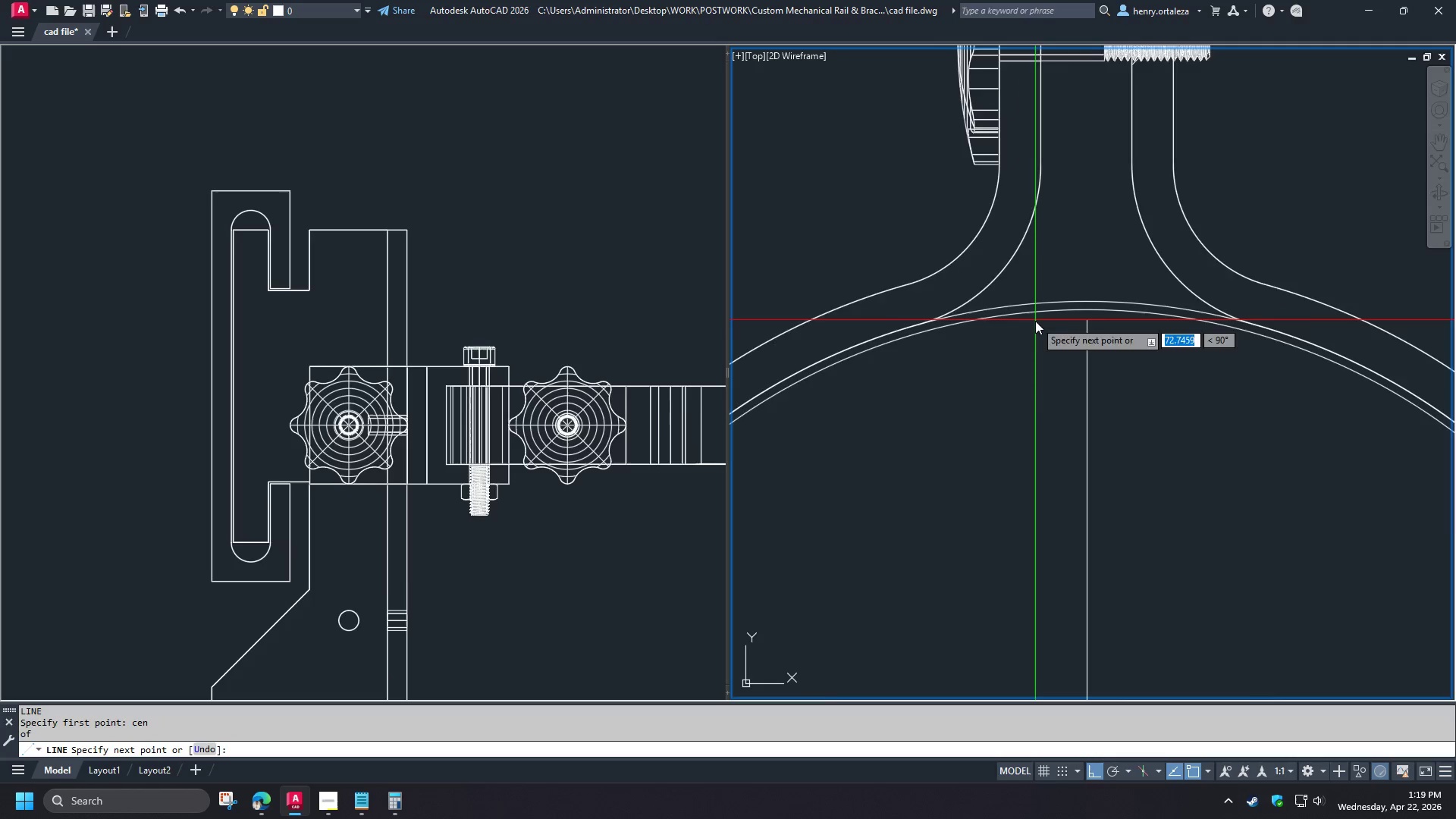 
scroll: coordinate [839, 358], scroll_direction: up, amount: 2.0
 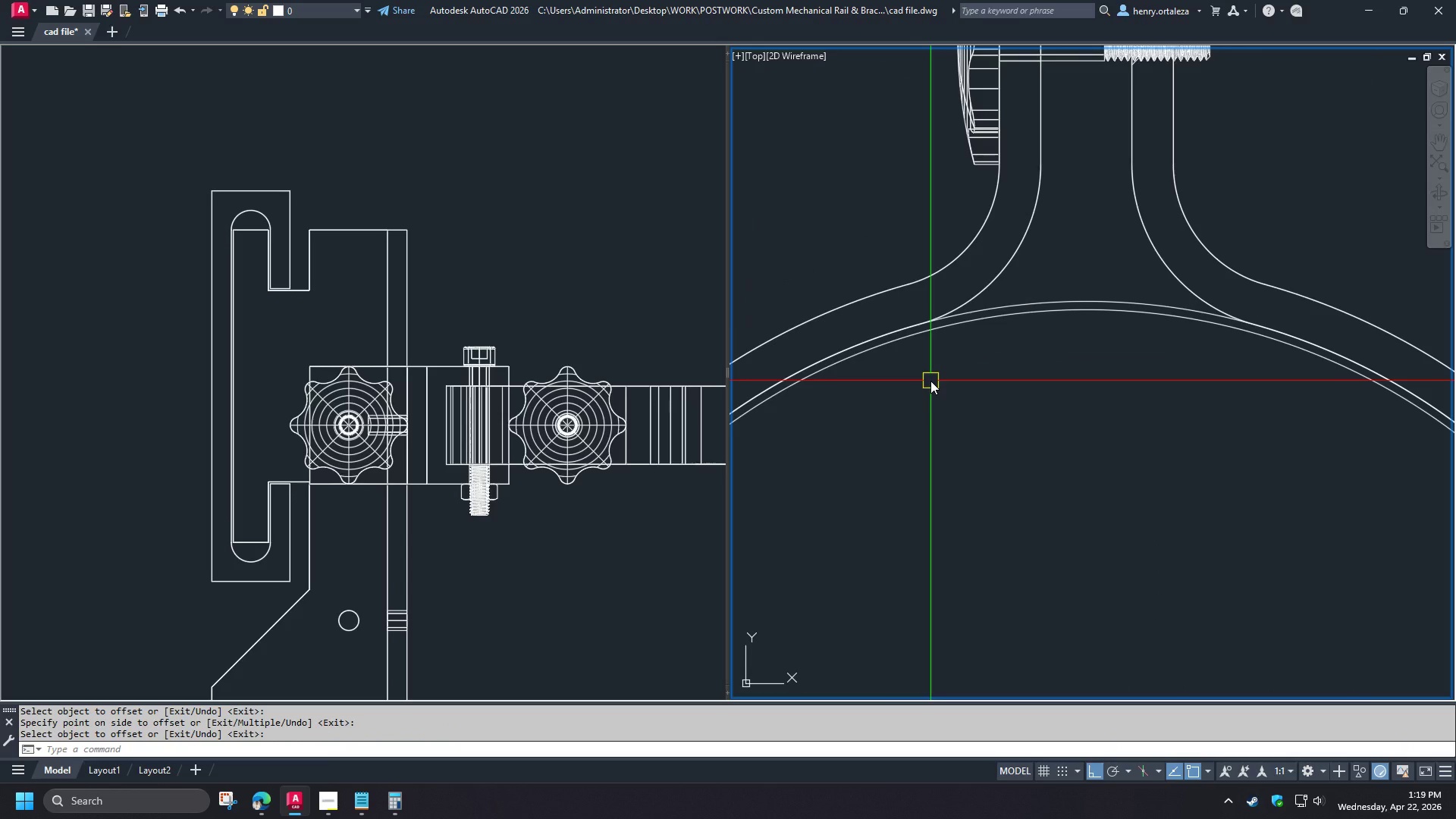 
type(end )
 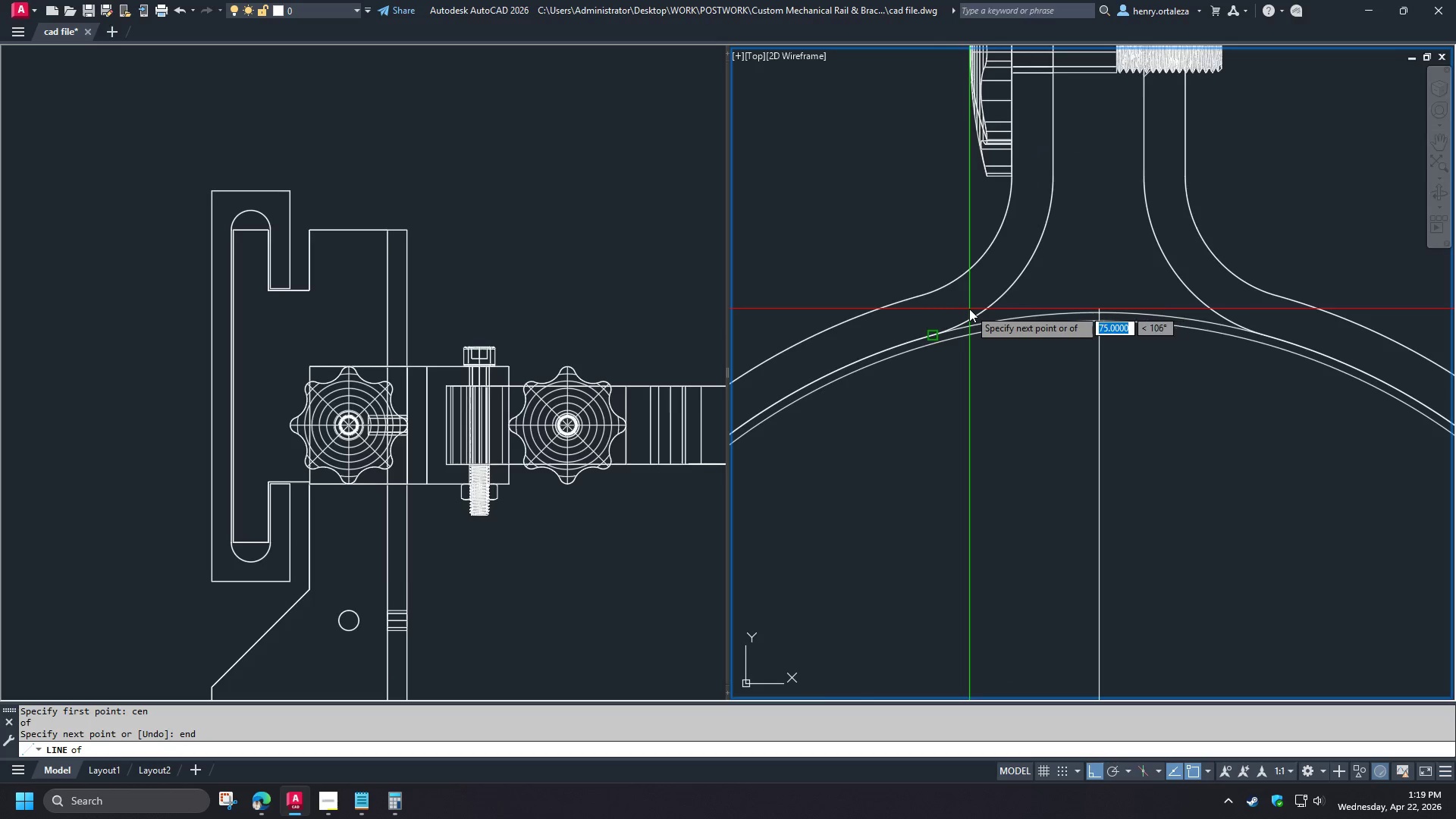 
left_click([969, 309])
 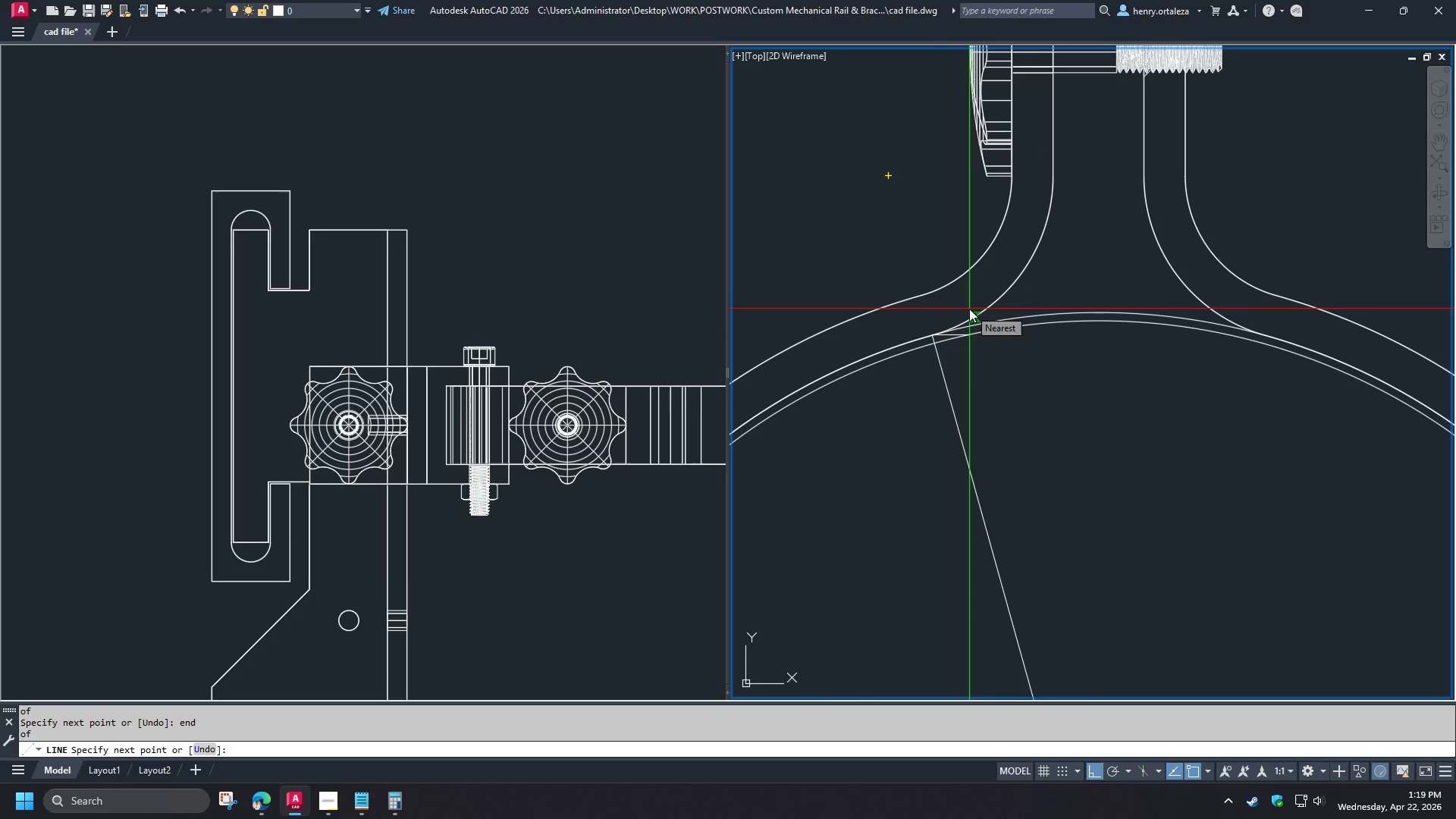 
key(Escape)
 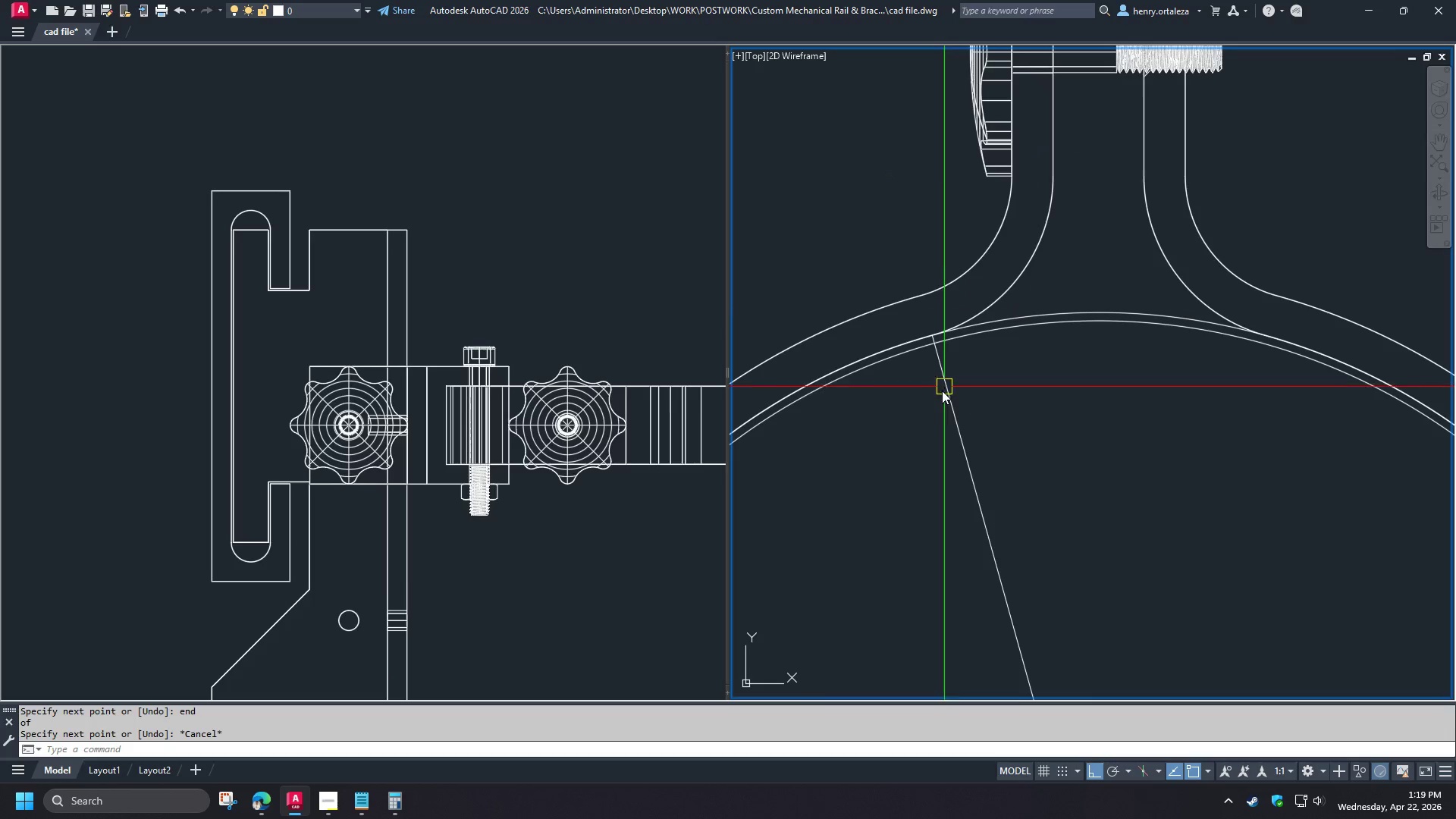 
left_click([942, 391])
 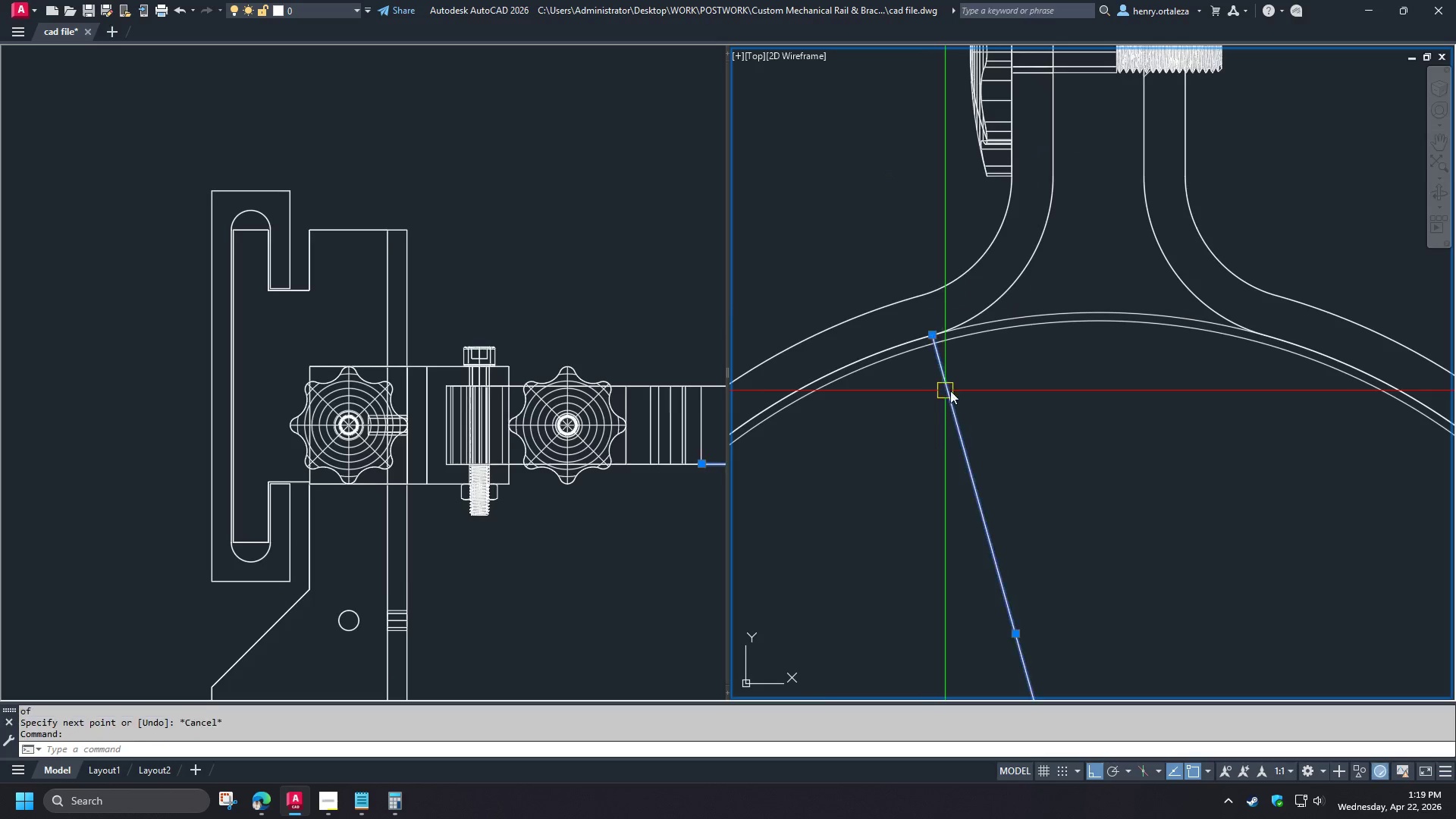 
key(E)
 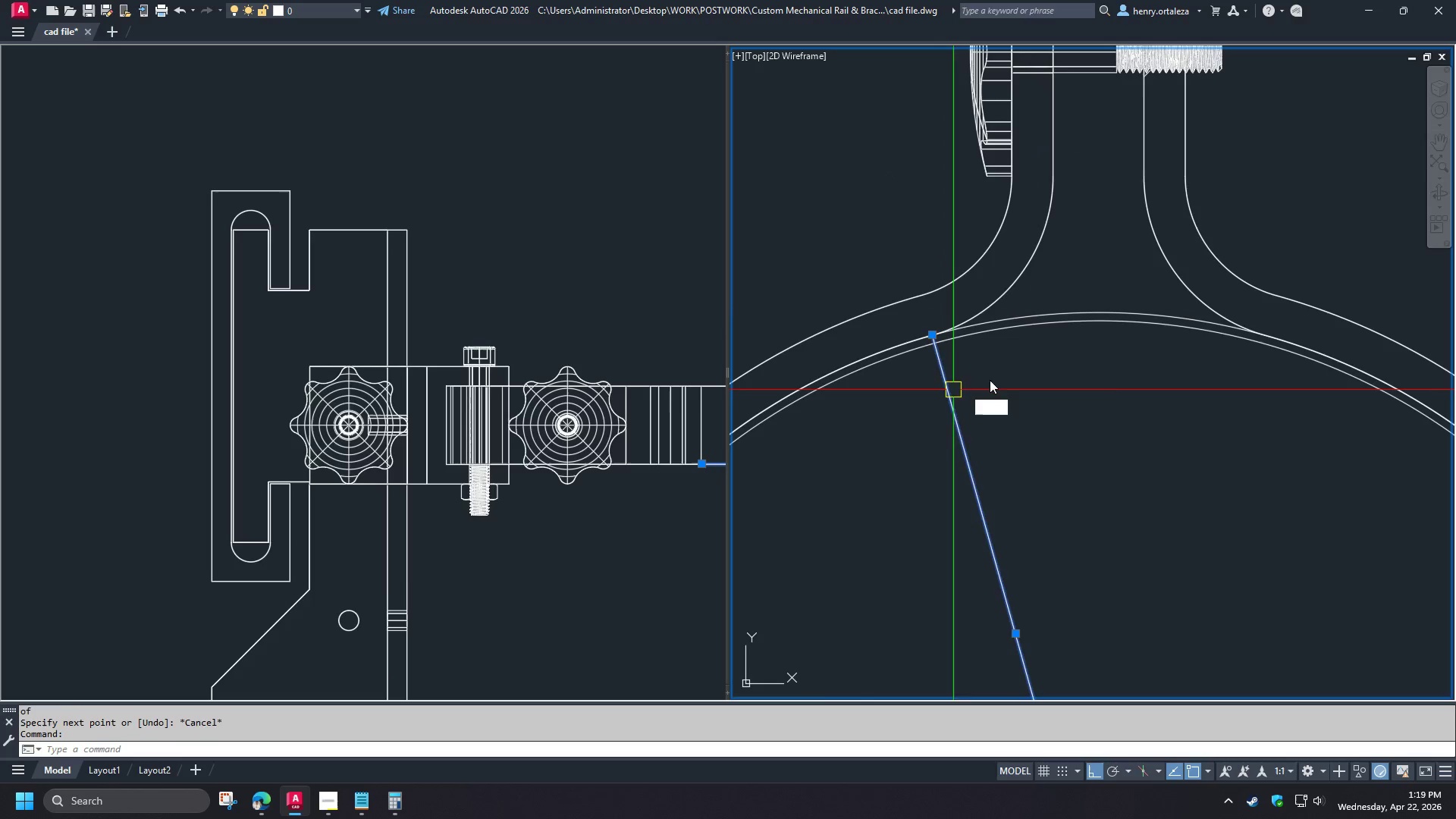 
key(Space)
 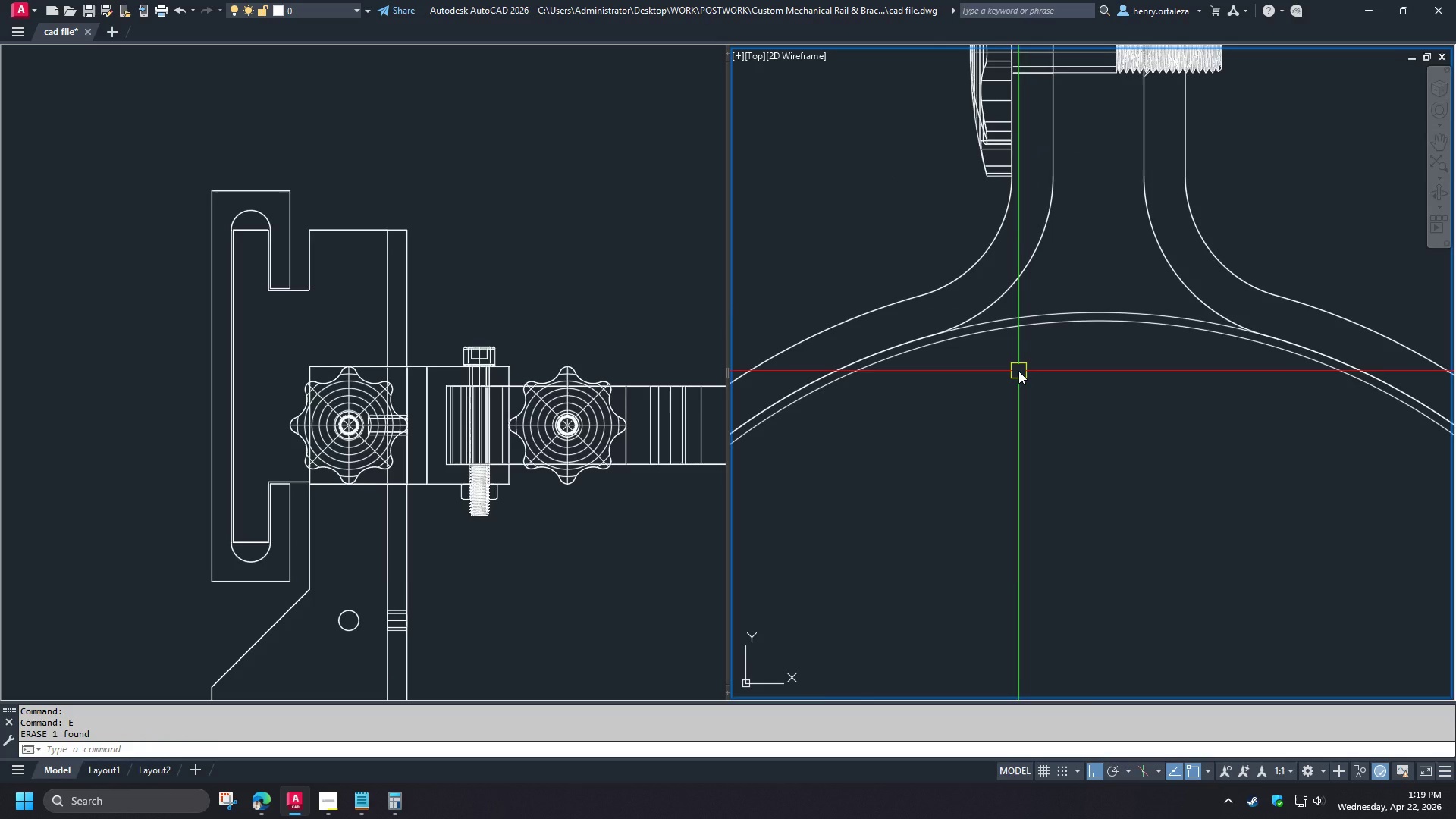 
scroll: coordinate [1035, 321], scroll_direction: down, amount: 2.0
 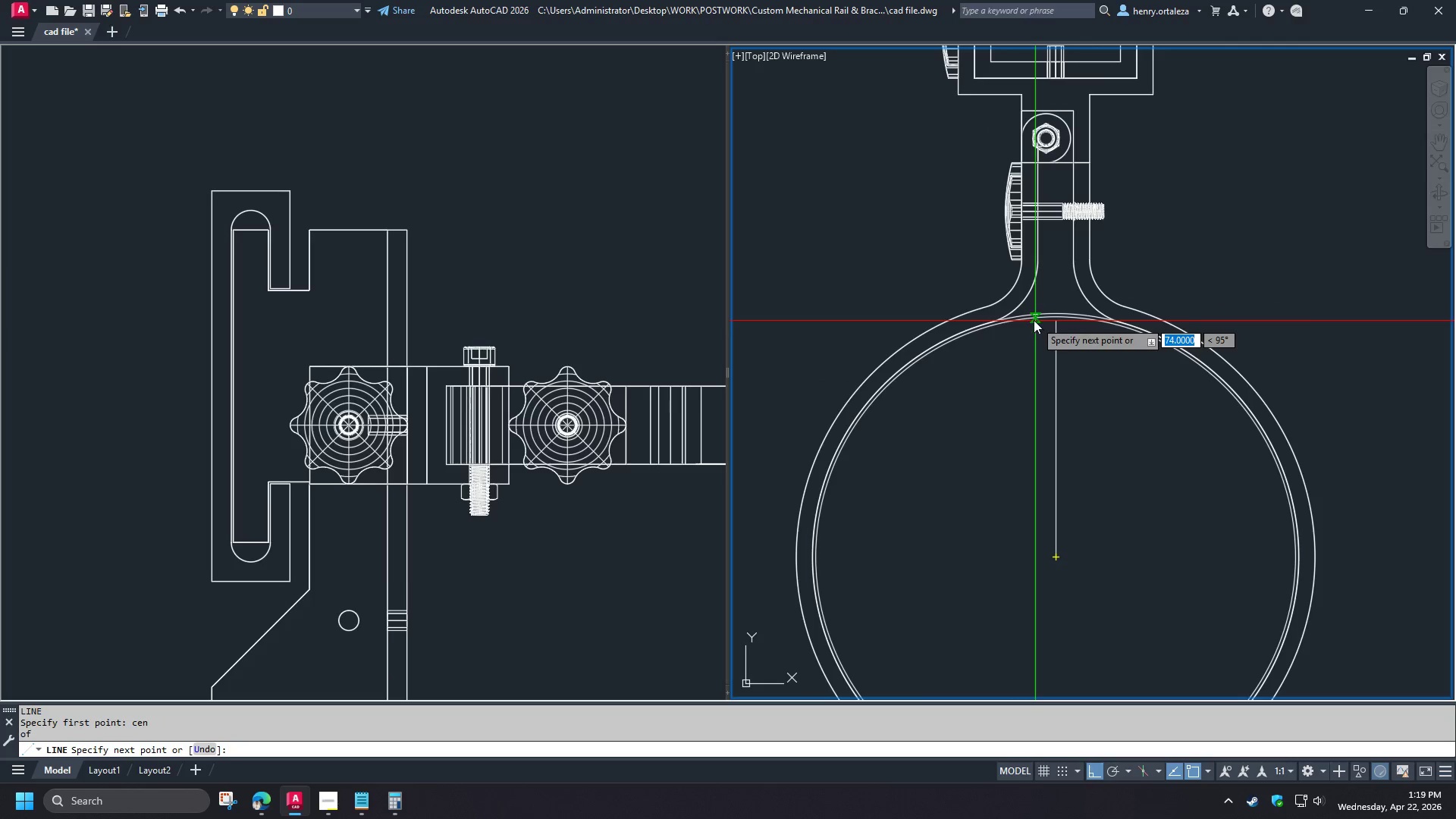 
scroll: coordinate [1025, 313], scroll_direction: up, amount: 2.0
 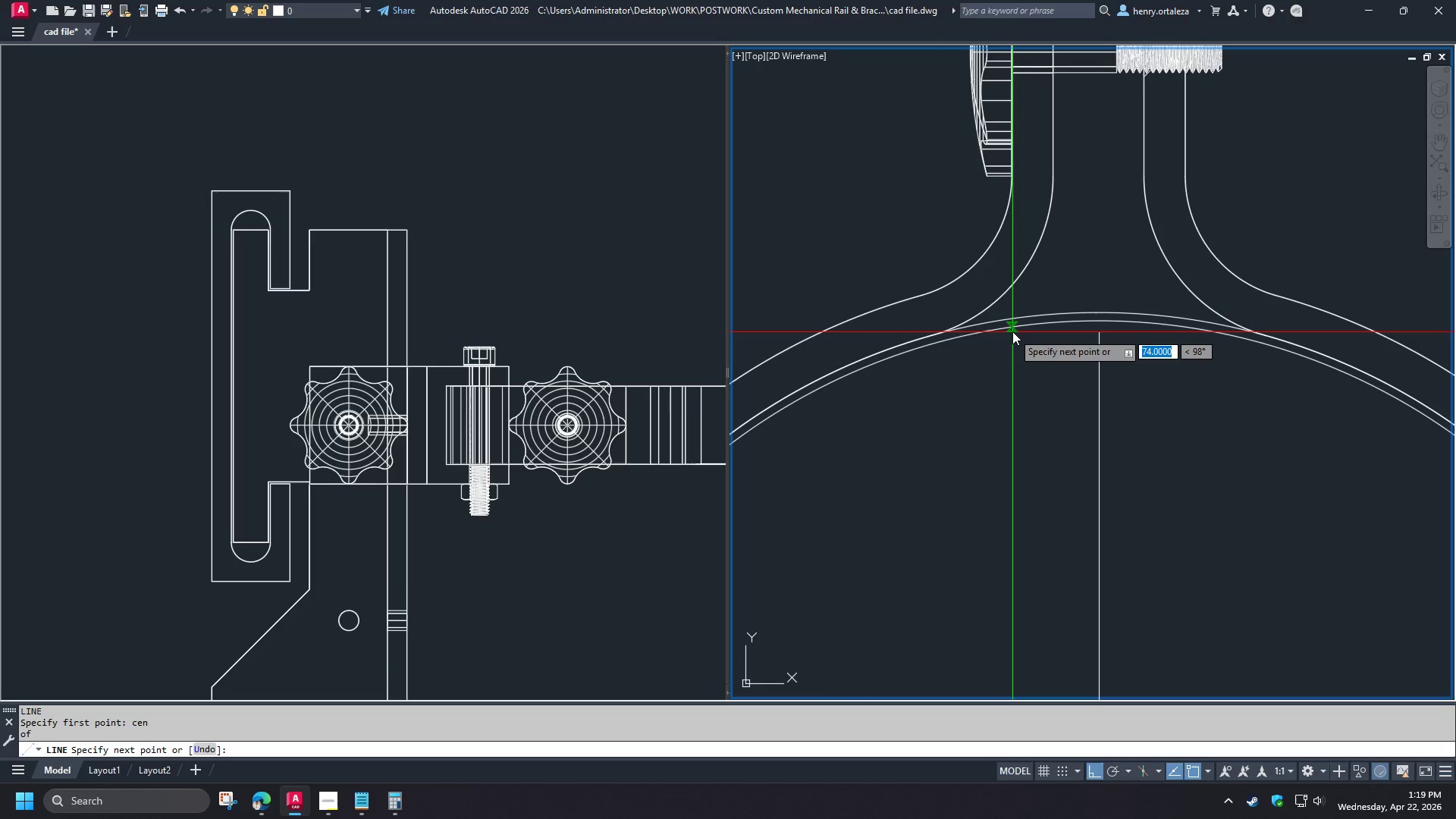 
scroll: coordinate [1036, 368], scroll_direction: down, amount: 2.0
 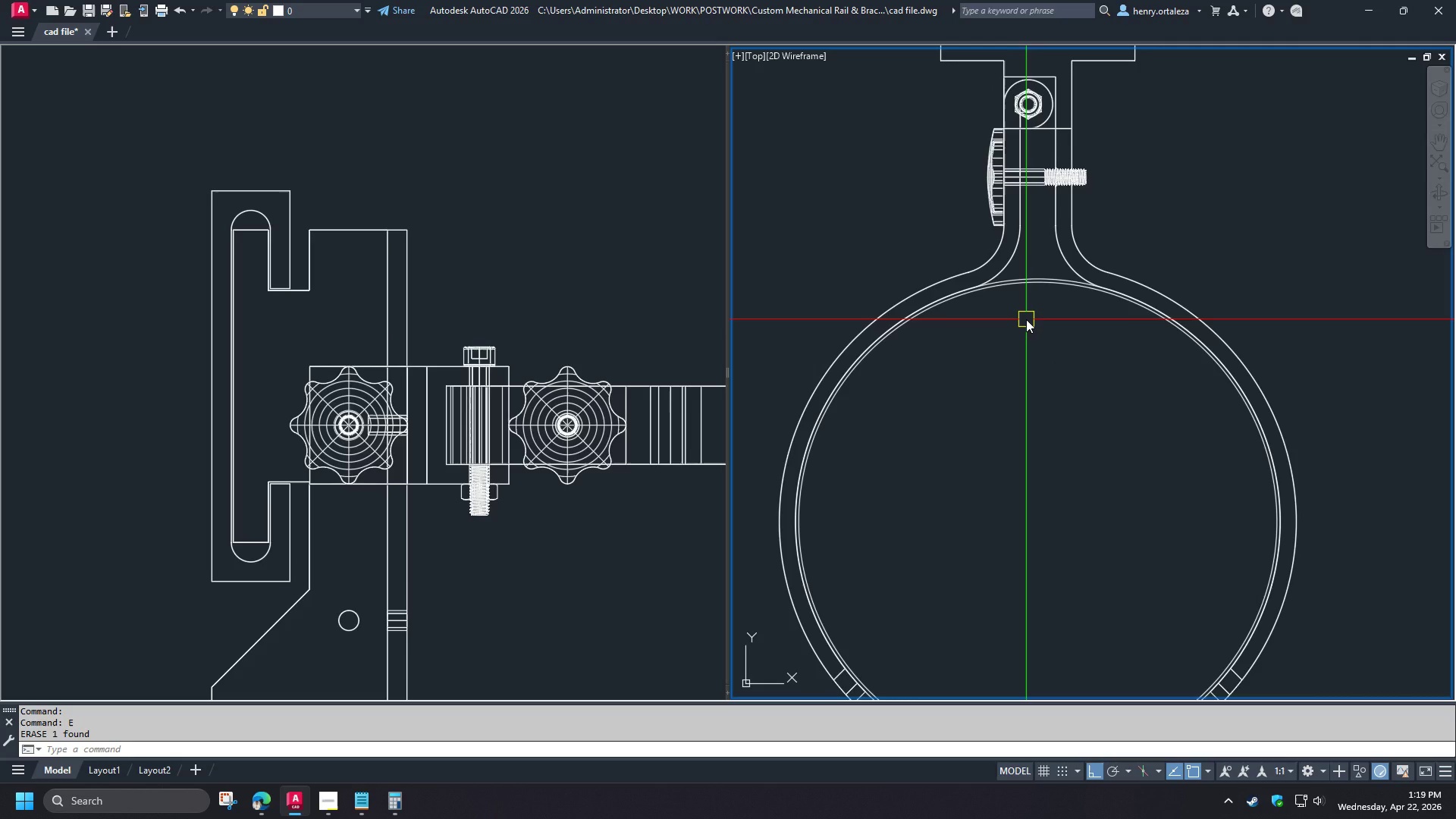 
wait(5.53)
 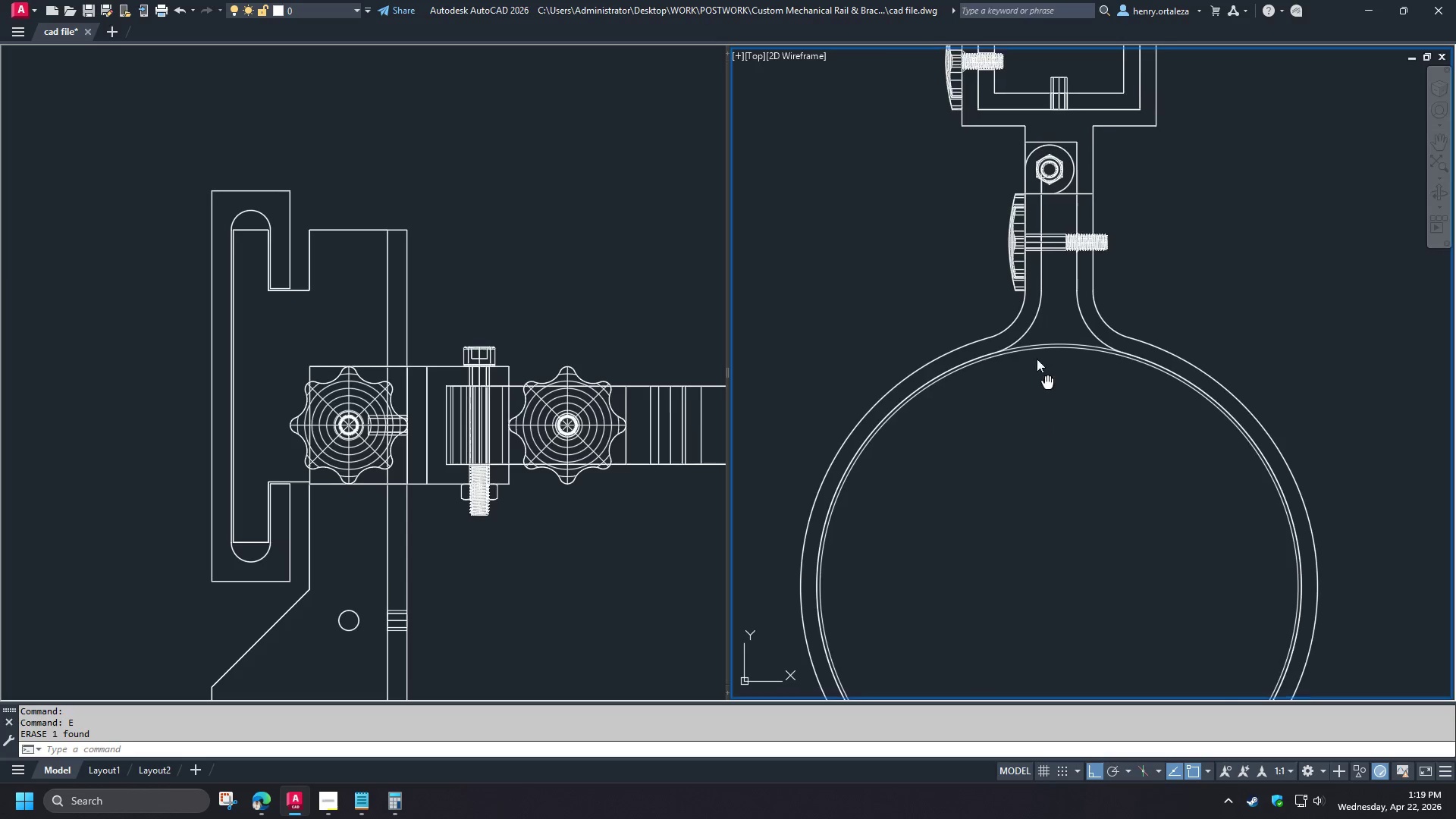 
type(pl cen )
 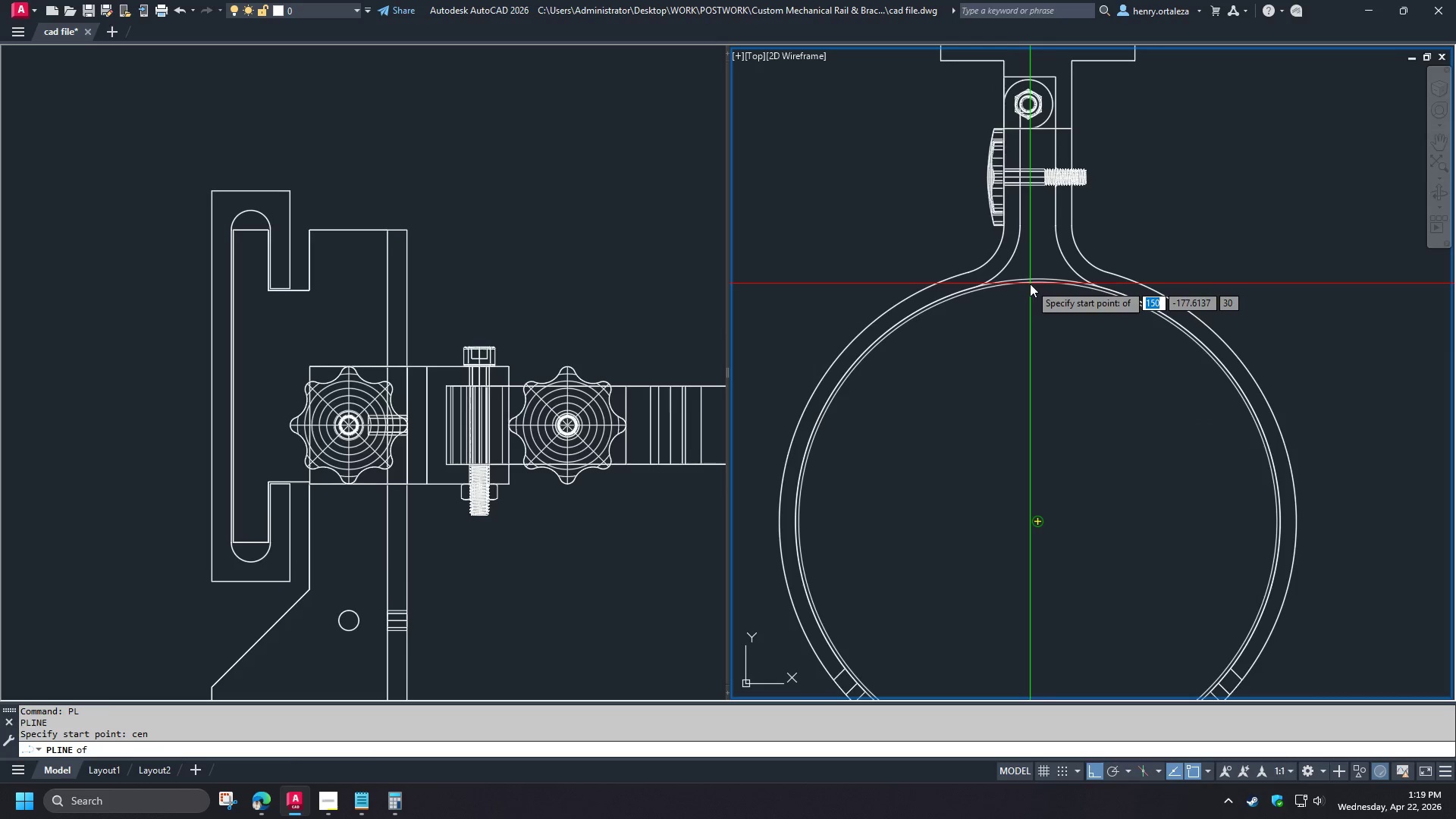 
left_click([1030, 284])
 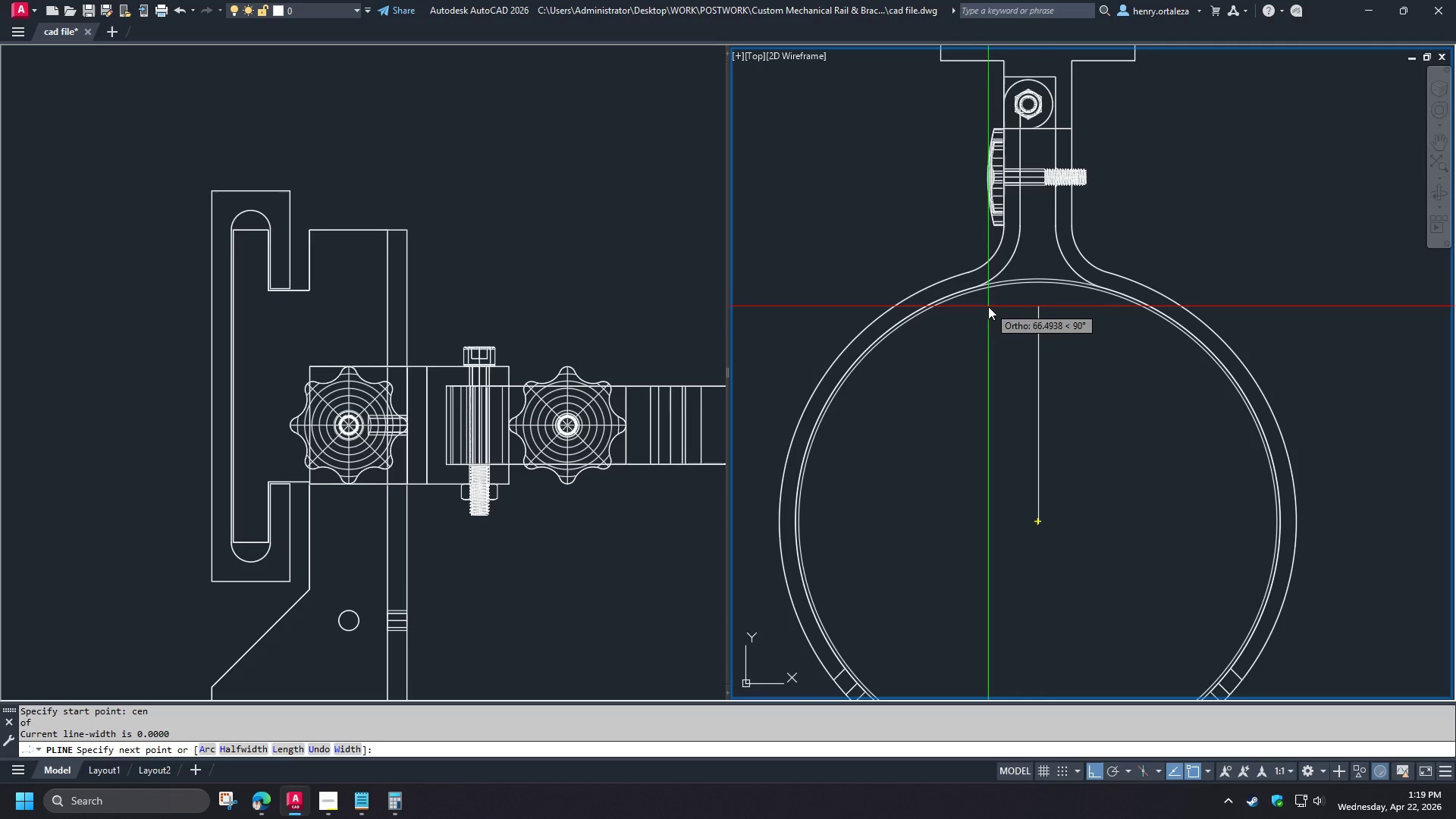 
type(end )
 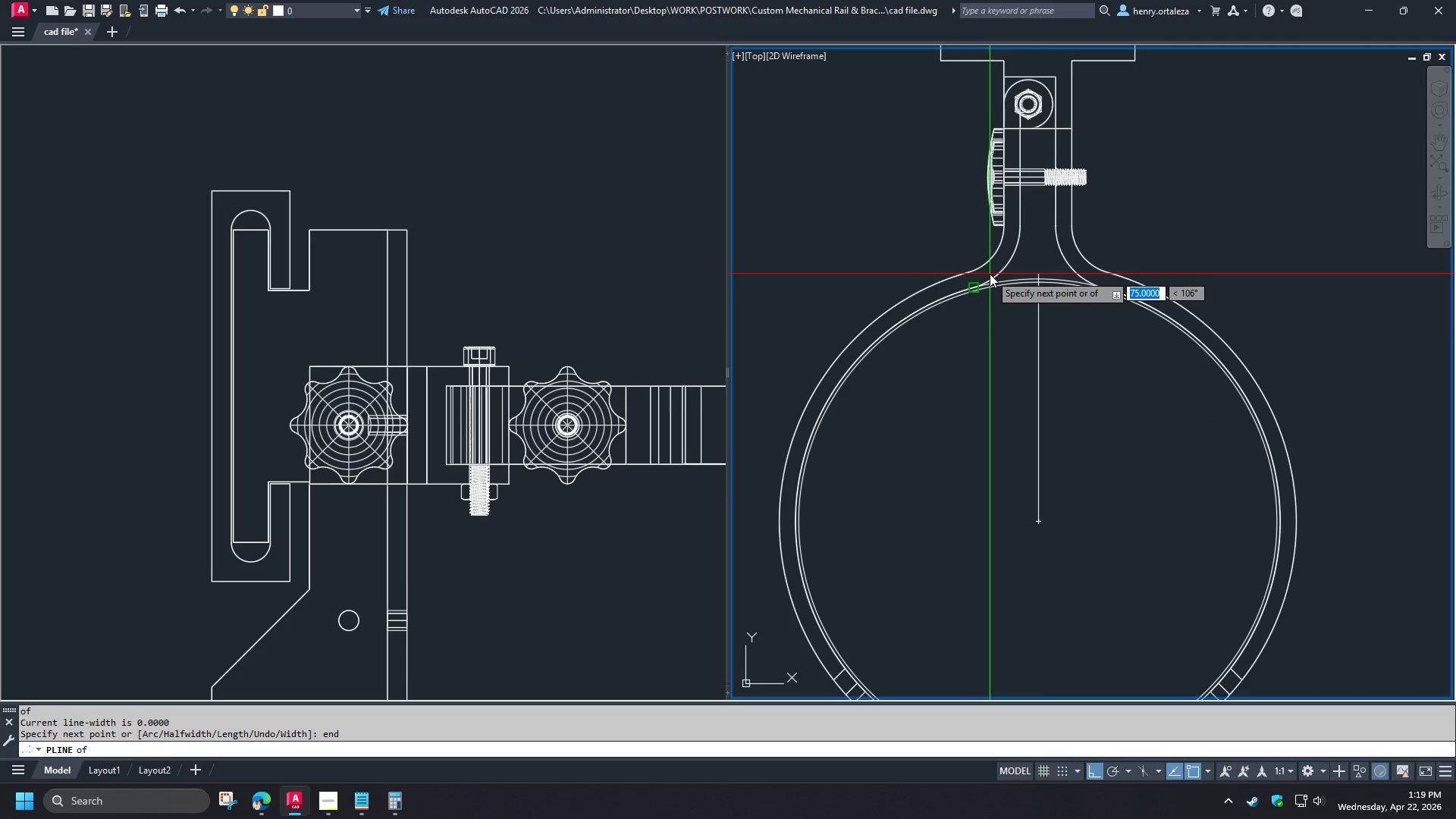 
left_click([990, 274])
 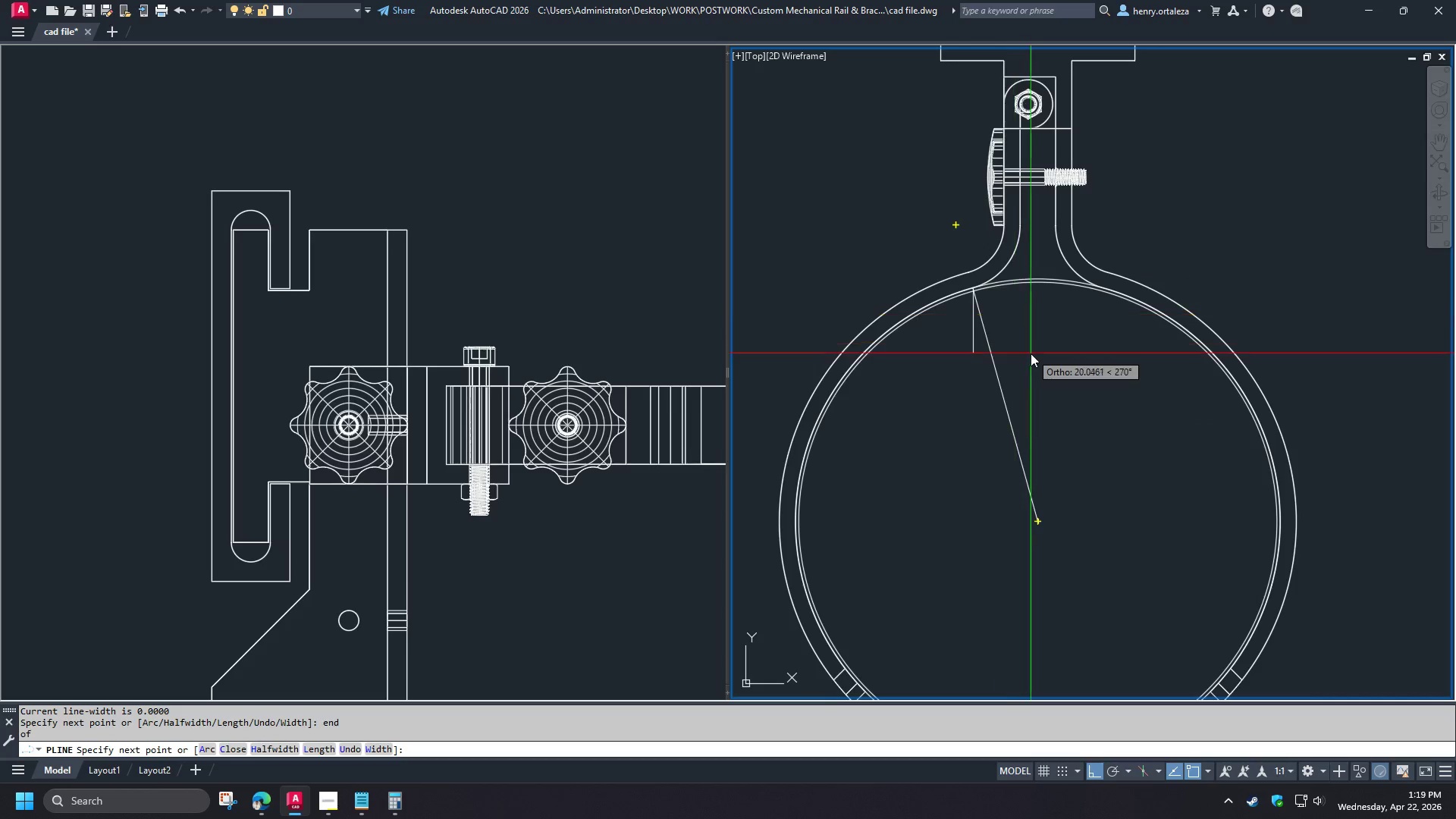 
key(Space)
 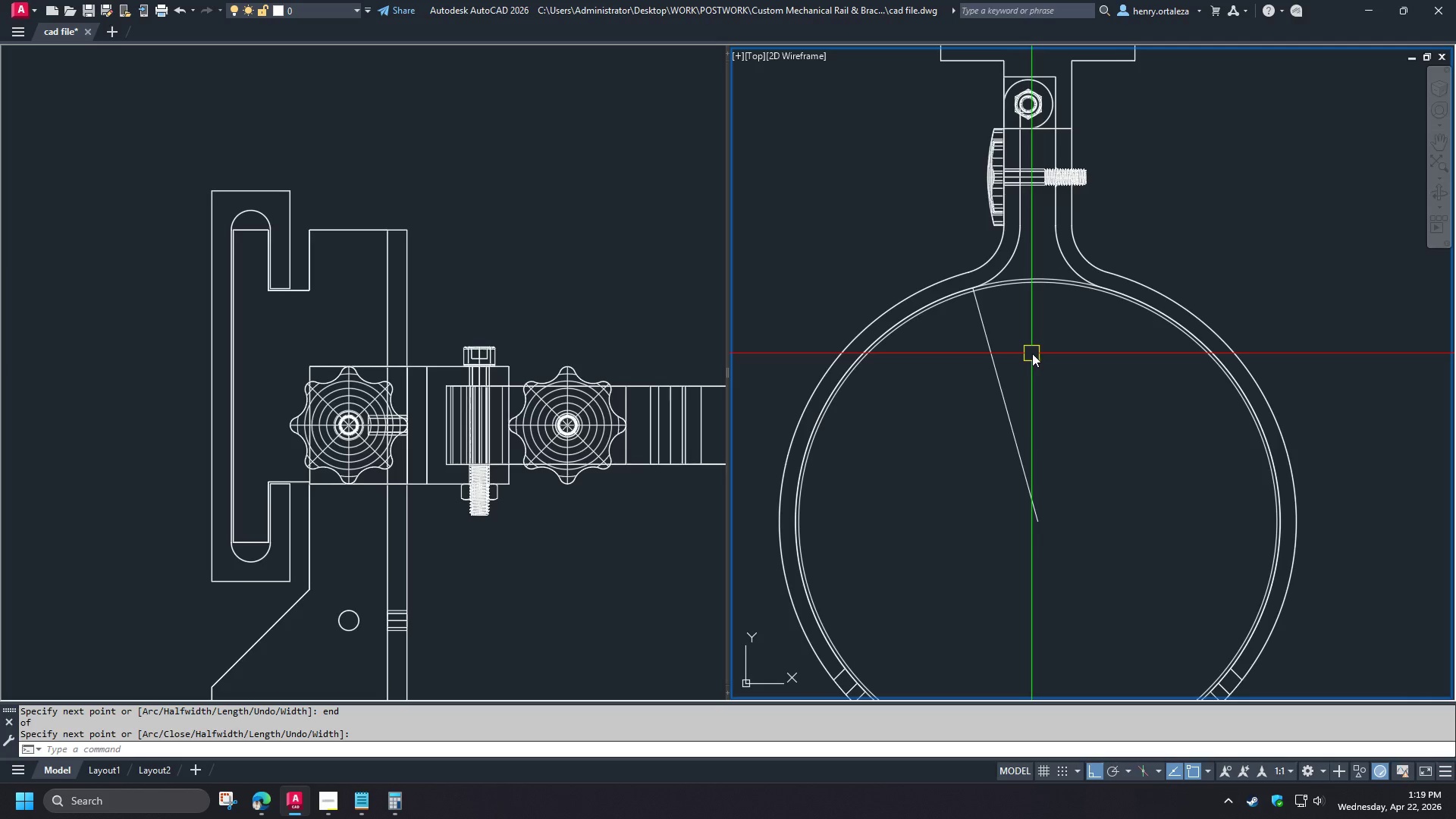 
type( cen )
 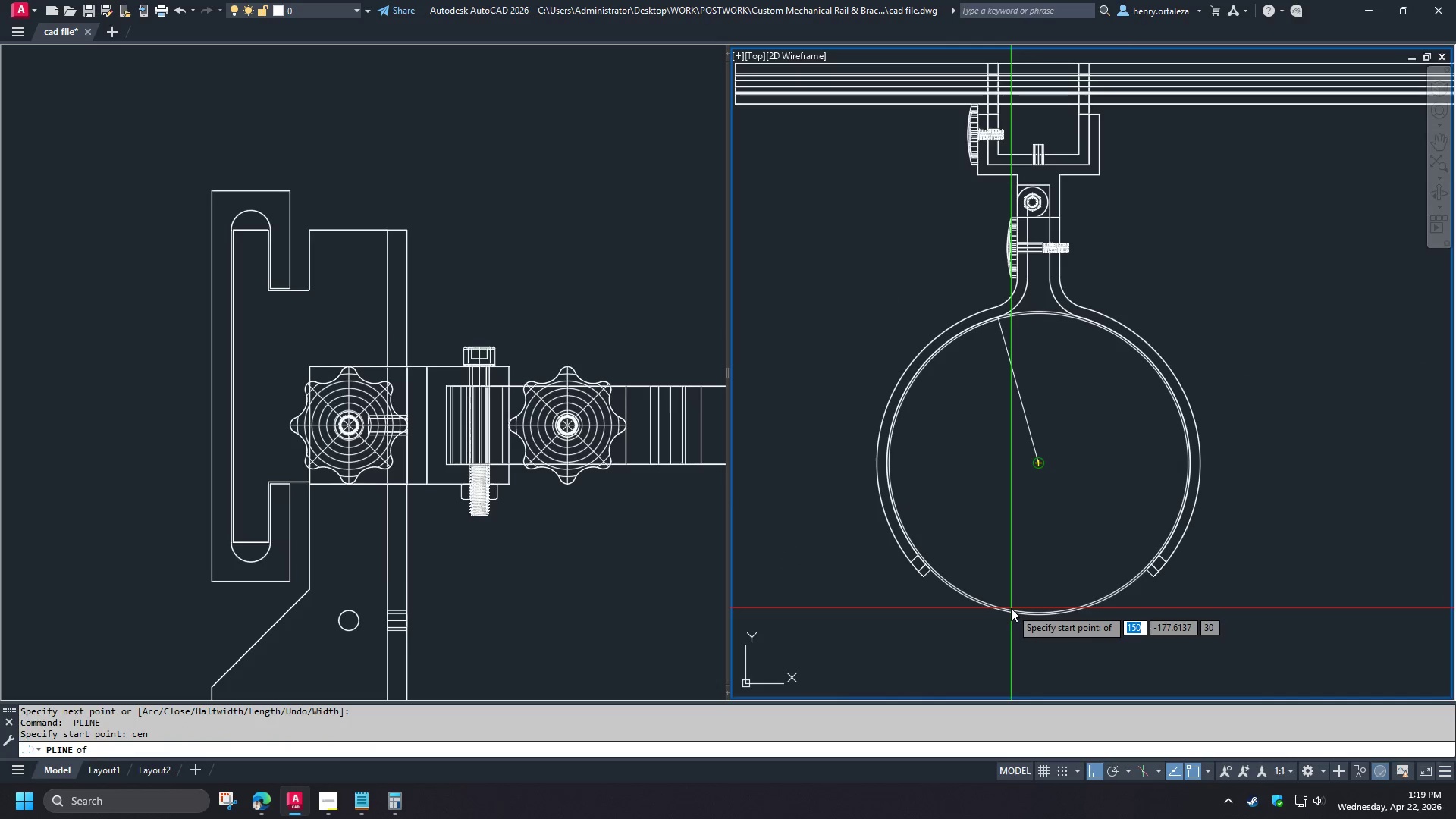 
left_click([1011, 608])
 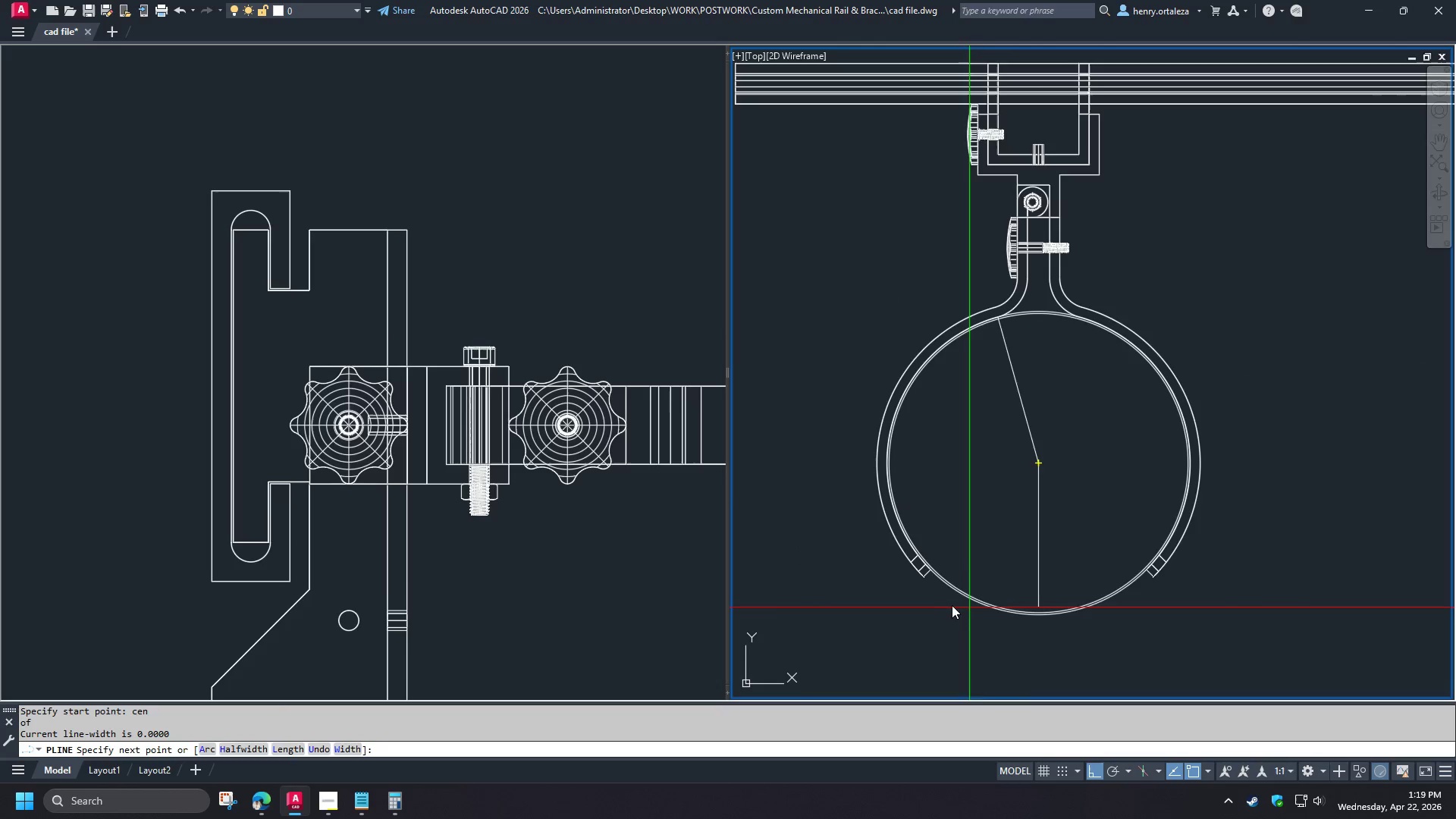 
scroll: coordinate [1039, 365], scroll_direction: down, amount: 1.0
 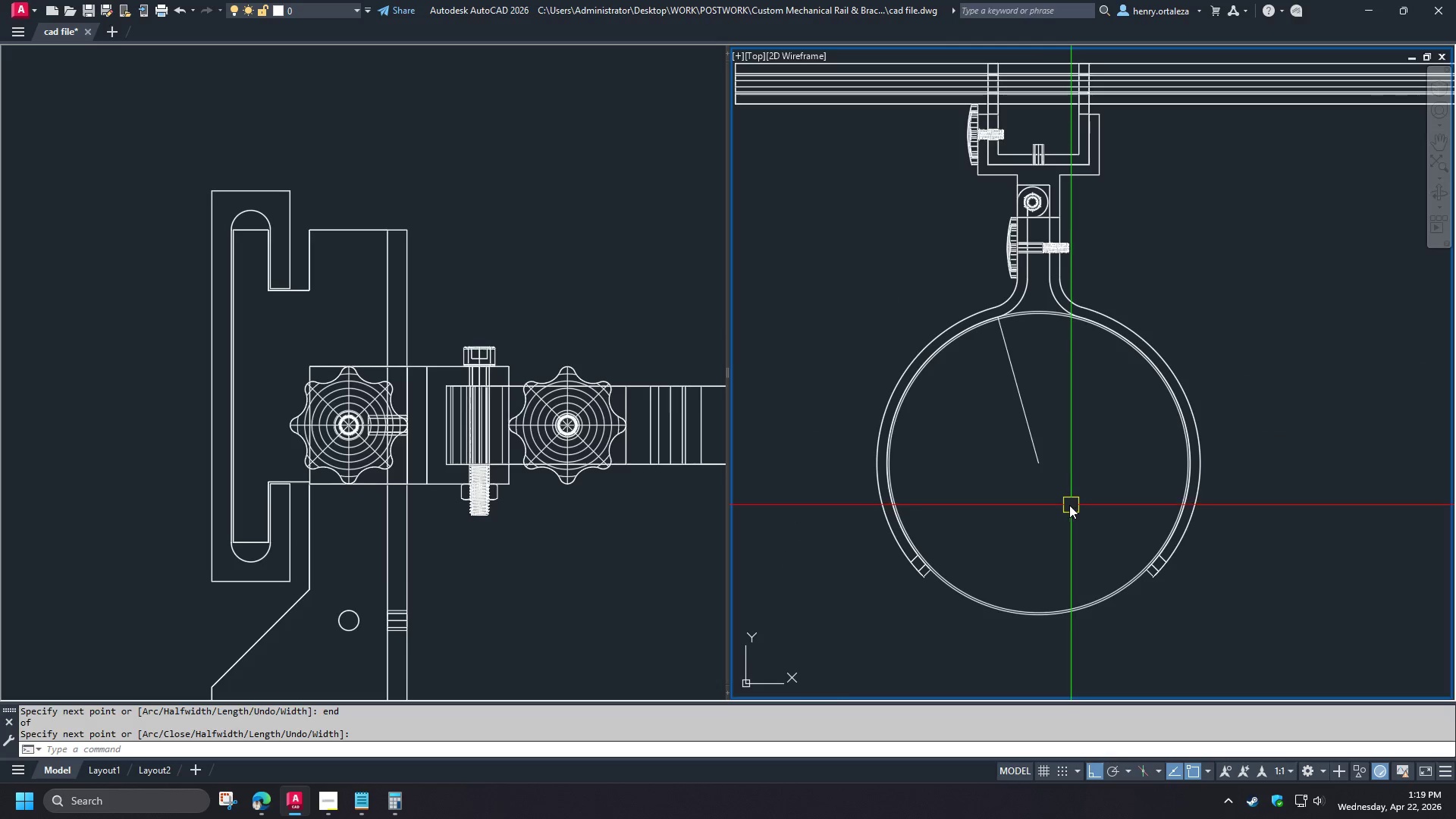 
scroll: coordinate [930, 513], scroll_direction: up, amount: 5.0
 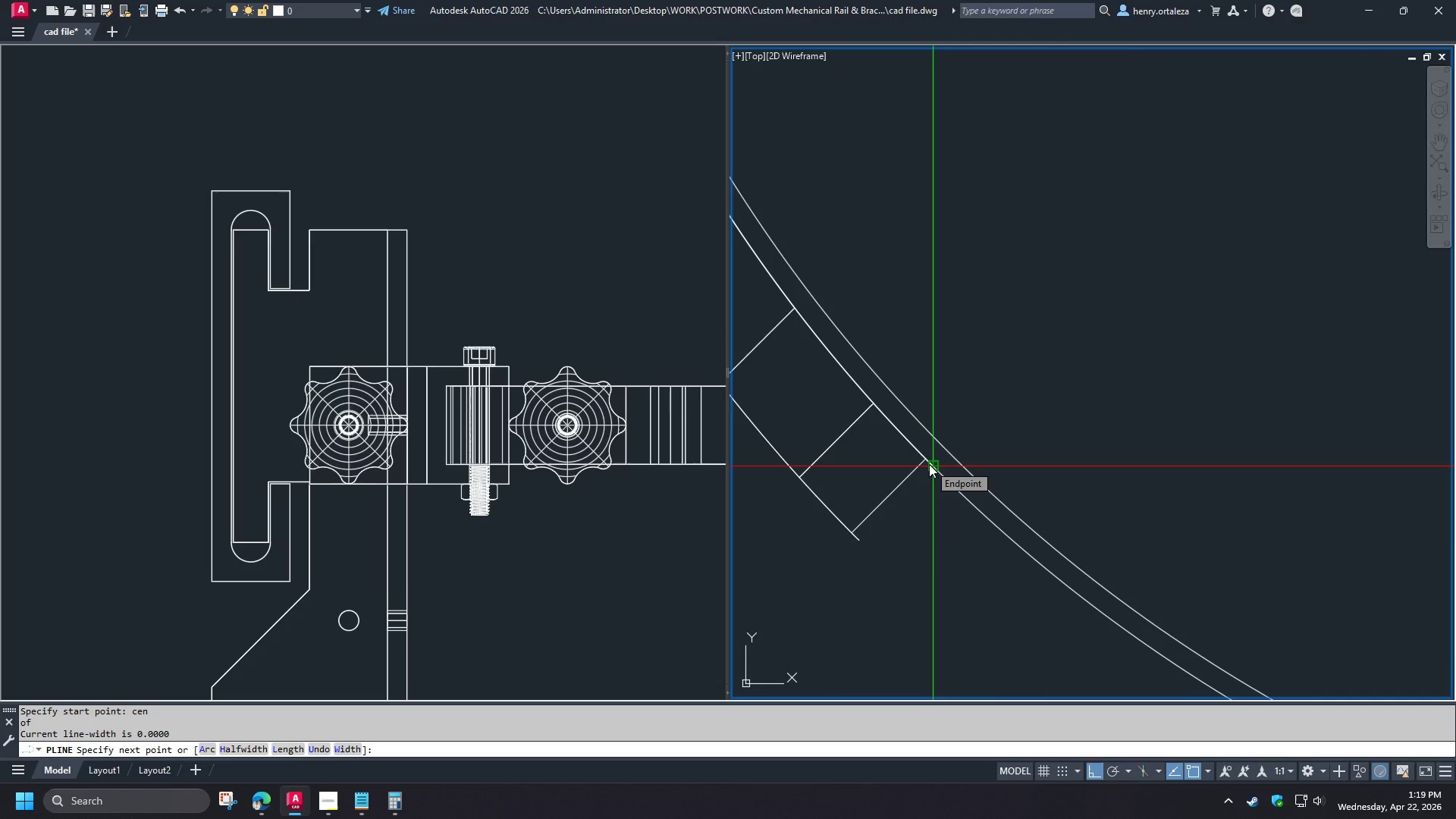 
wait(5.33)
 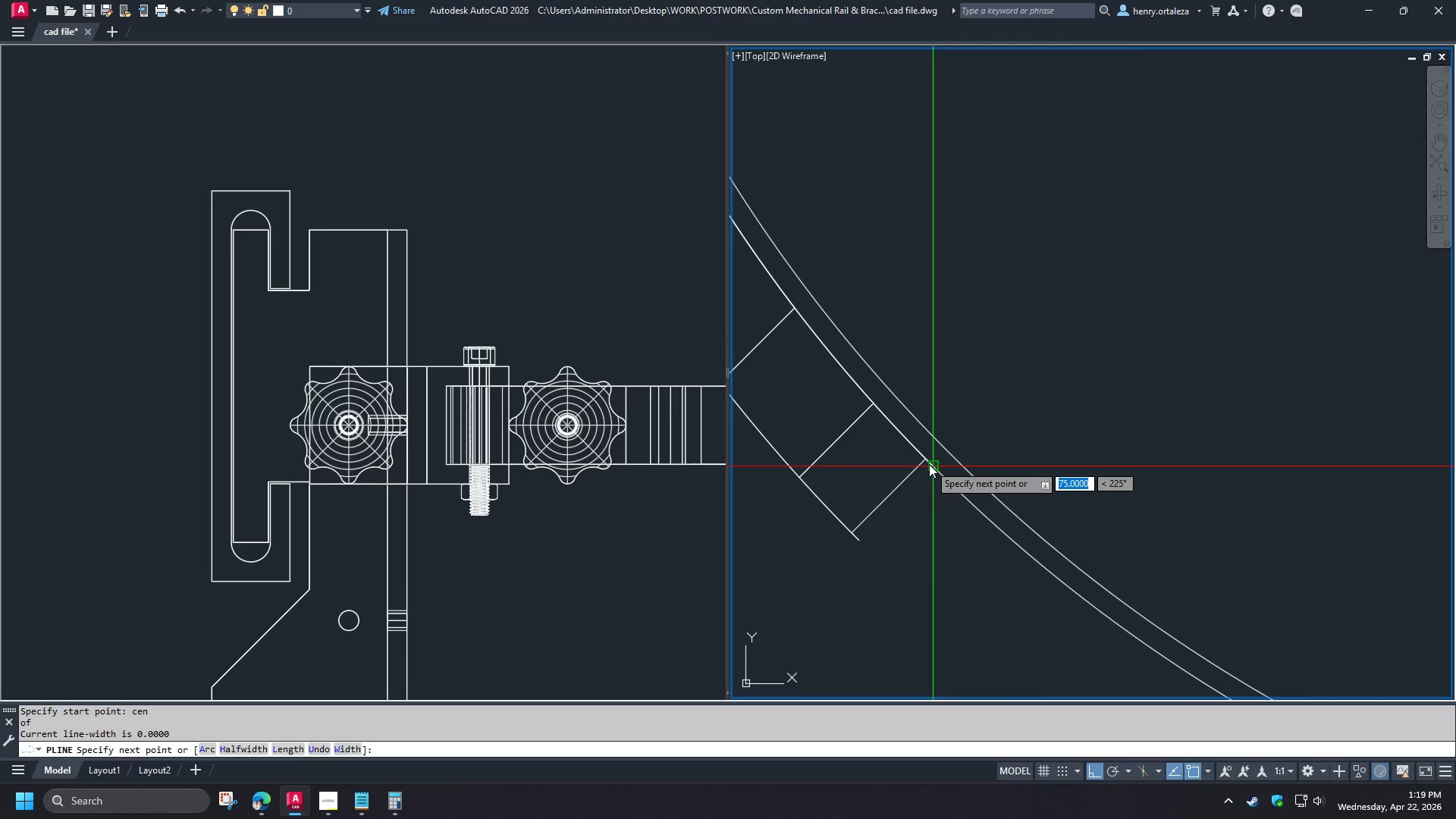 
left_click([929, 464])
 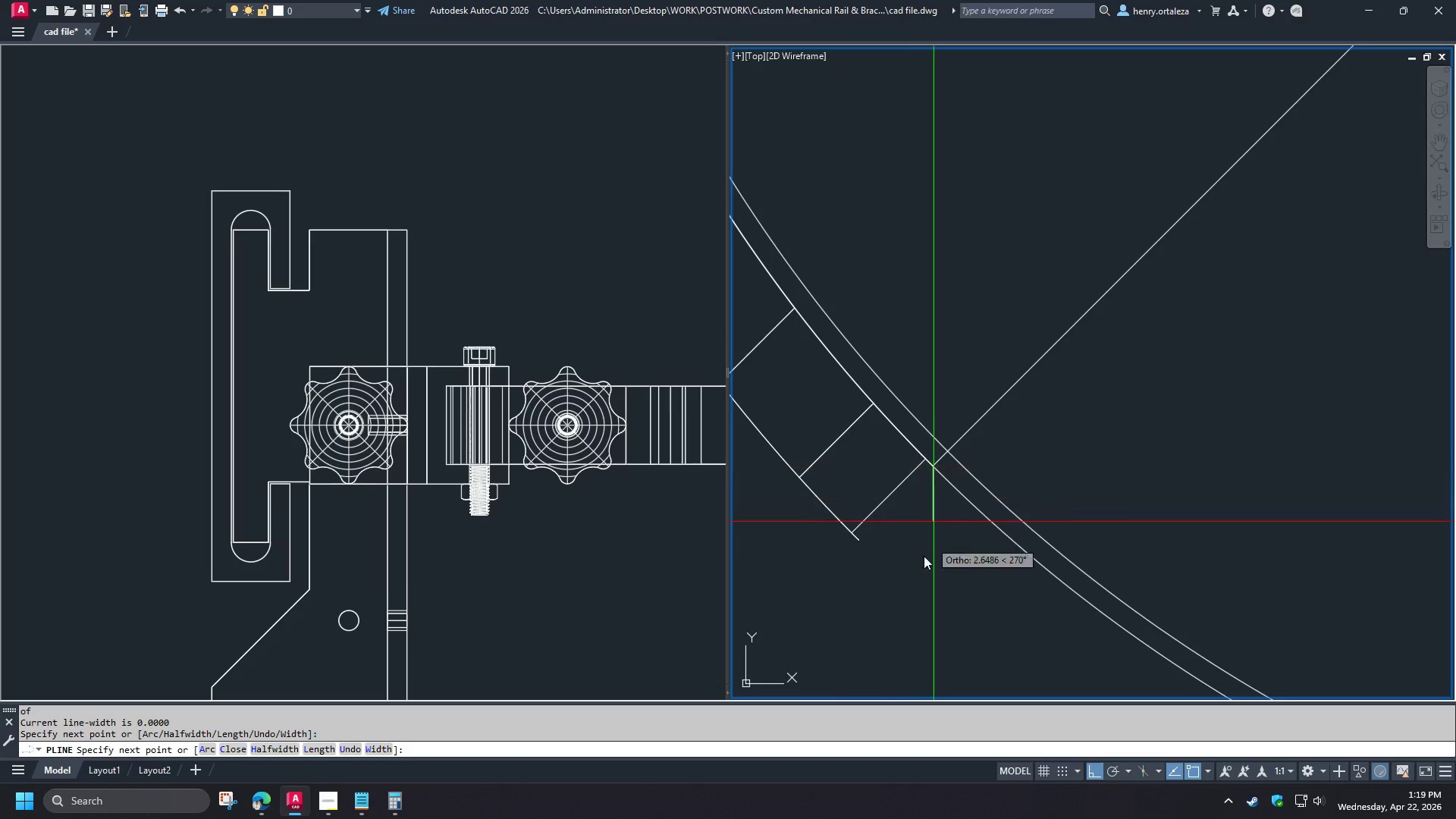 
key(Space)
 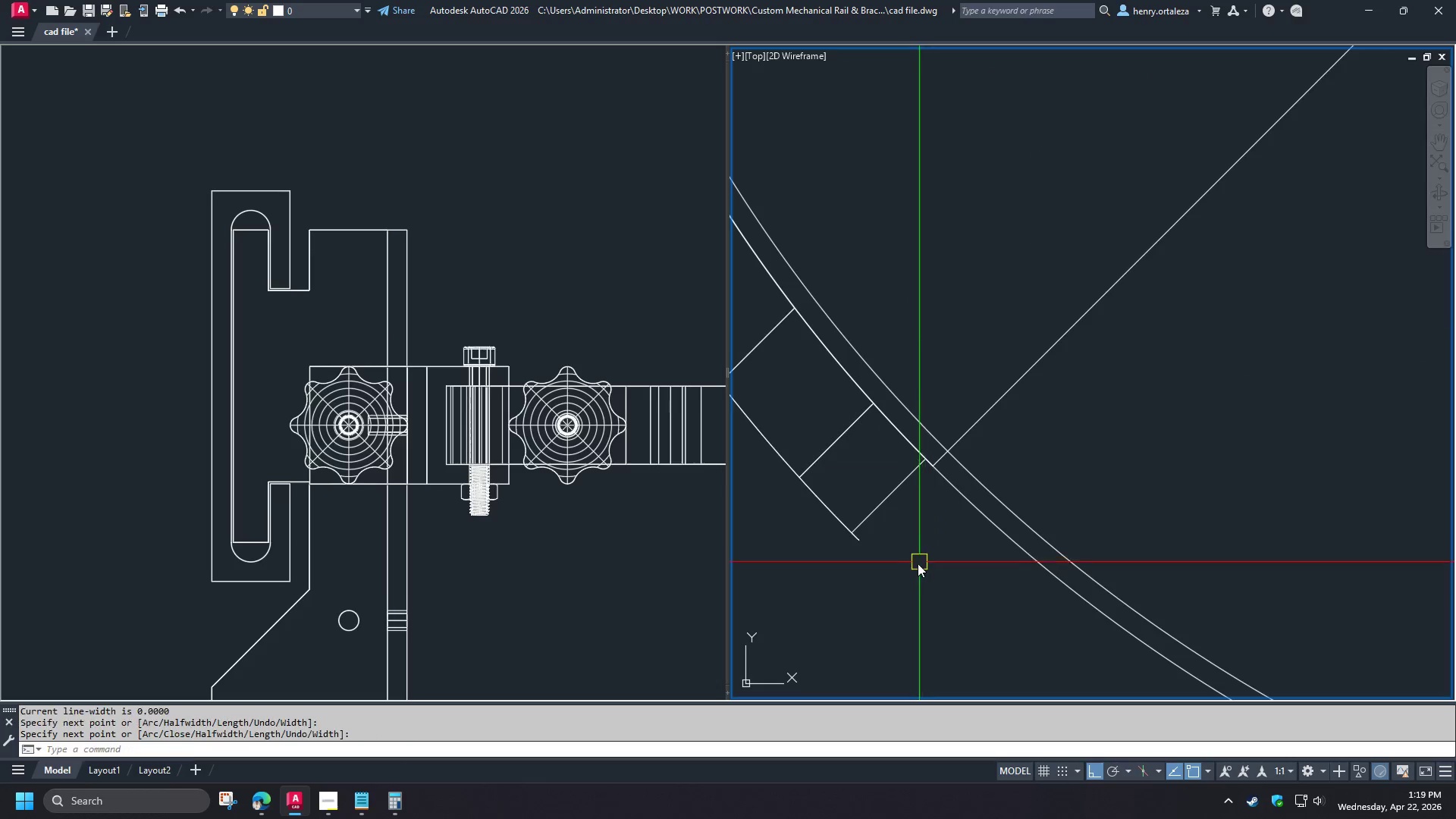 
scroll: coordinate [940, 578], scroll_direction: down, amount: 4.0
 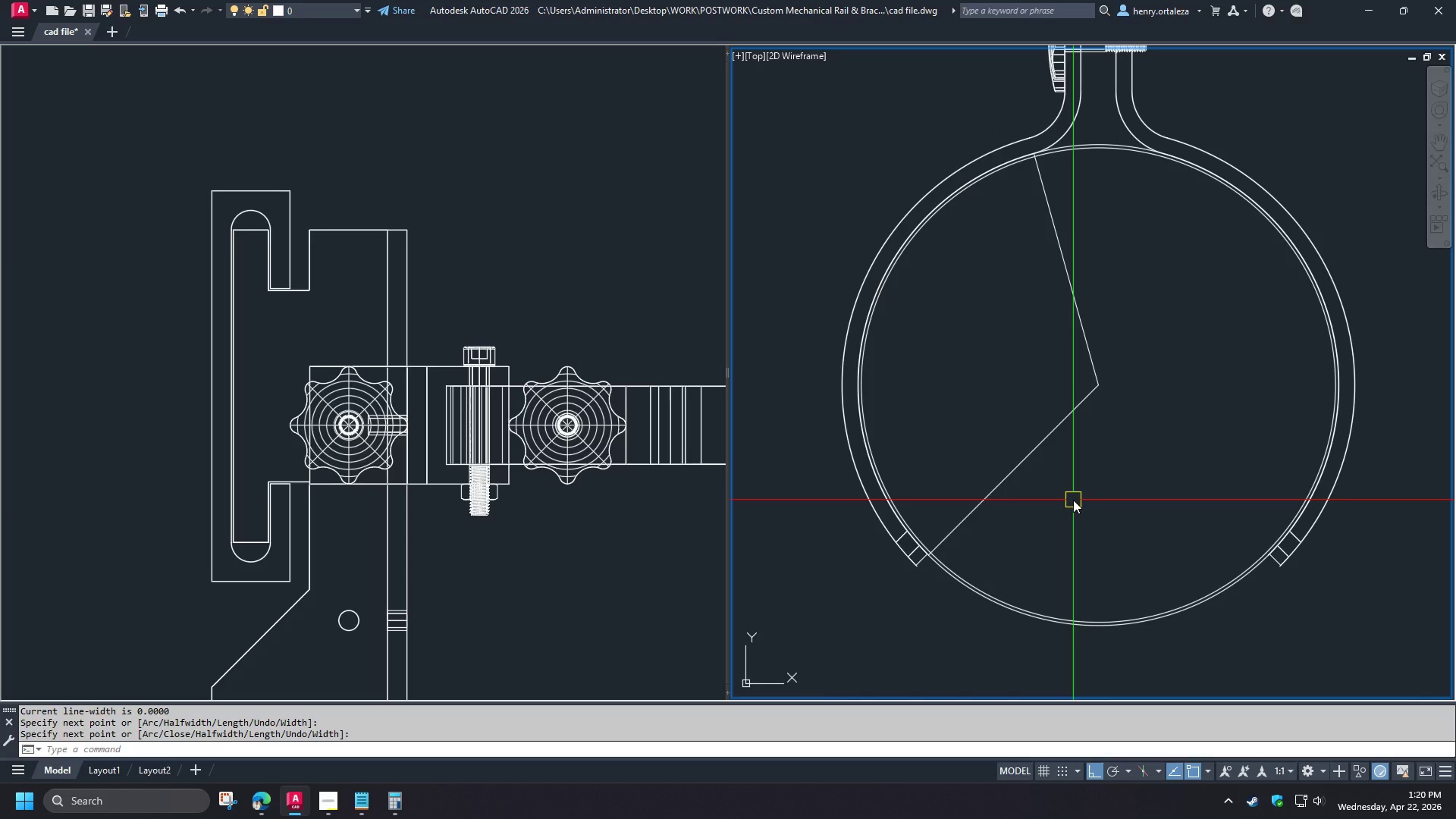 
wait(43.25)
 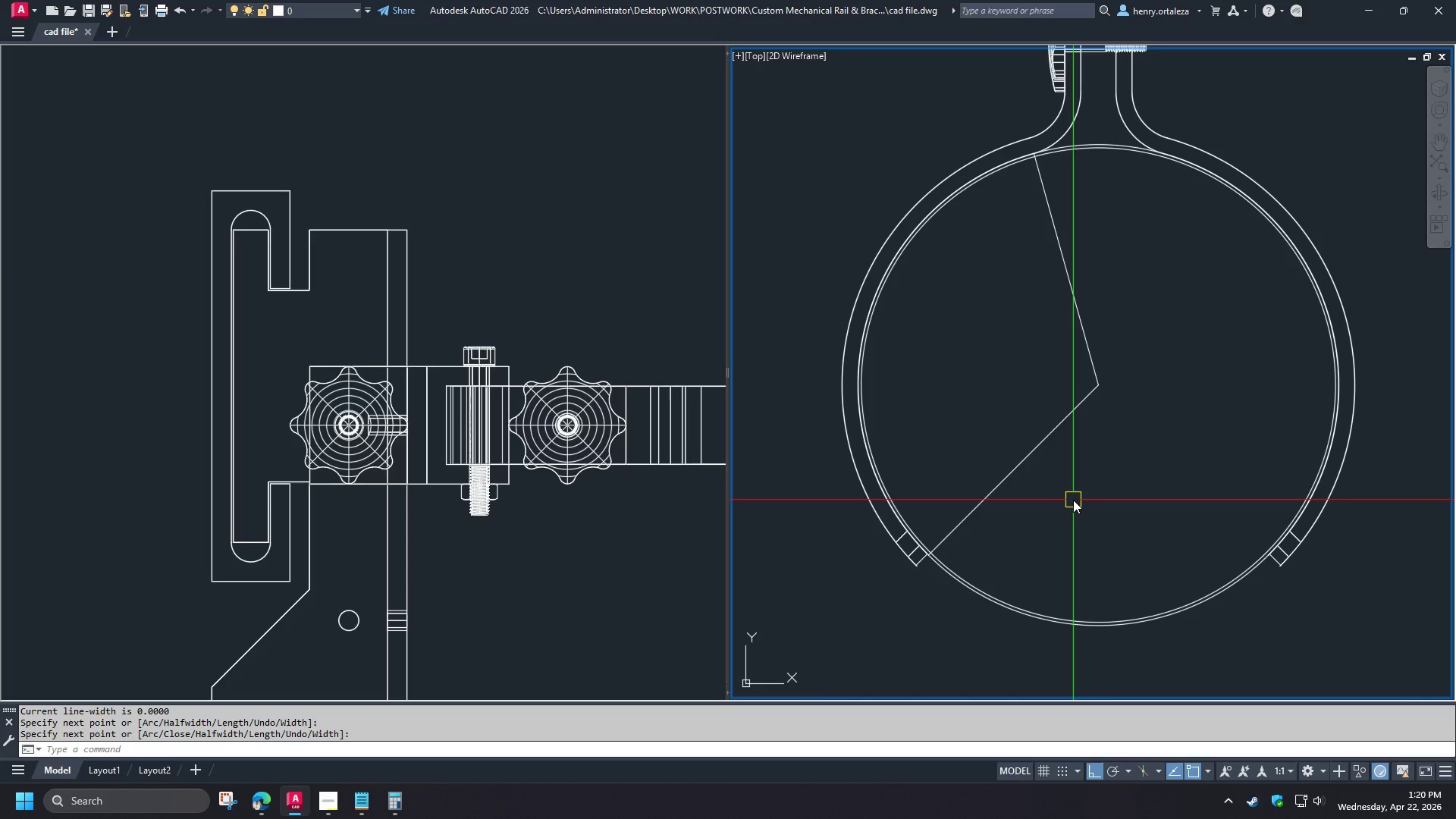 
scroll: coordinate [946, 555], scroll_direction: up, amount: 3.0
 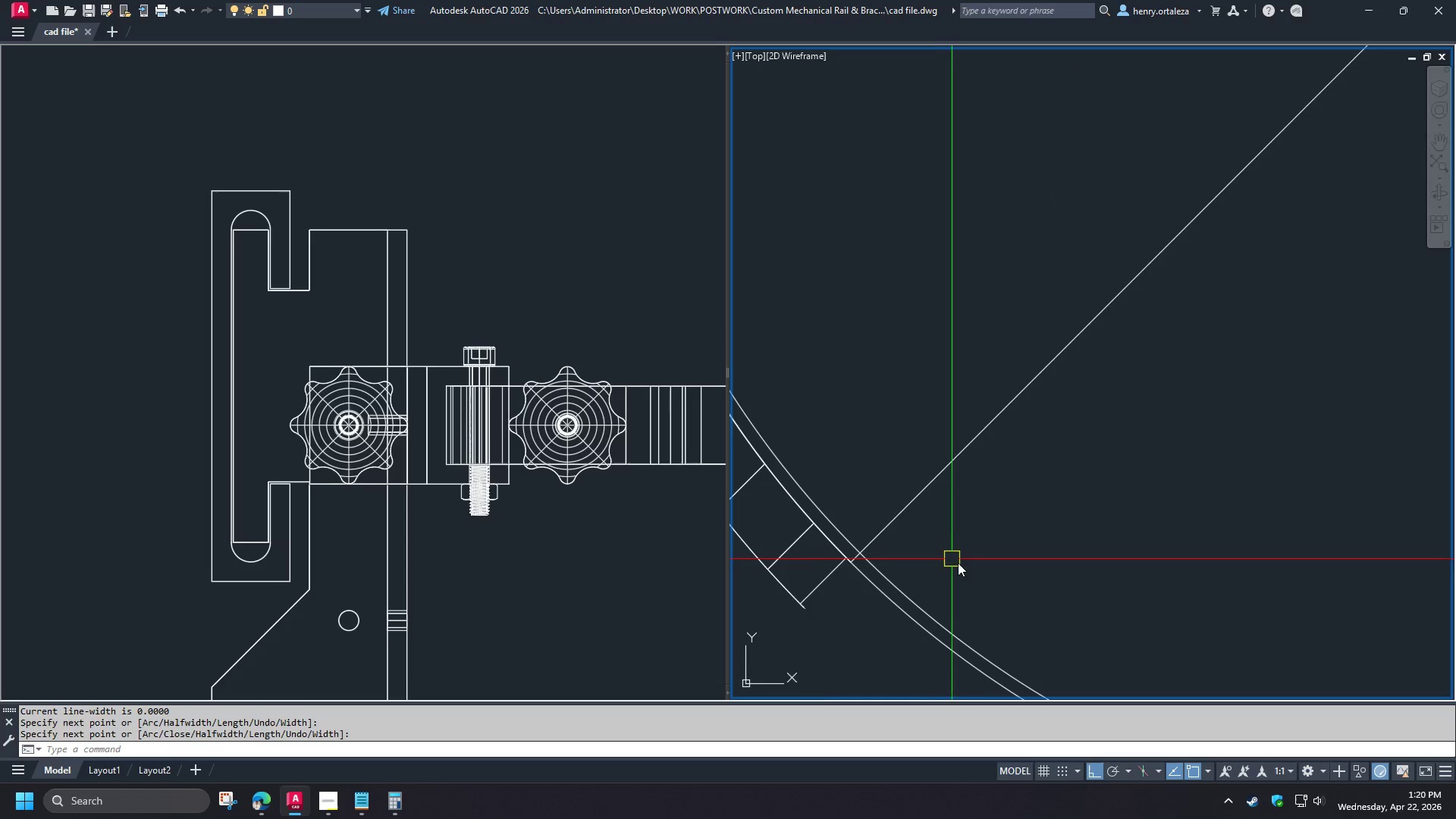 
scroll: coordinate [958, 563], scroll_direction: down, amount: 2.0
 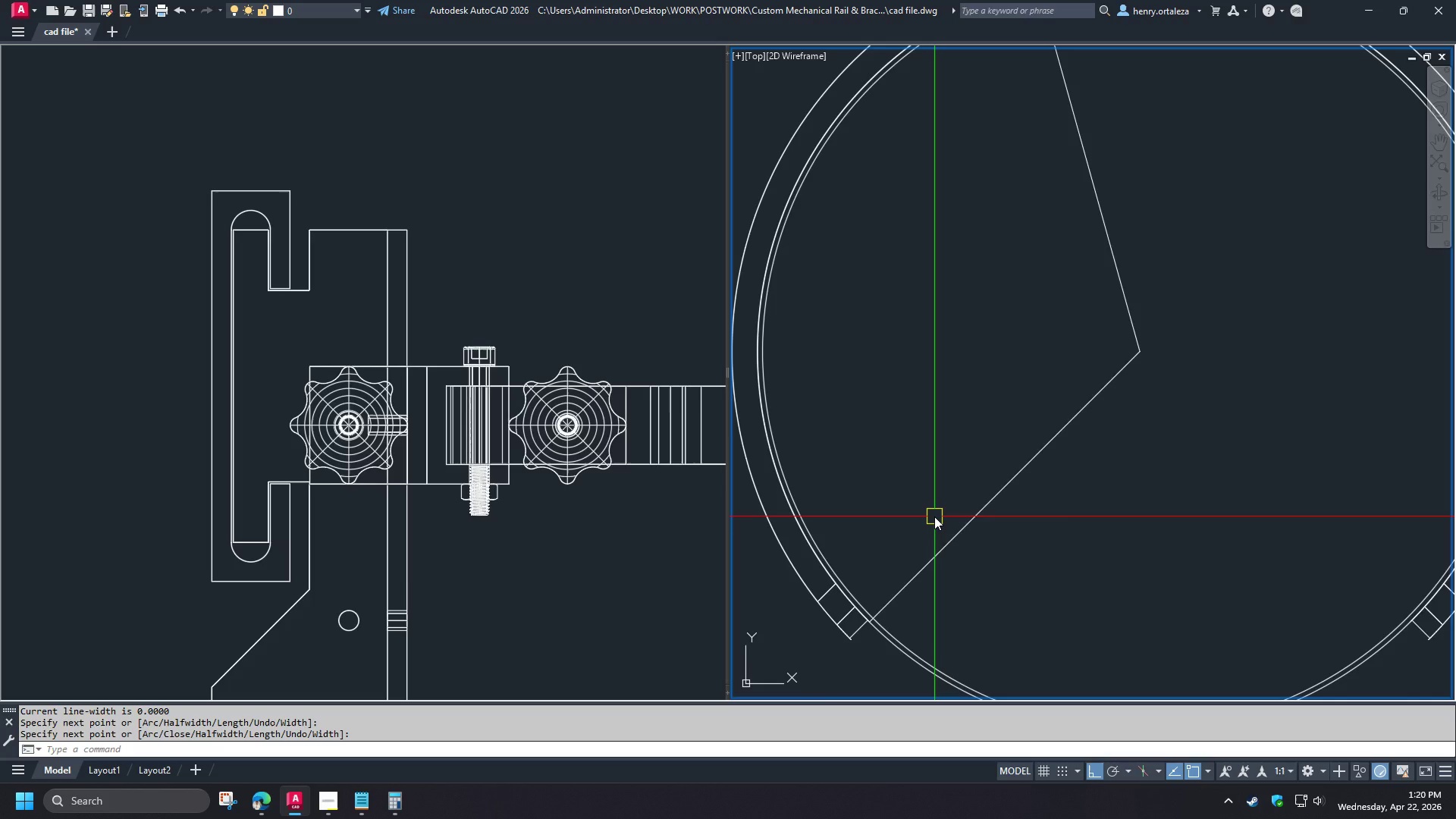 
wait(30.12)
 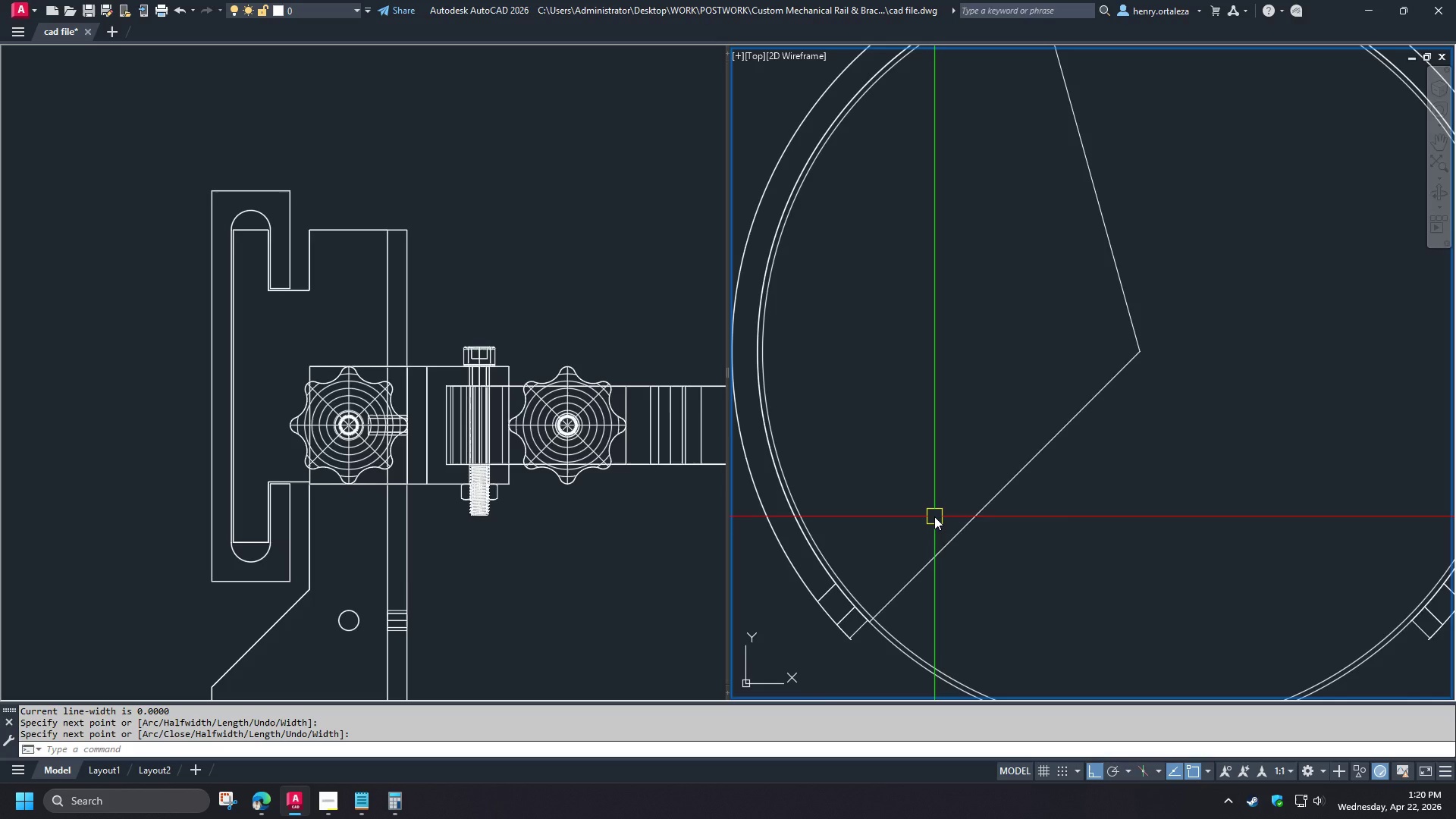 
scroll: coordinate [918, 512], scroll_direction: down, amount: 2.0
 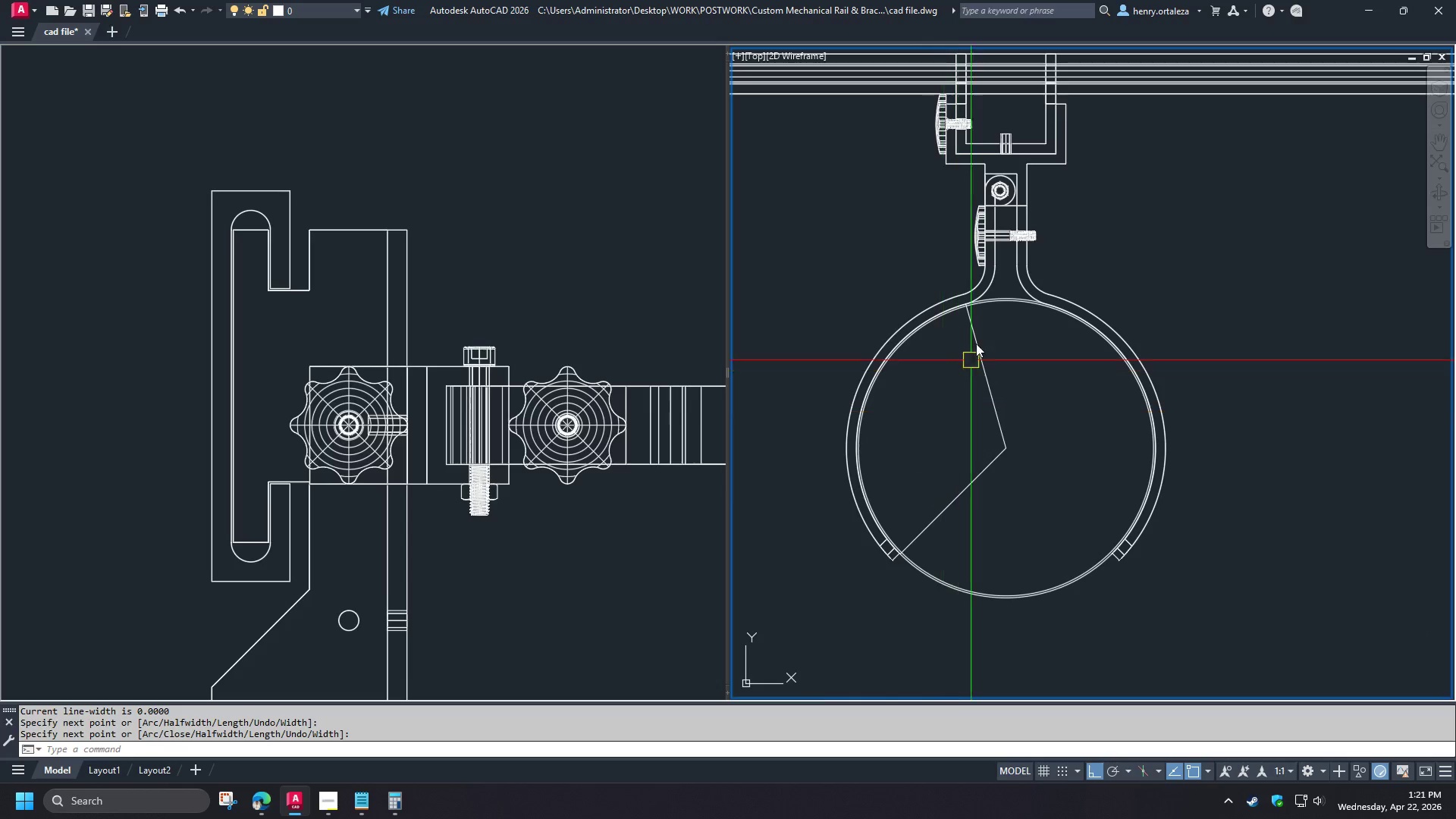 
scroll: coordinate [961, 243], scroll_direction: up, amount: 3.0
 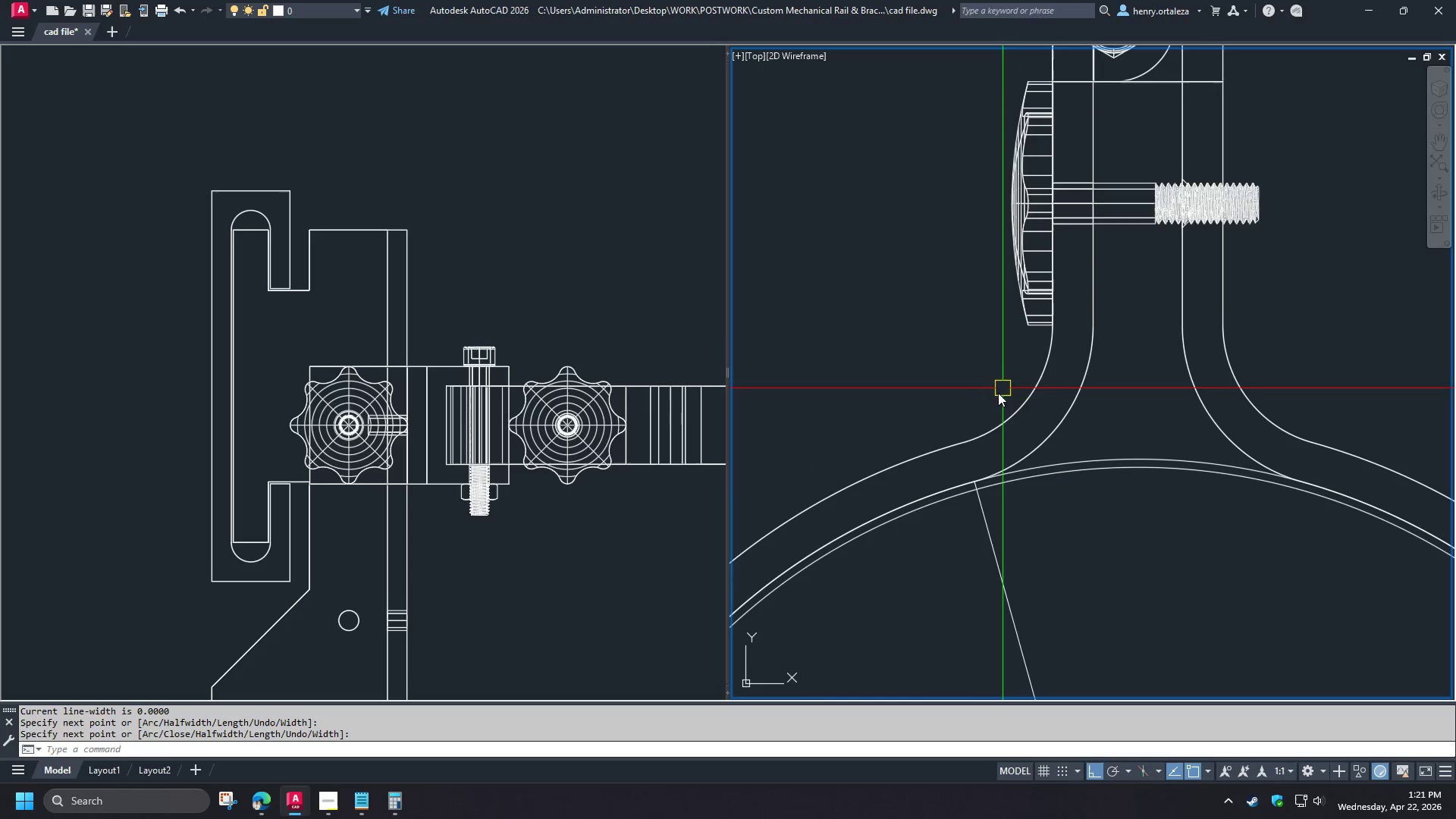 
scroll: coordinate [984, 403], scroll_direction: down, amount: 3.0
 